 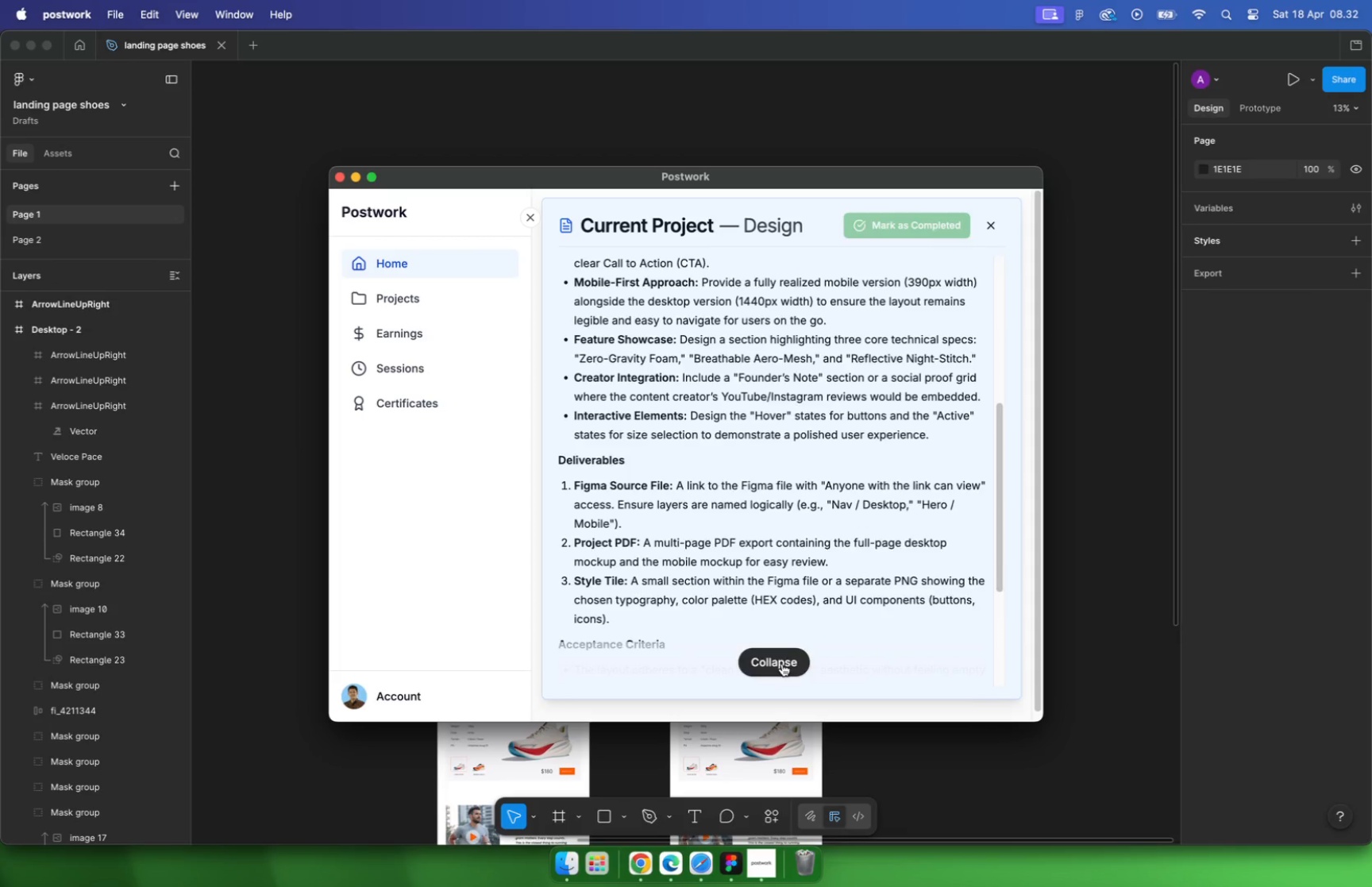 
scroll: coordinate [712, 451], scroll_direction: down, amount: 3.0
 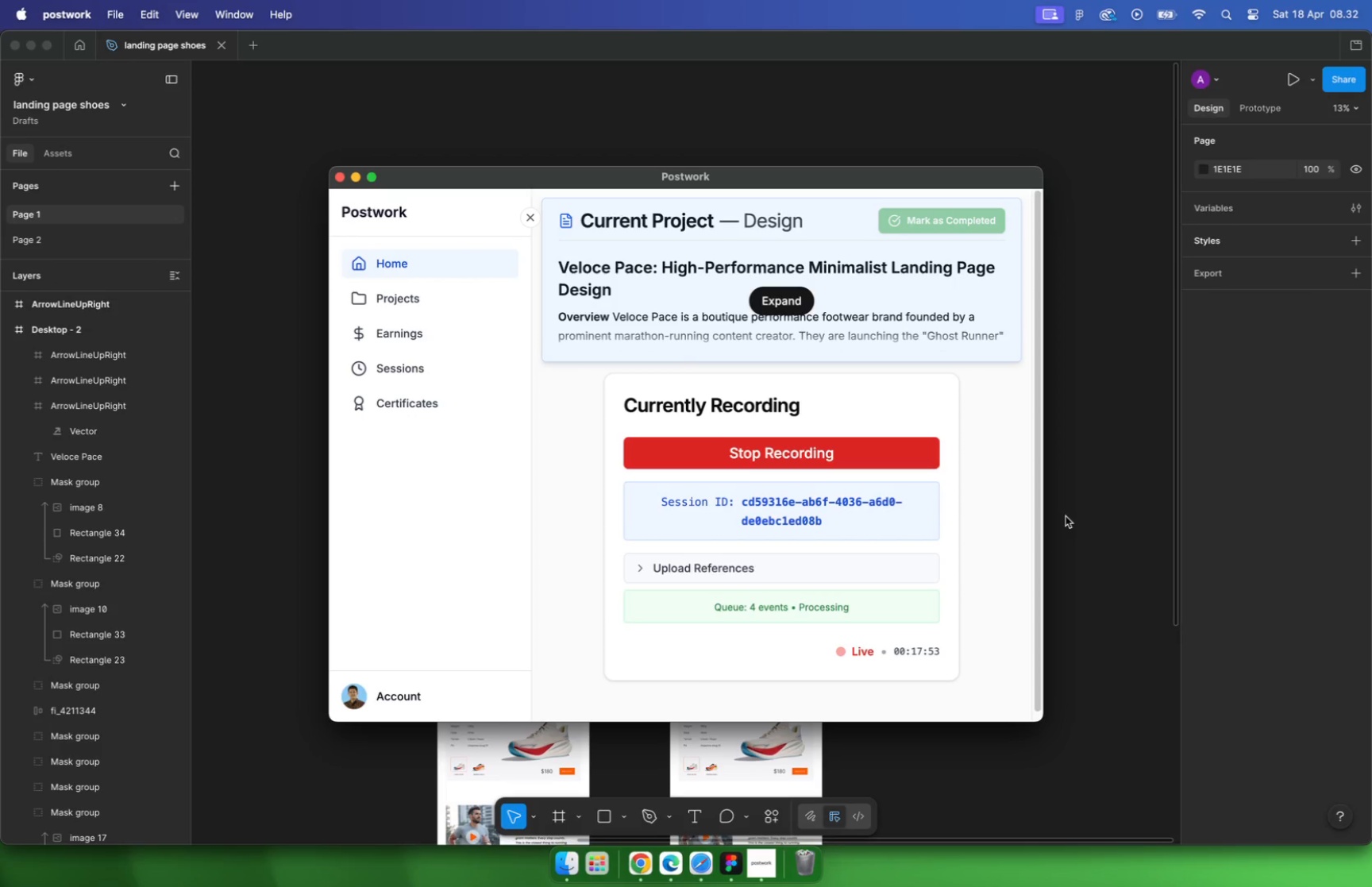 
left_click([839, 369])
 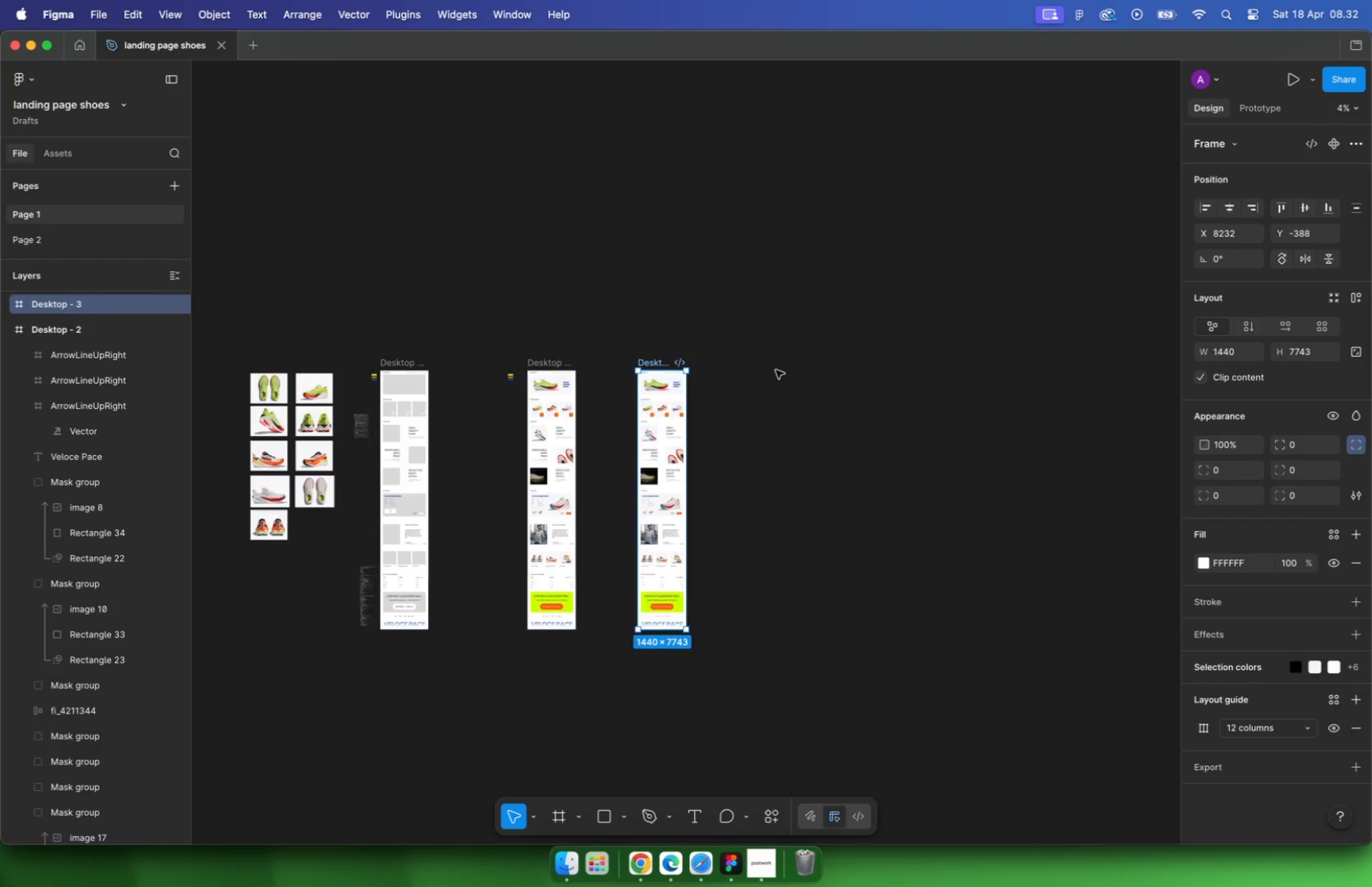 
left_click_drag(start_coordinate=[688, 361], to_coordinate=[765, 361])
 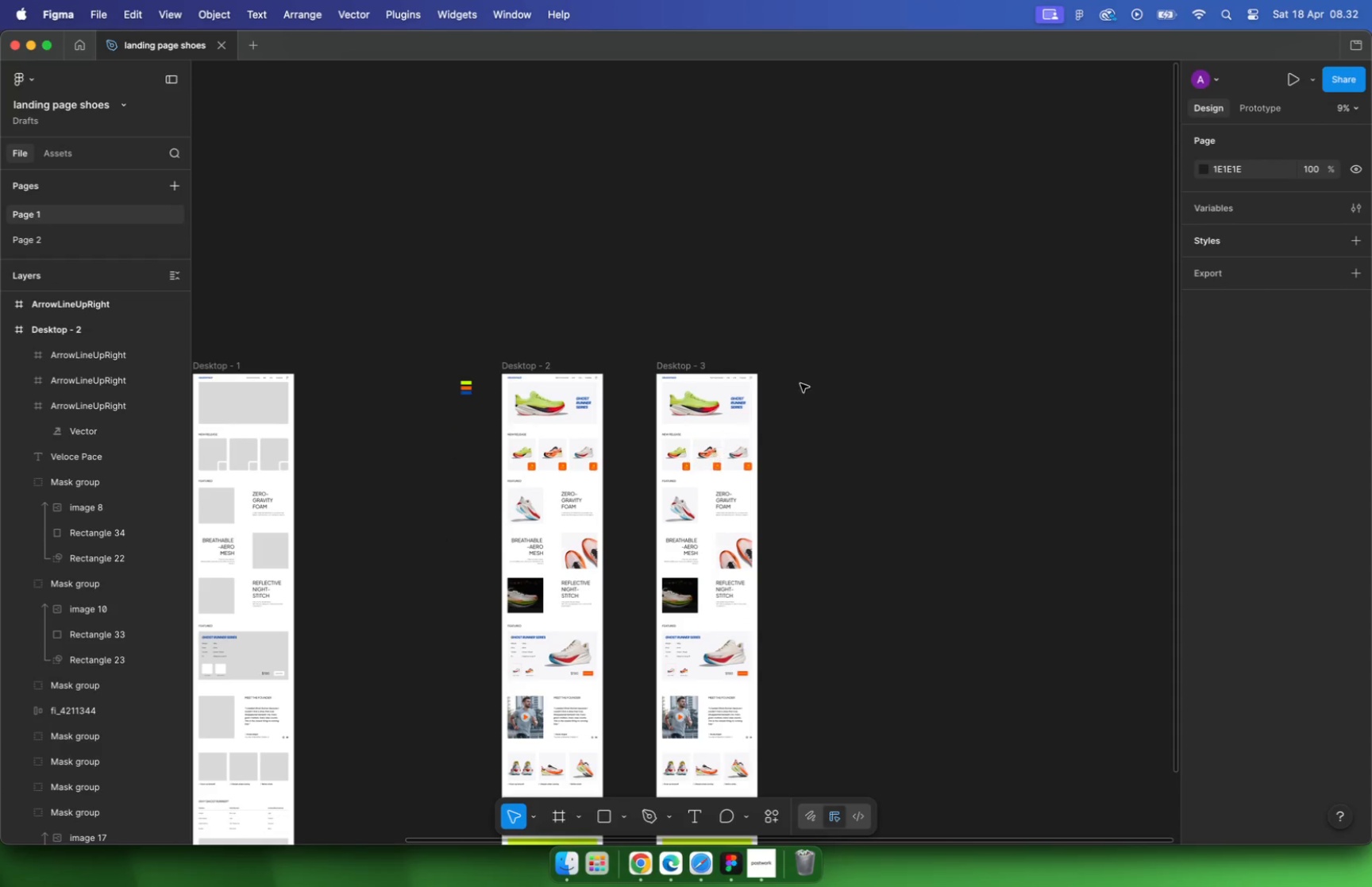 
hold_key(key=ShiftLeft, duration=0.55)
 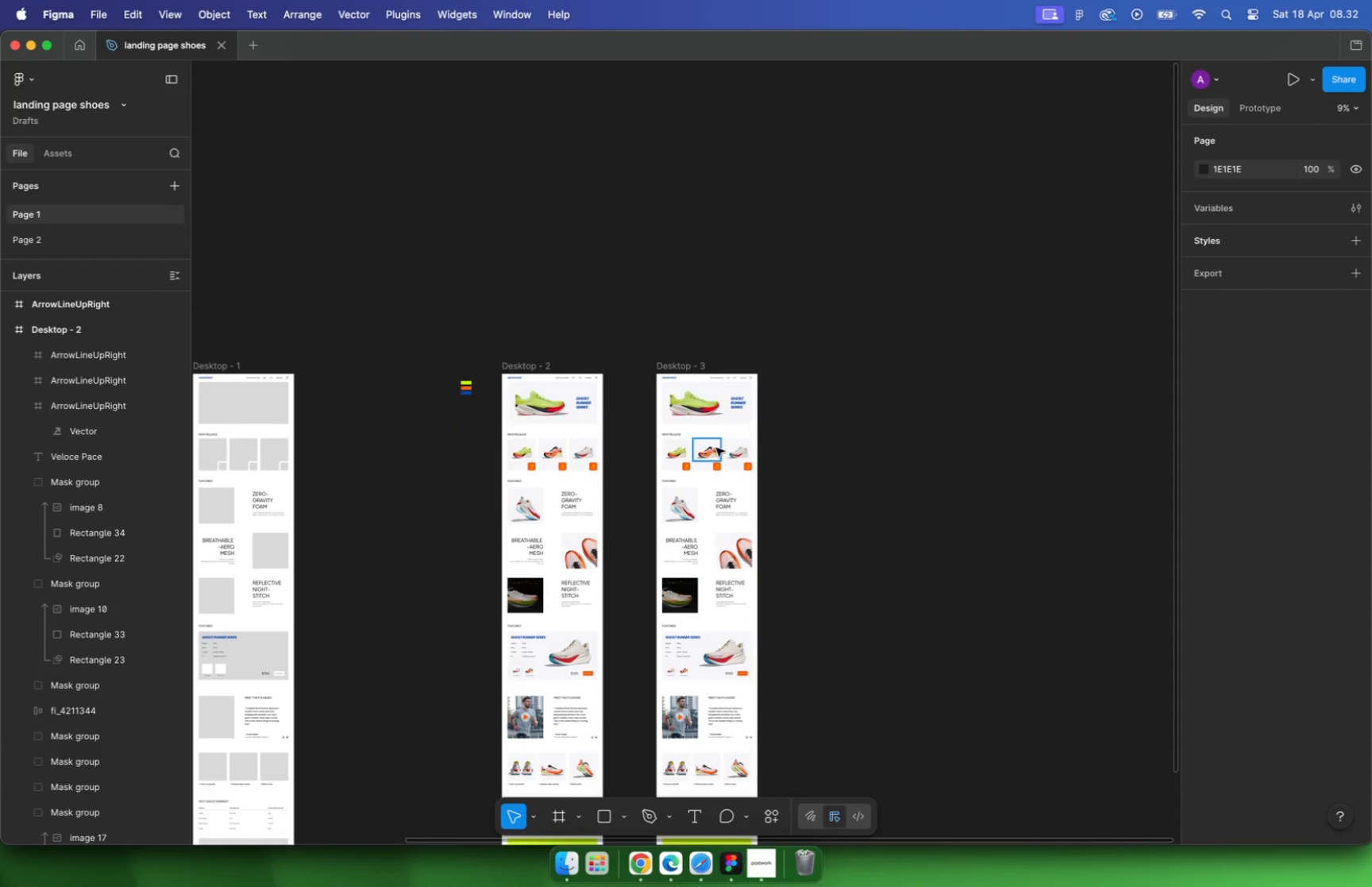 
hold_key(key=CommandLeft, duration=0.62)
scroll: coordinate [790, 372], scroll_direction: down, amount: 1.0
 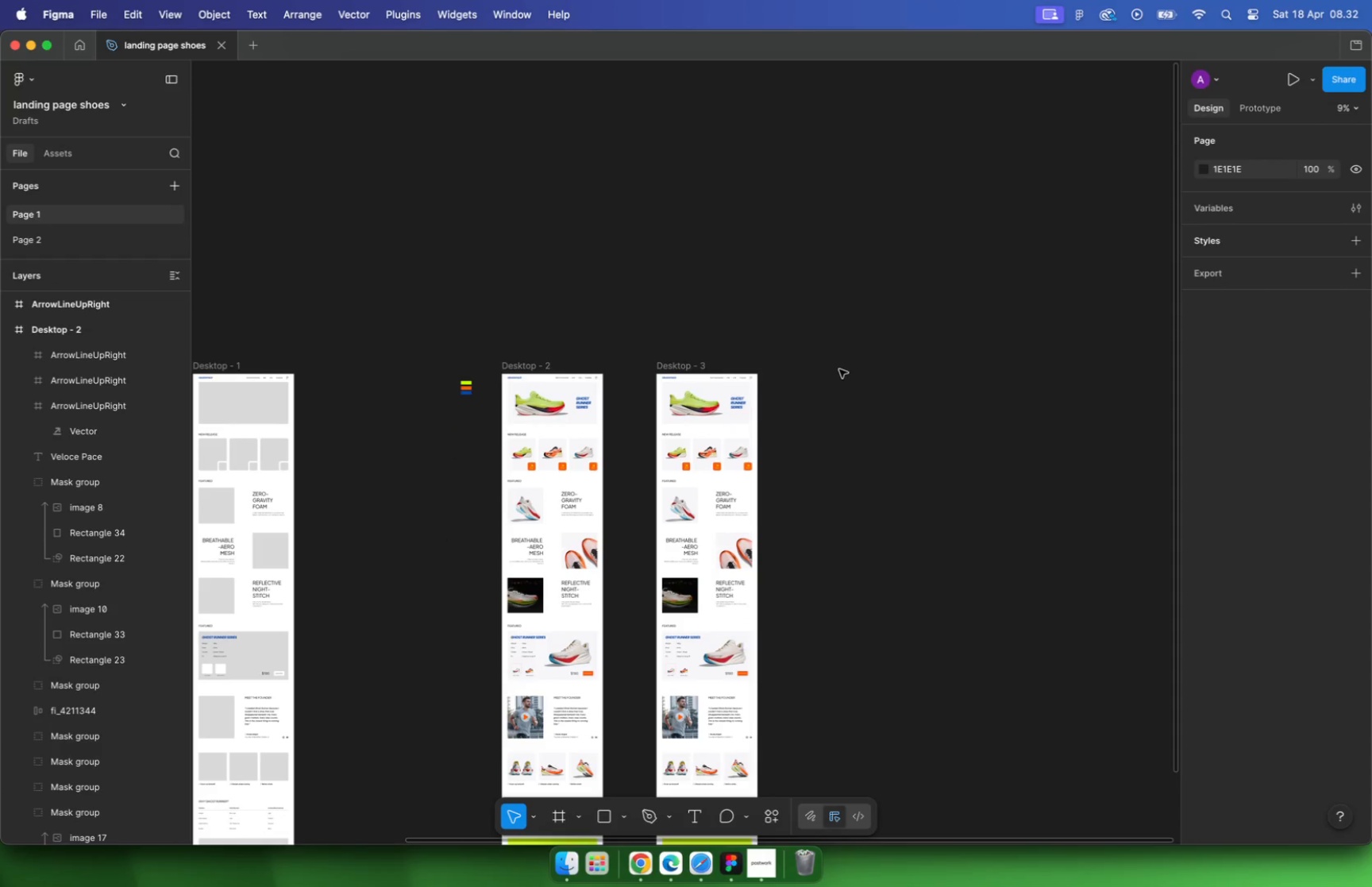 
key(A)
 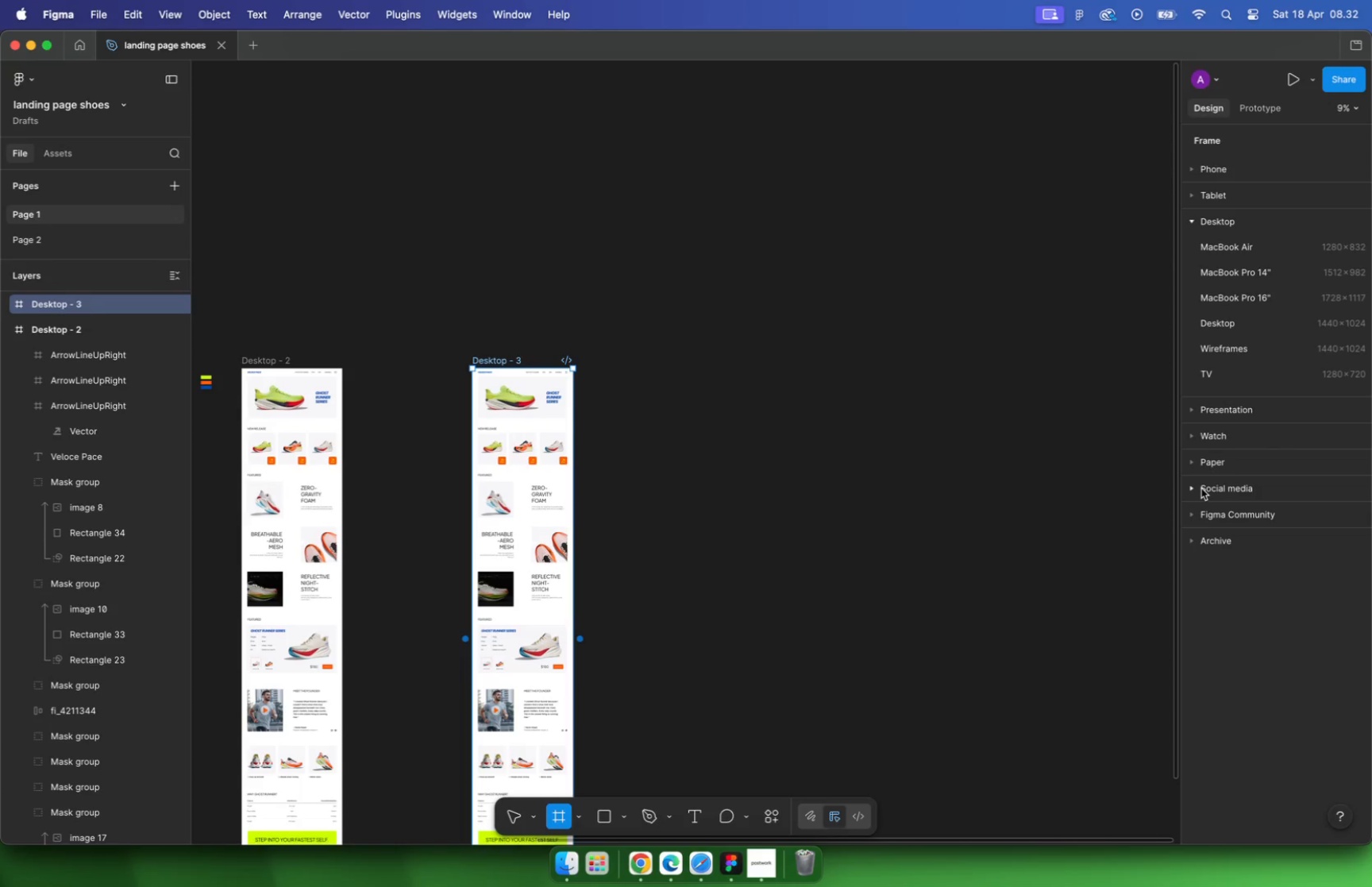 
wait(5.27)
 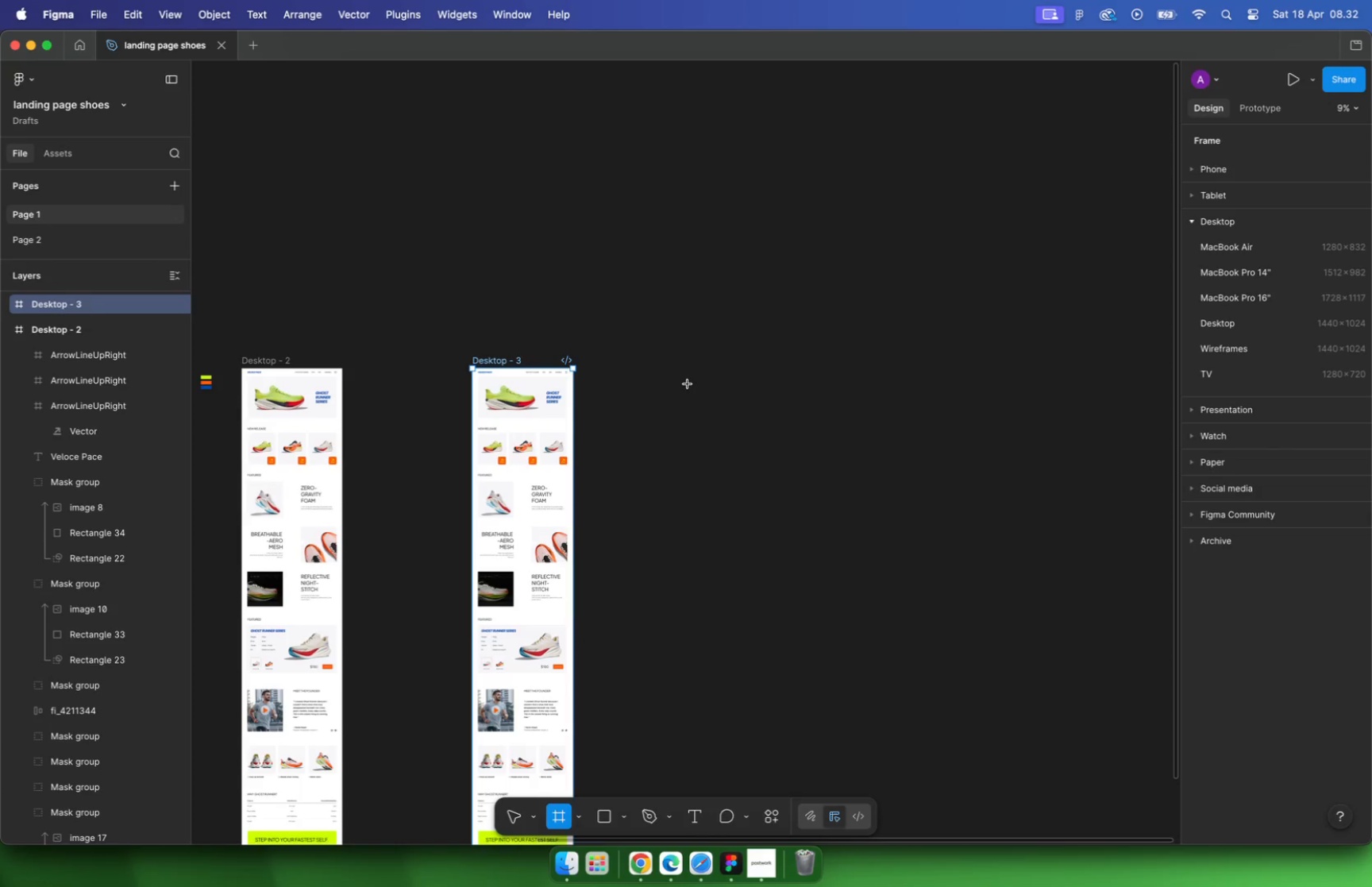 
key(Escape)
 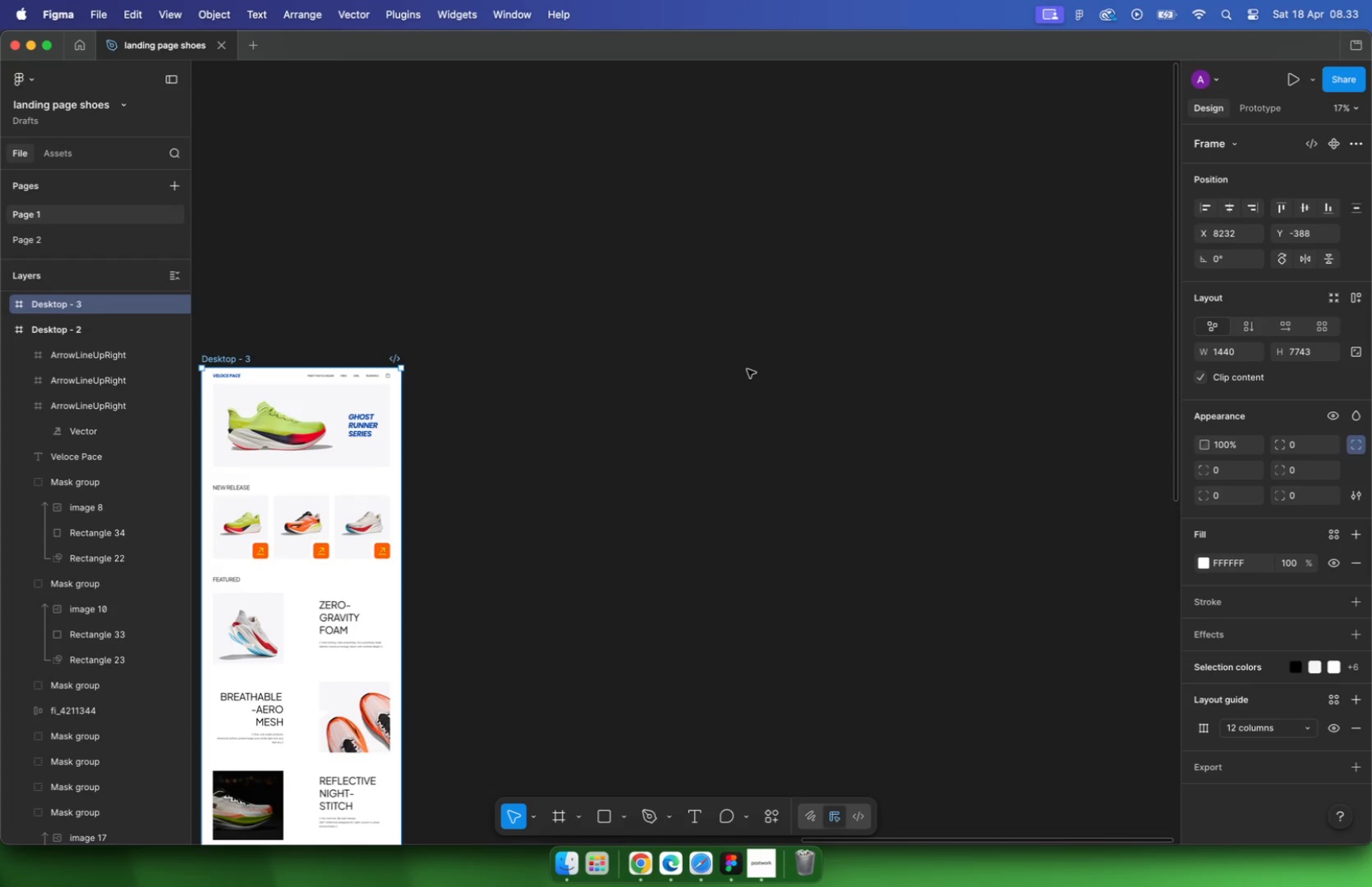 
hold_key(key=CommandLeft, duration=1.32)
scroll: coordinate [747, 369], scroll_direction: up, amount: 8.0
 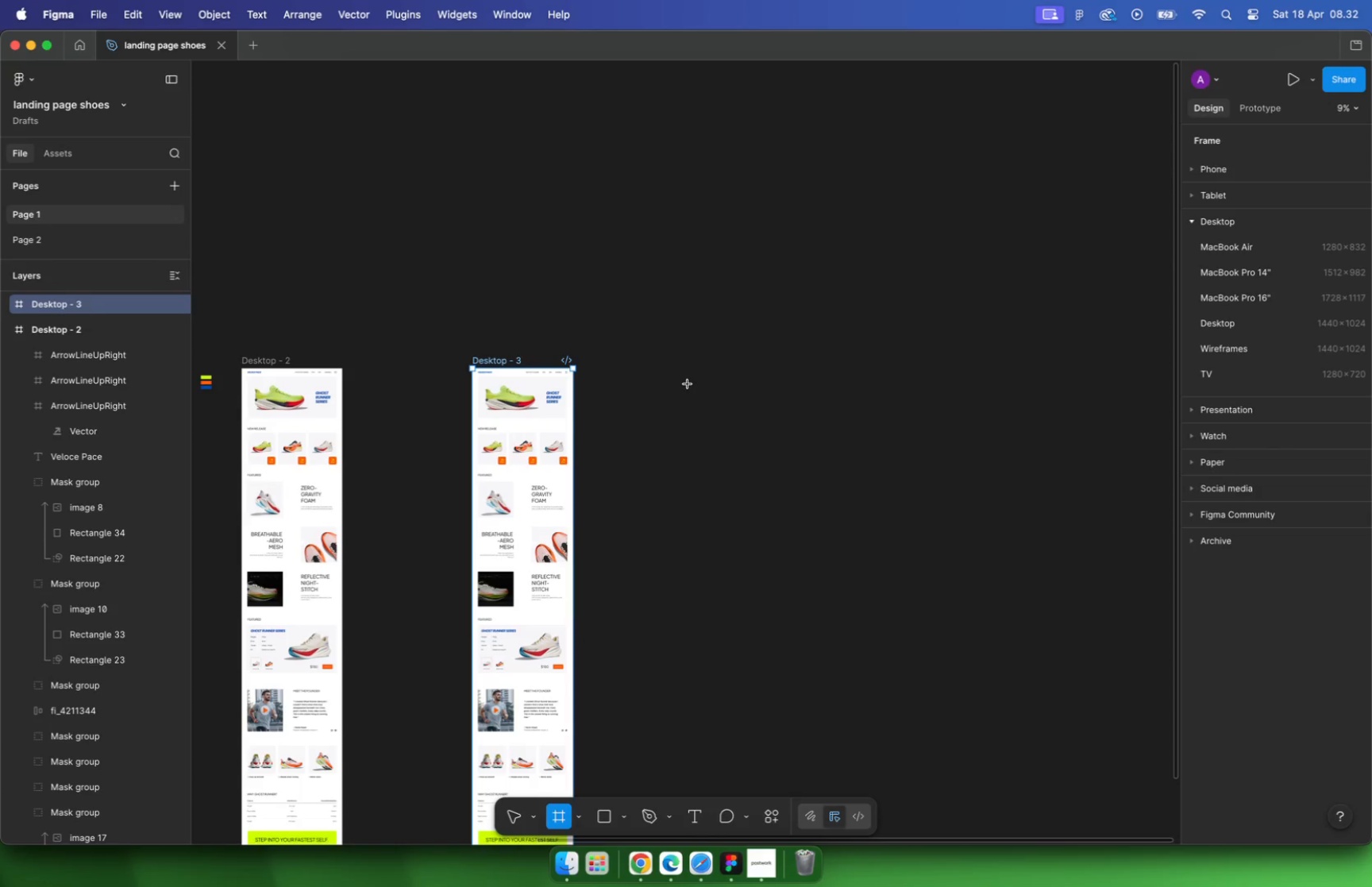 
wait(34.07)
 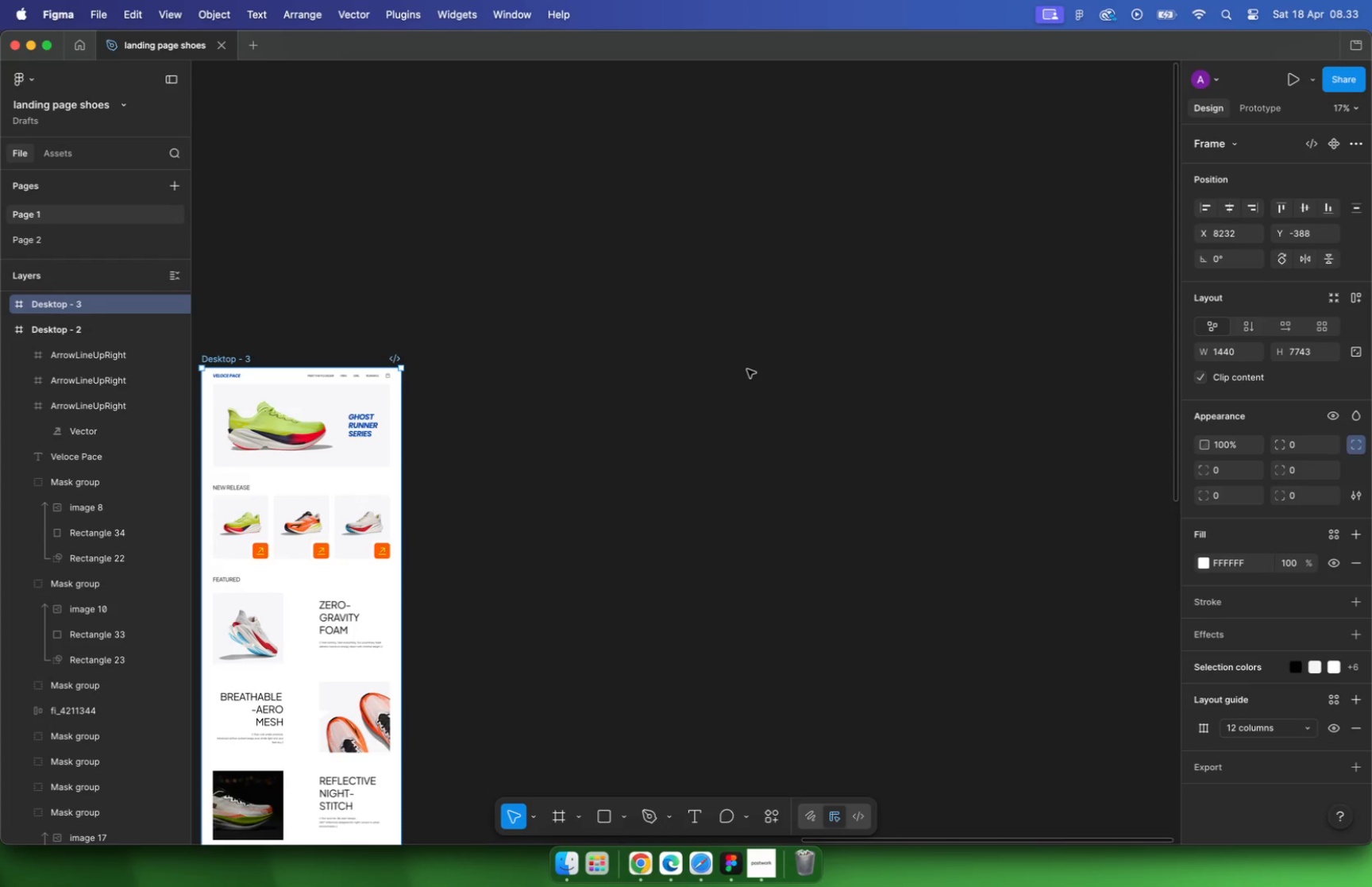 
key(A)
 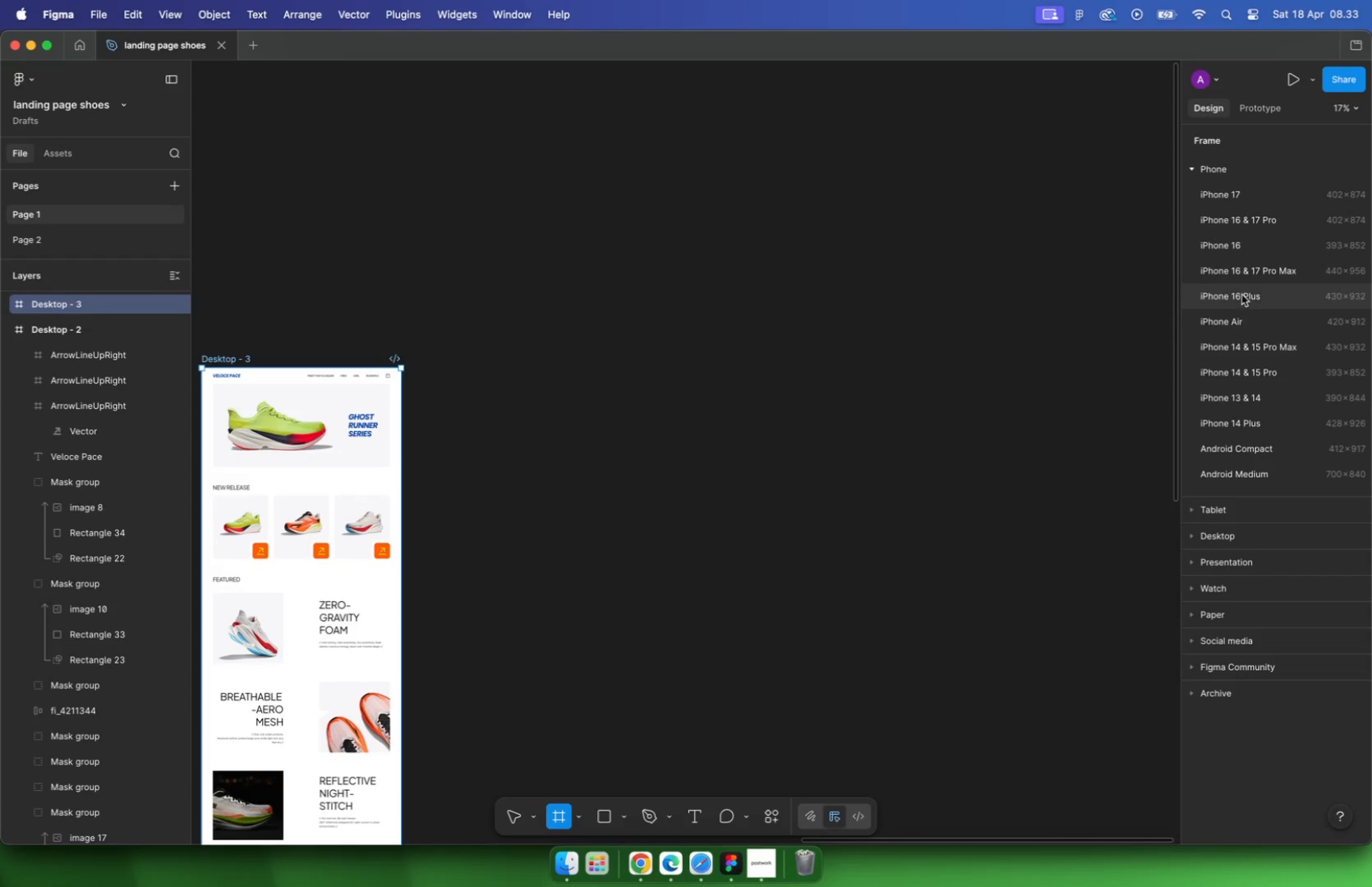 
wait(7.38)
 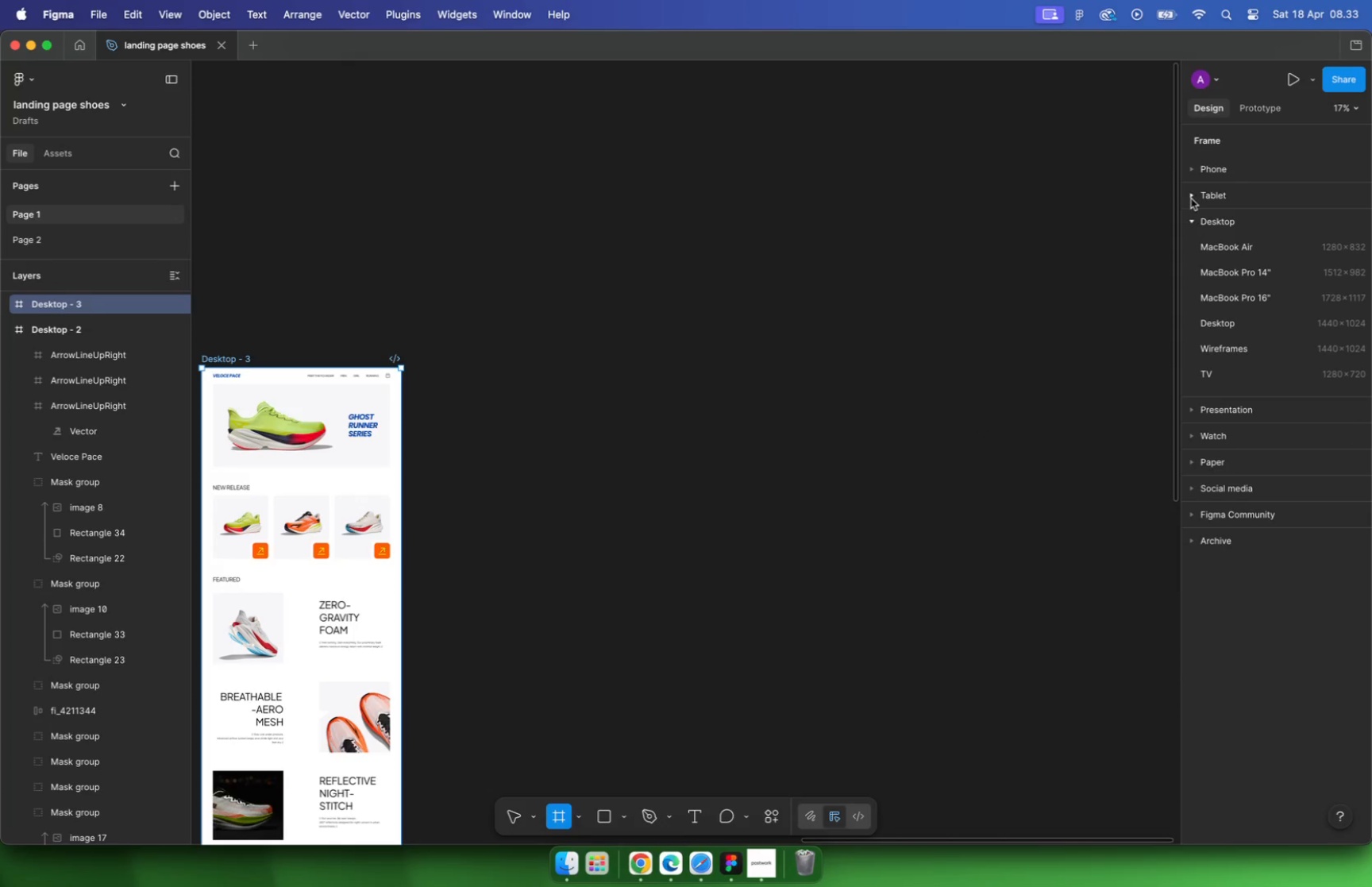 
left_click([1232, 395])
 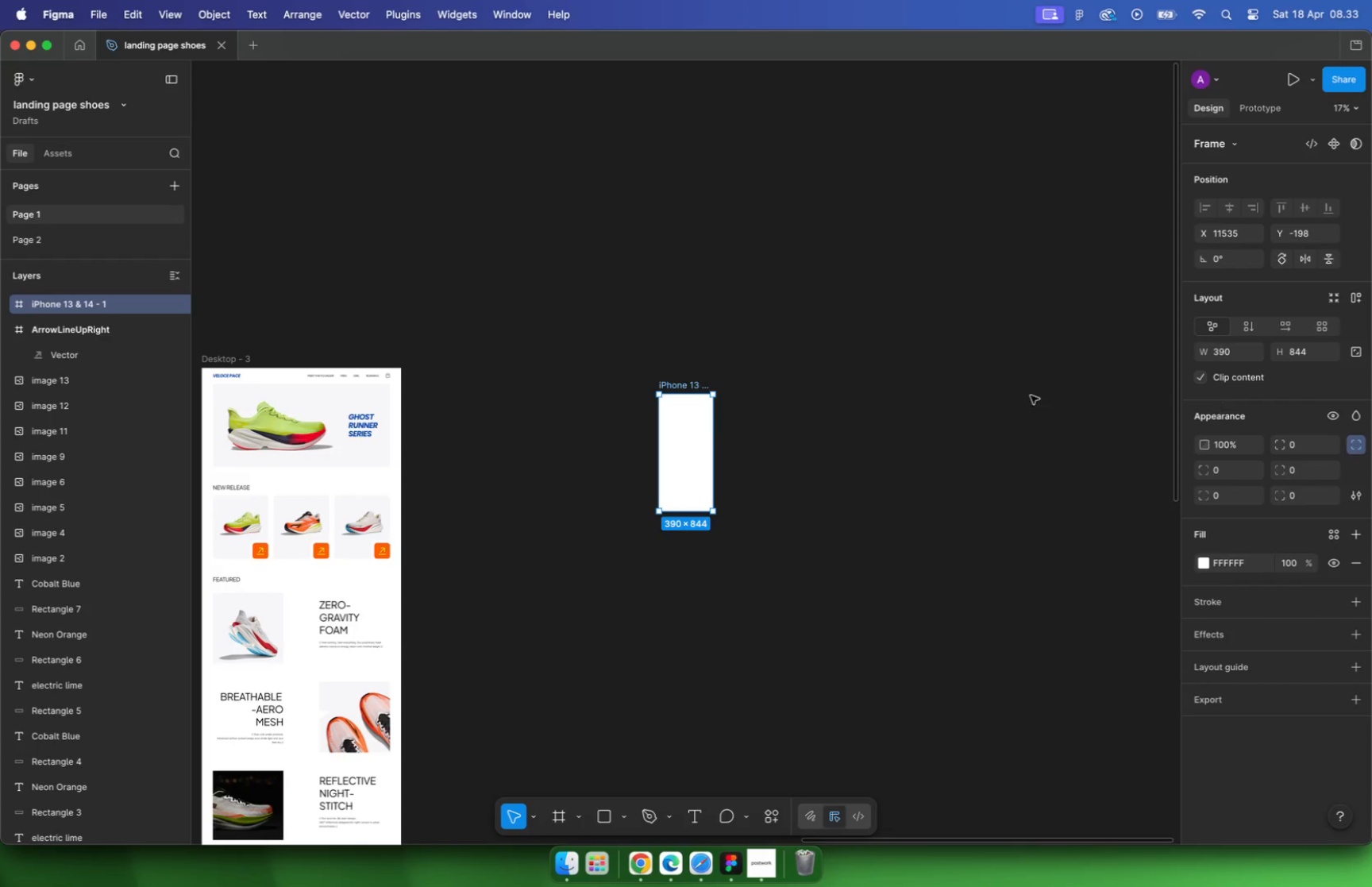 
left_click([858, 392])
 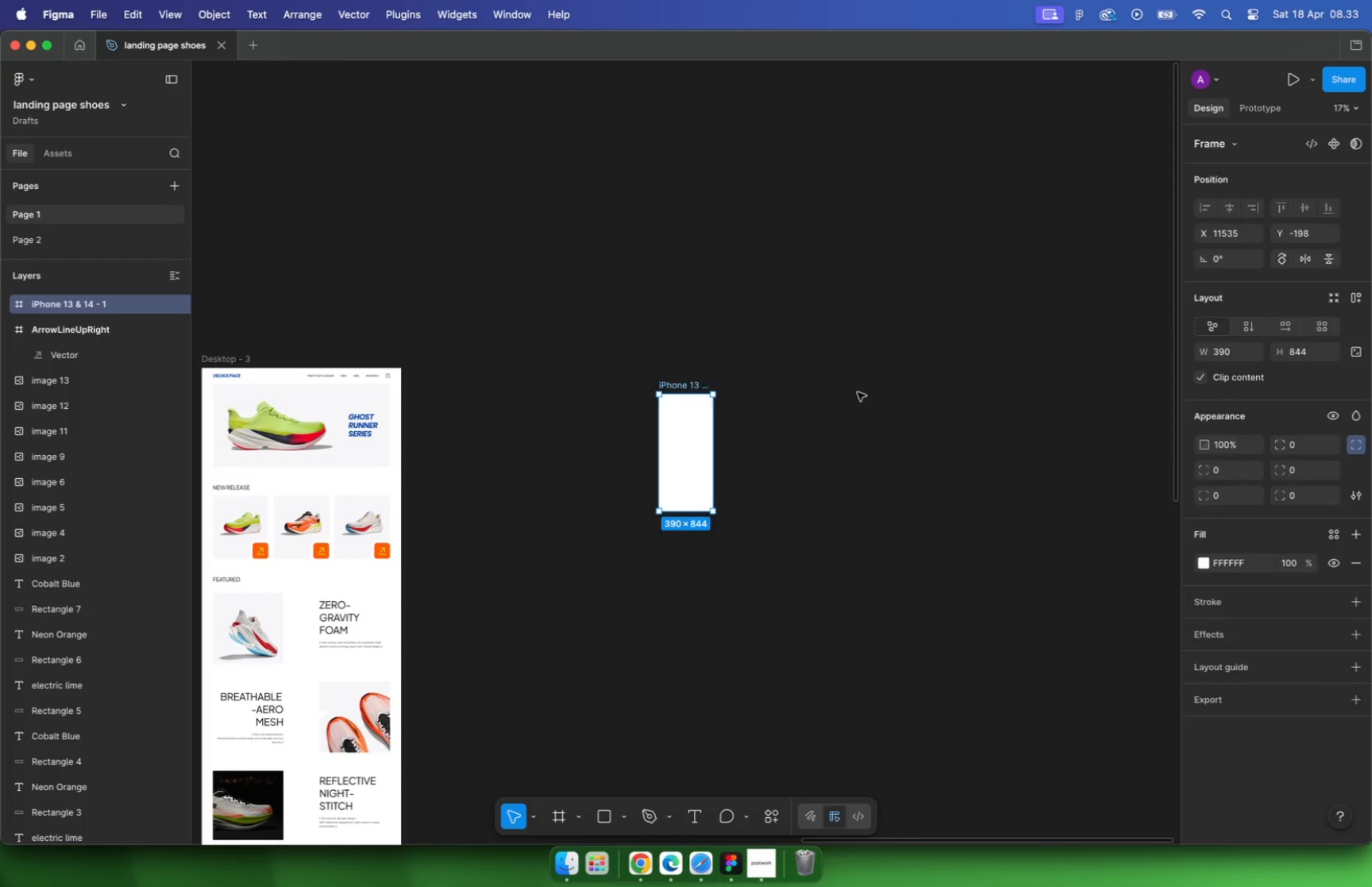 
left_click_drag(start_coordinate=[691, 384], to_coordinate=[477, 359])
 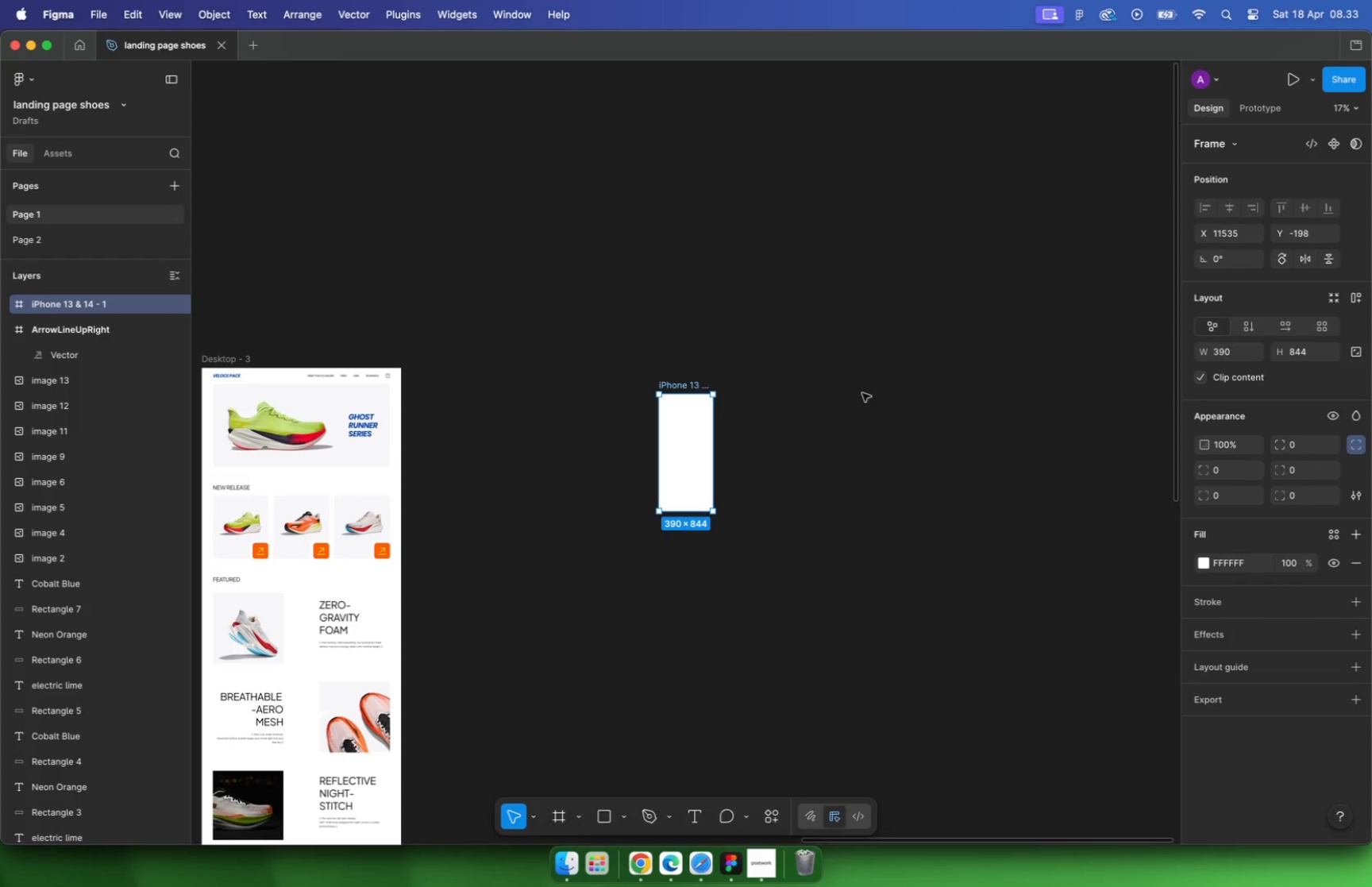 
hold_key(key=CommandLeft, duration=3.36)
scroll: coordinate [673, 318], scroll_direction: down, amount: 4.0
 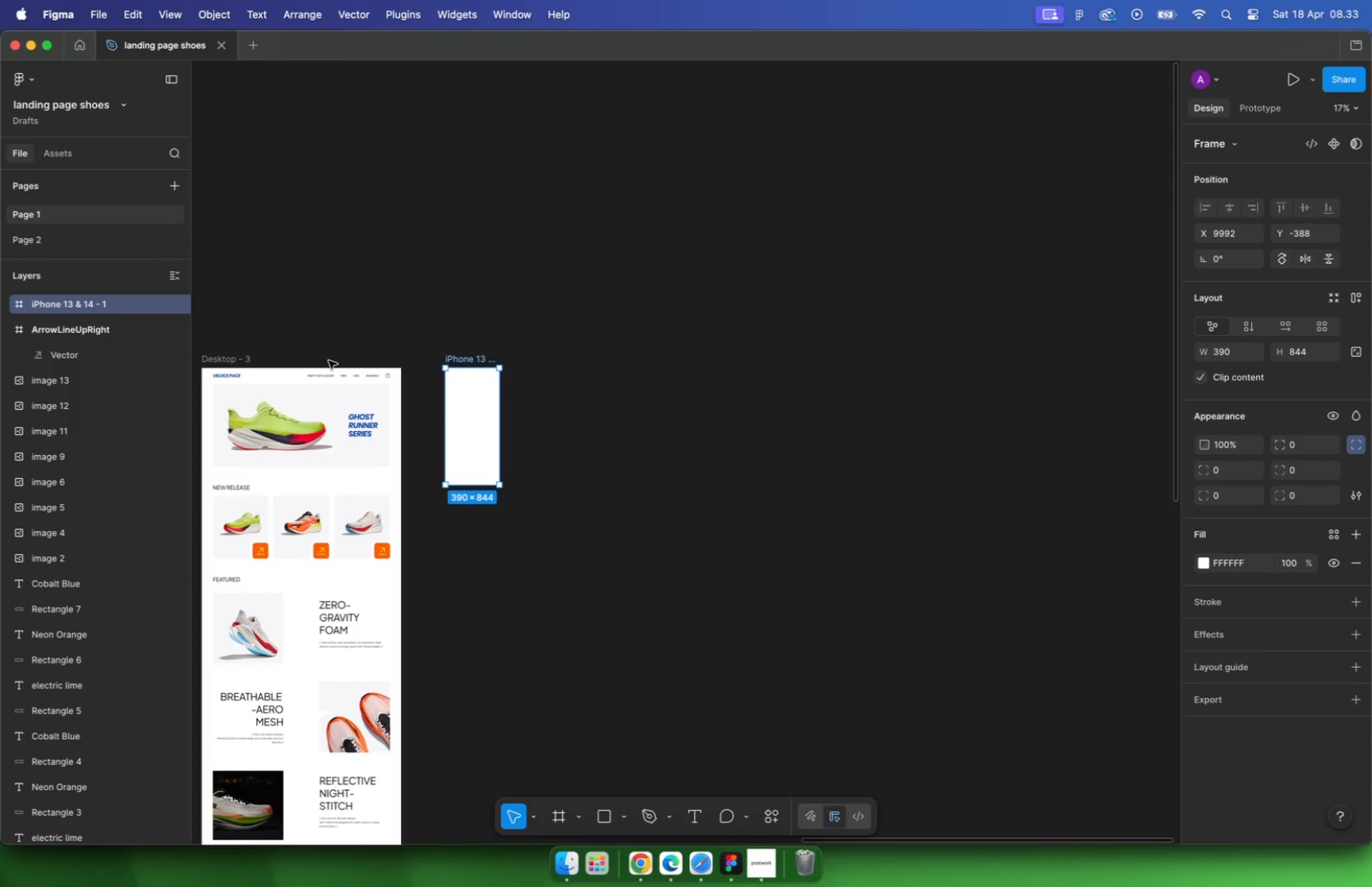 
left_click_drag(start_coordinate=[679, 394], to_coordinate=[707, 688])
 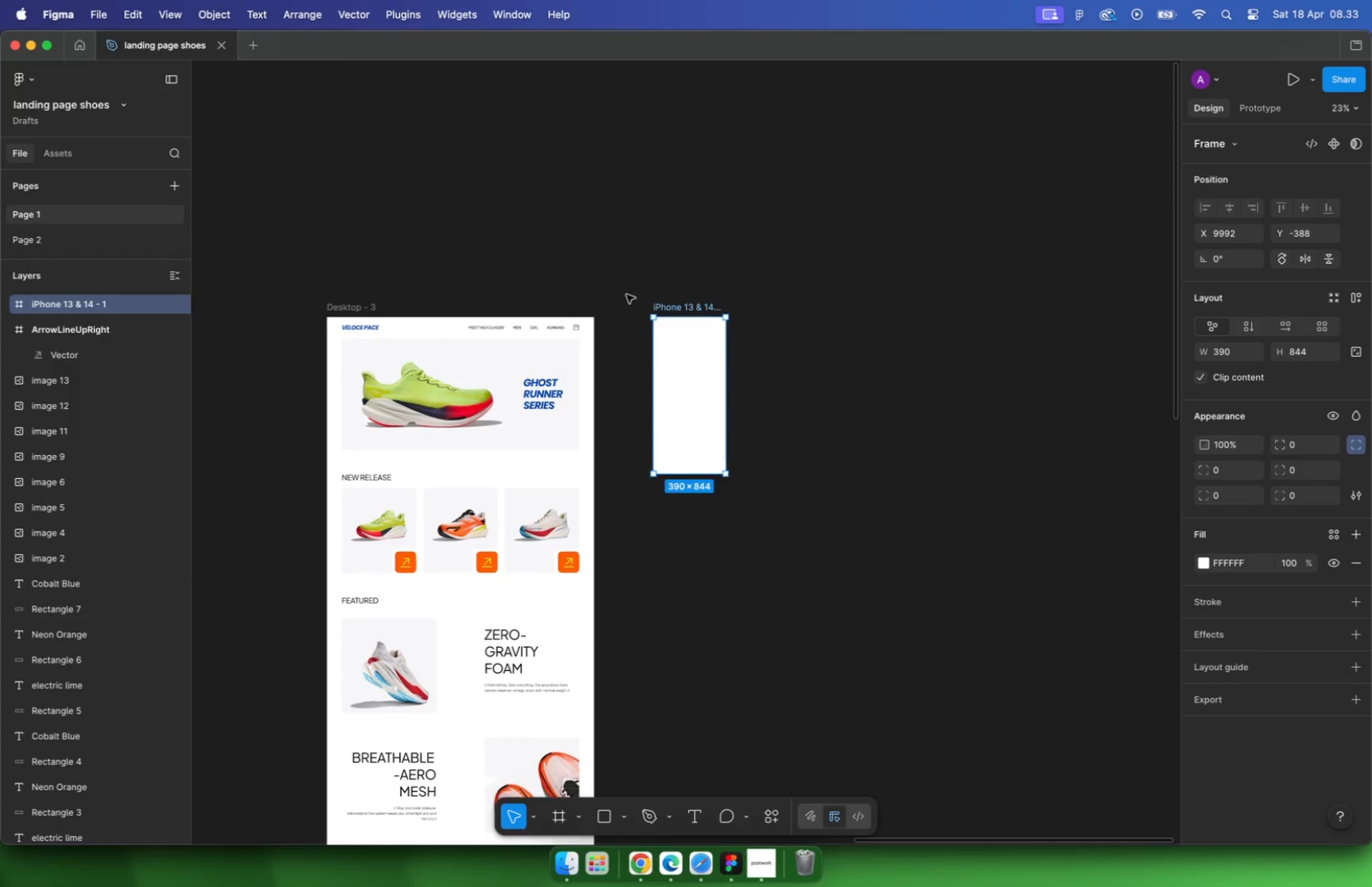 
hold_key(key=CommandLeft, duration=1.21)
scroll: coordinate [692, 336], scroll_direction: up, amount: 21.0
 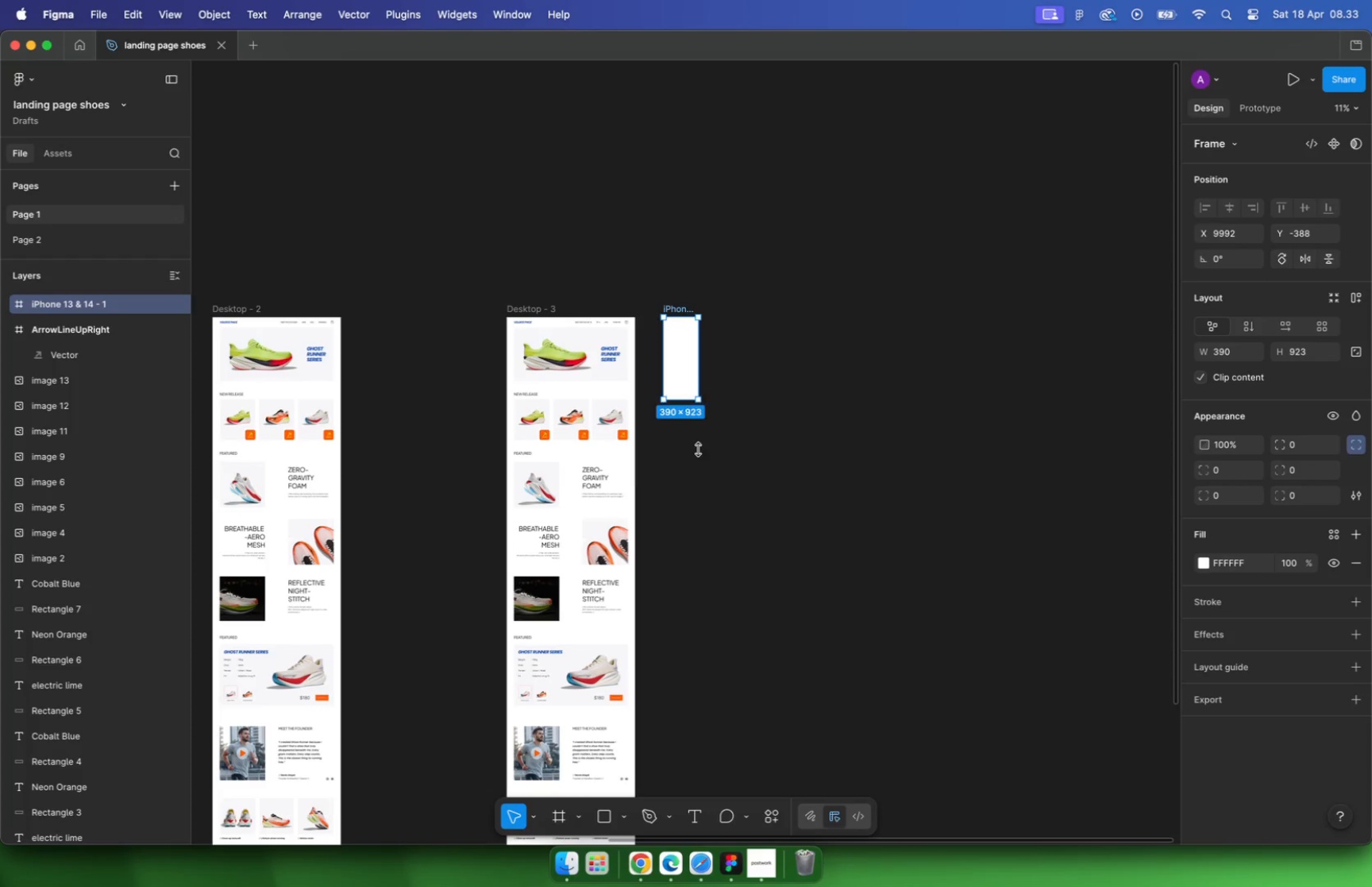 
hold_key(key=CommandLeft, duration=0.95)
scroll: coordinate [362, 318], scroll_direction: down, amount: 7.0
 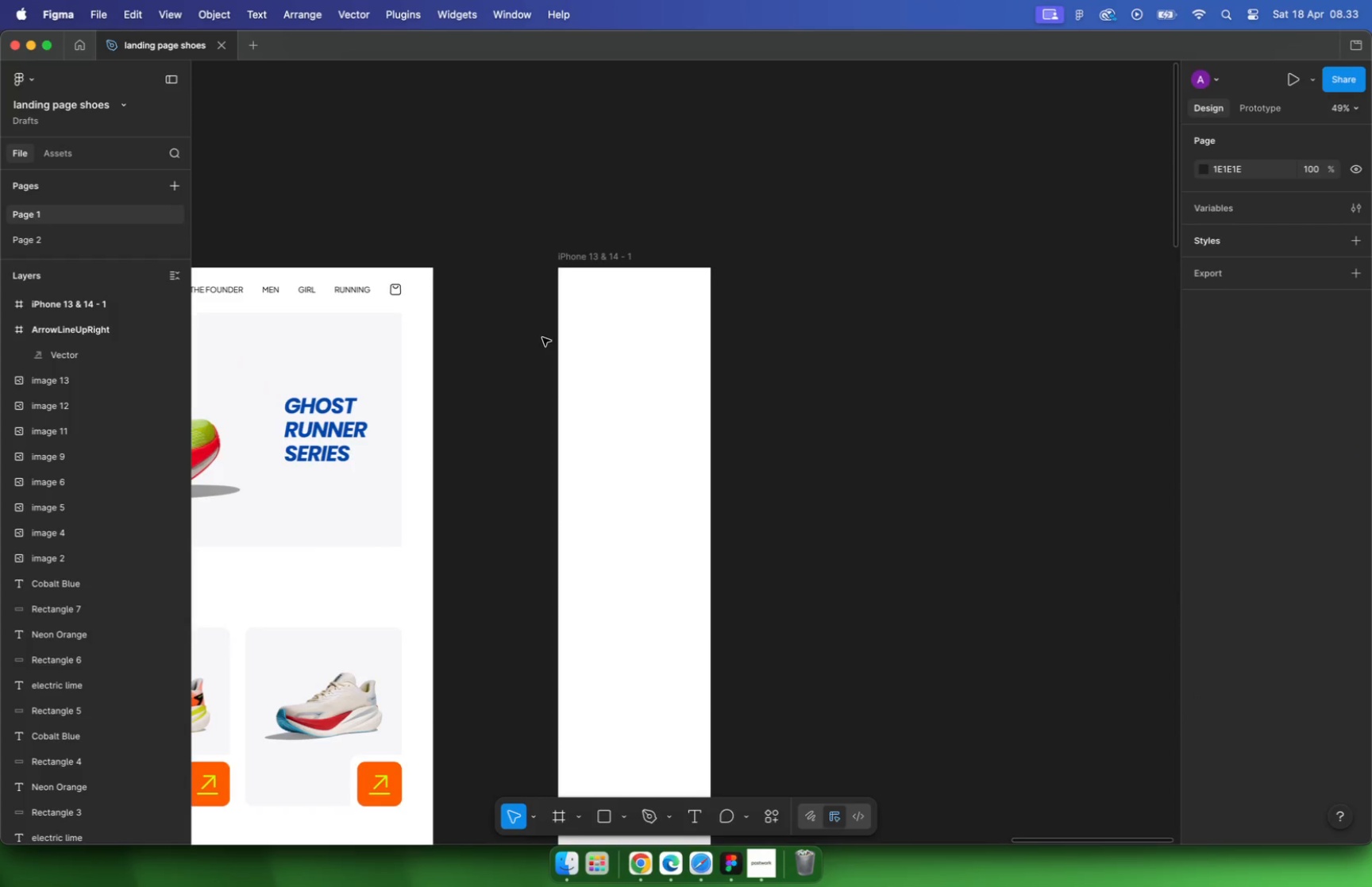 
key(Shift+ShiftLeft)
 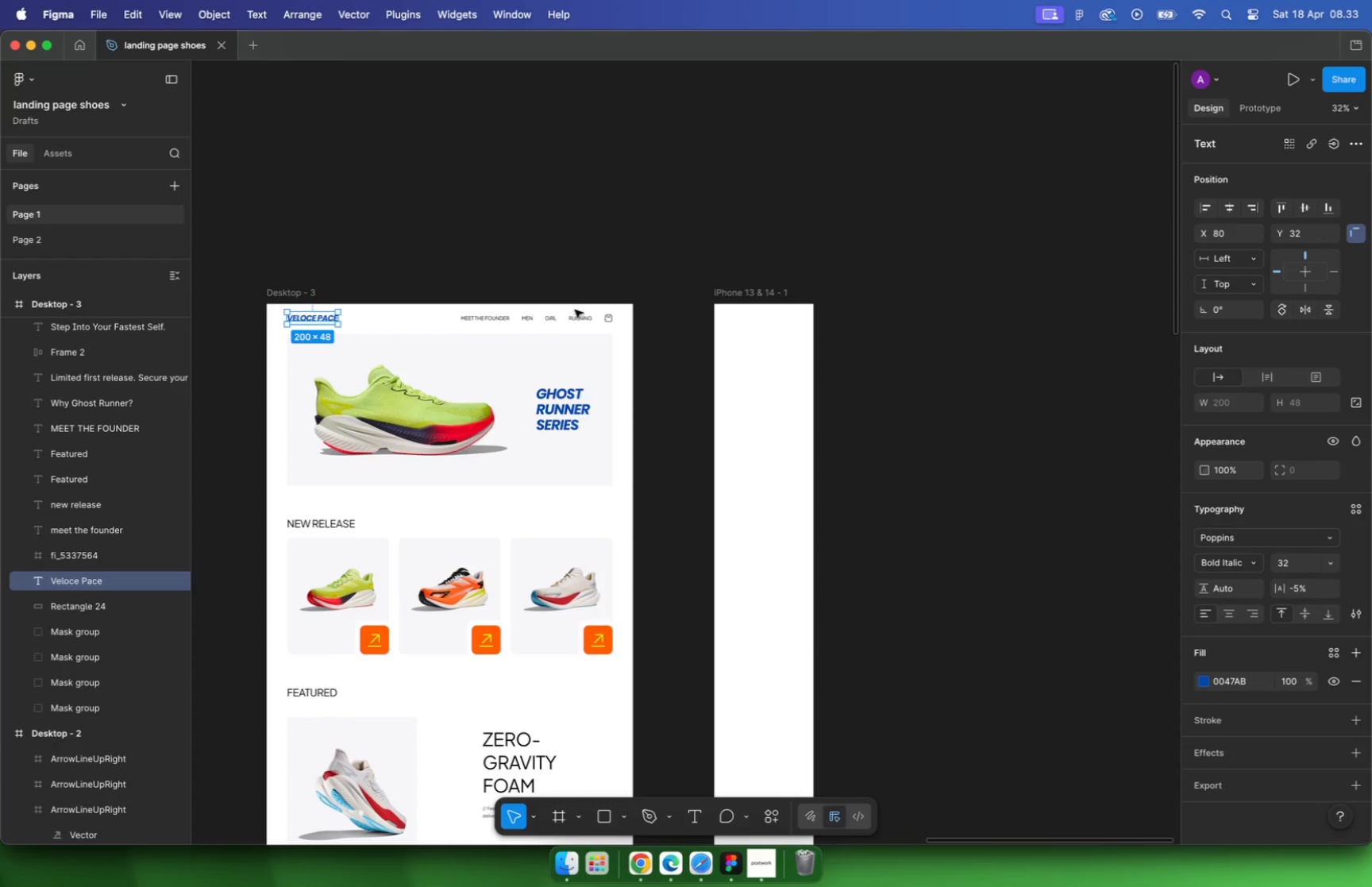 
hold_key(key=CommandLeft, duration=0.69)
 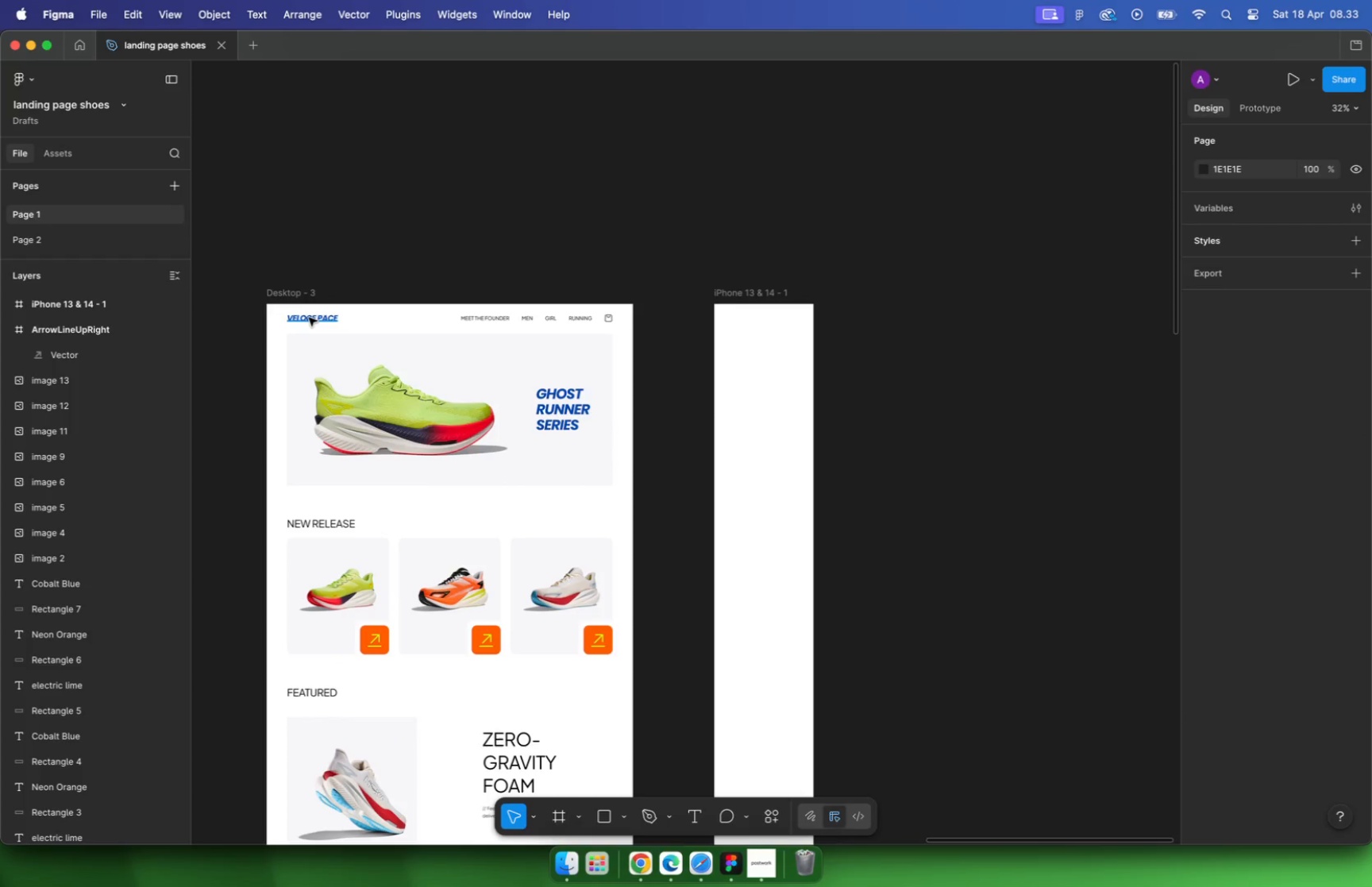 
key(Meta+C)
 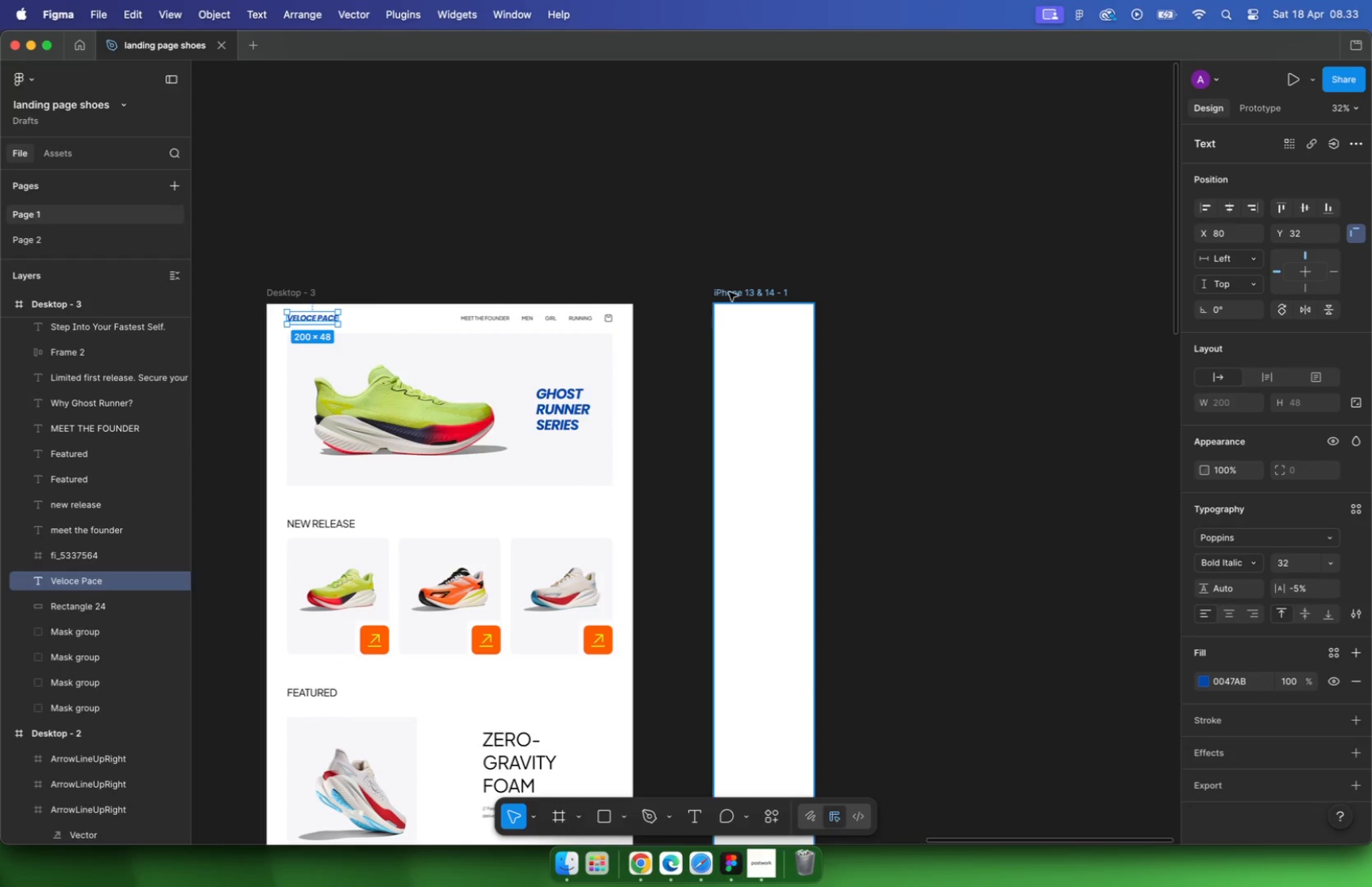 
hold_key(key=CommandLeft, duration=0.48)
left_click([729, 292])
 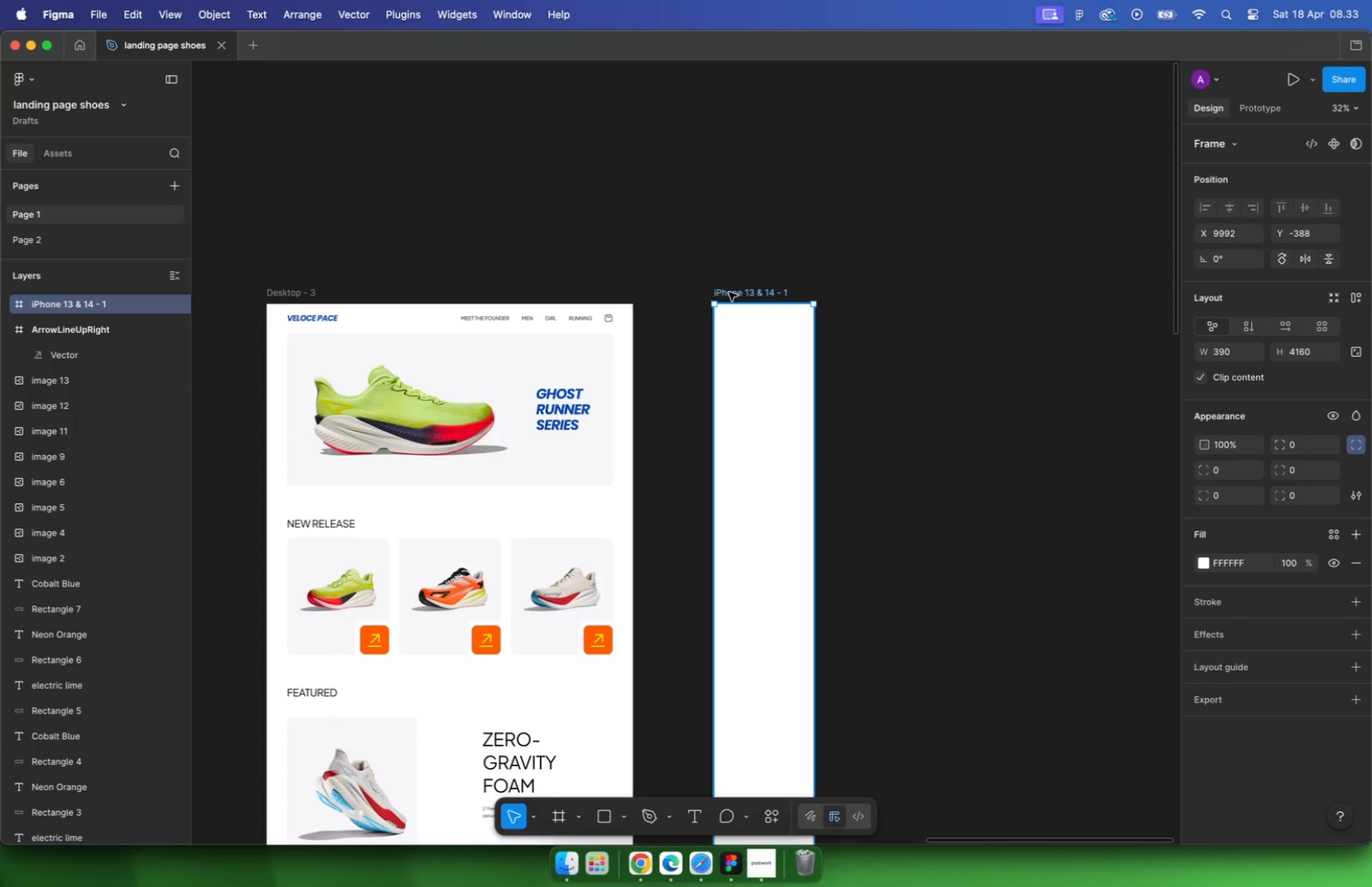 
key(Meta+V)
 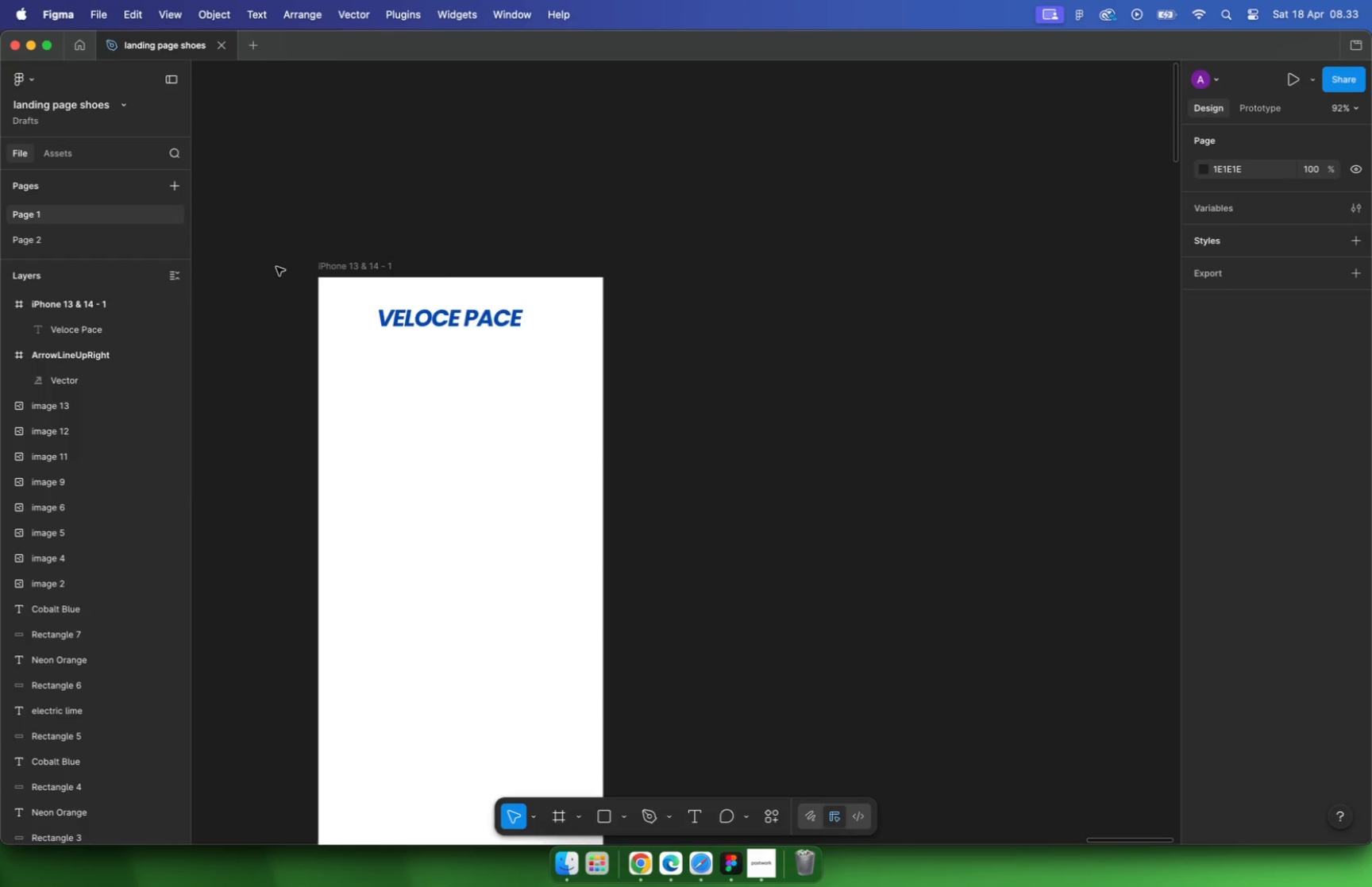 
hold_key(key=CommandLeft, duration=0.51)
scroll: coordinate [925, 318], scroll_direction: up, amount: 17.0
 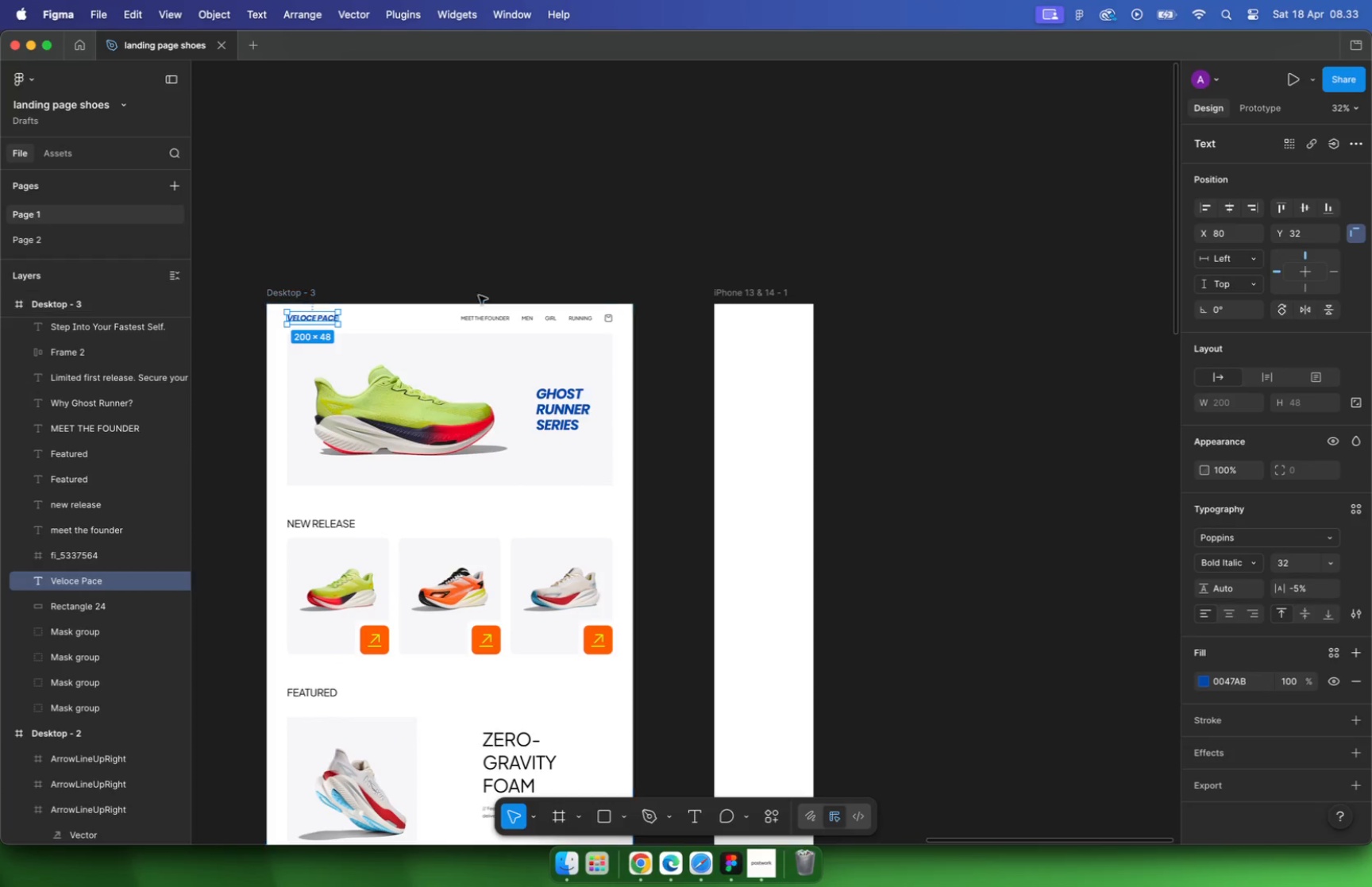 
left_click([341, 266])
 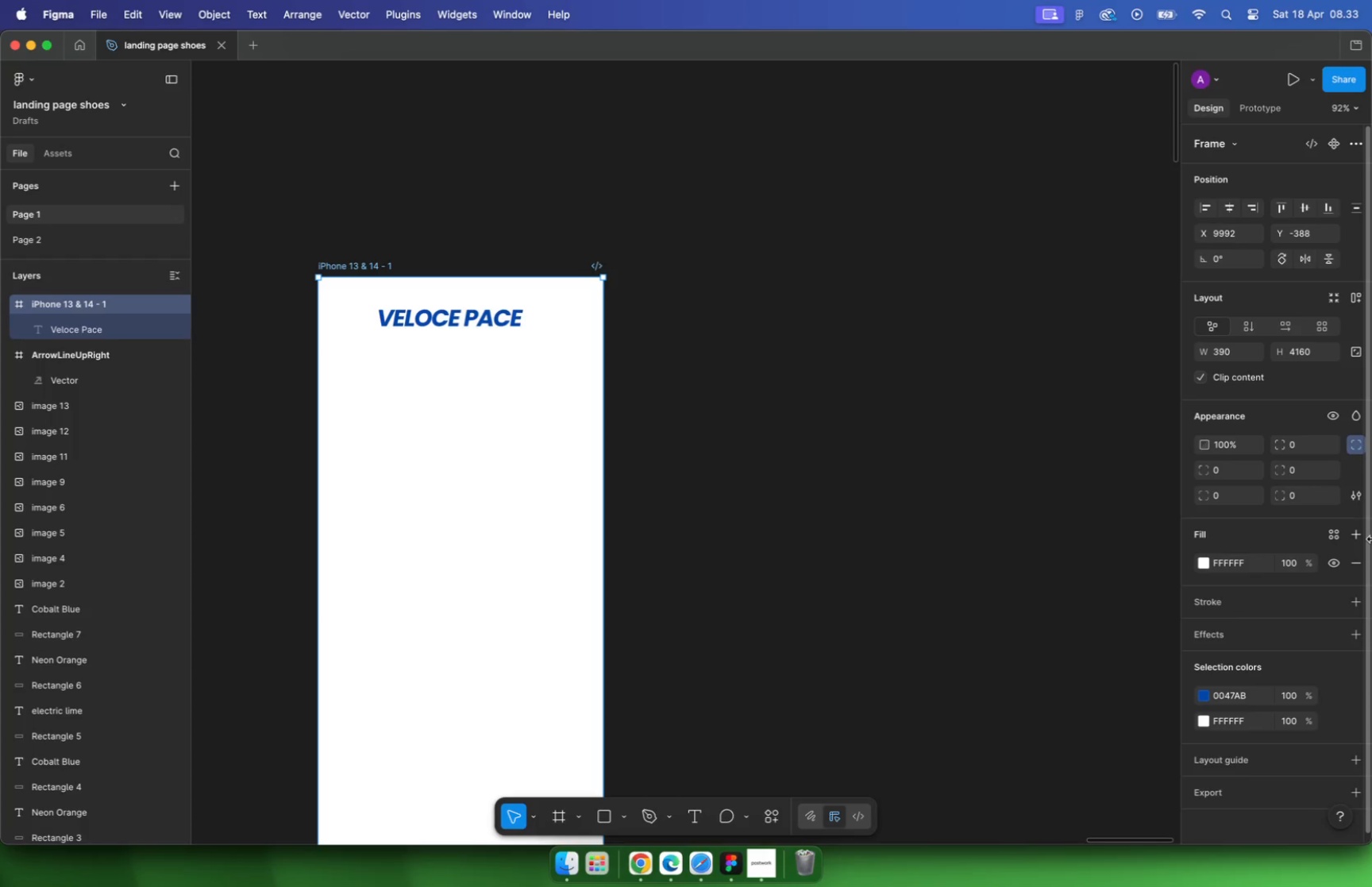 
mouse_move([1337, 547])
 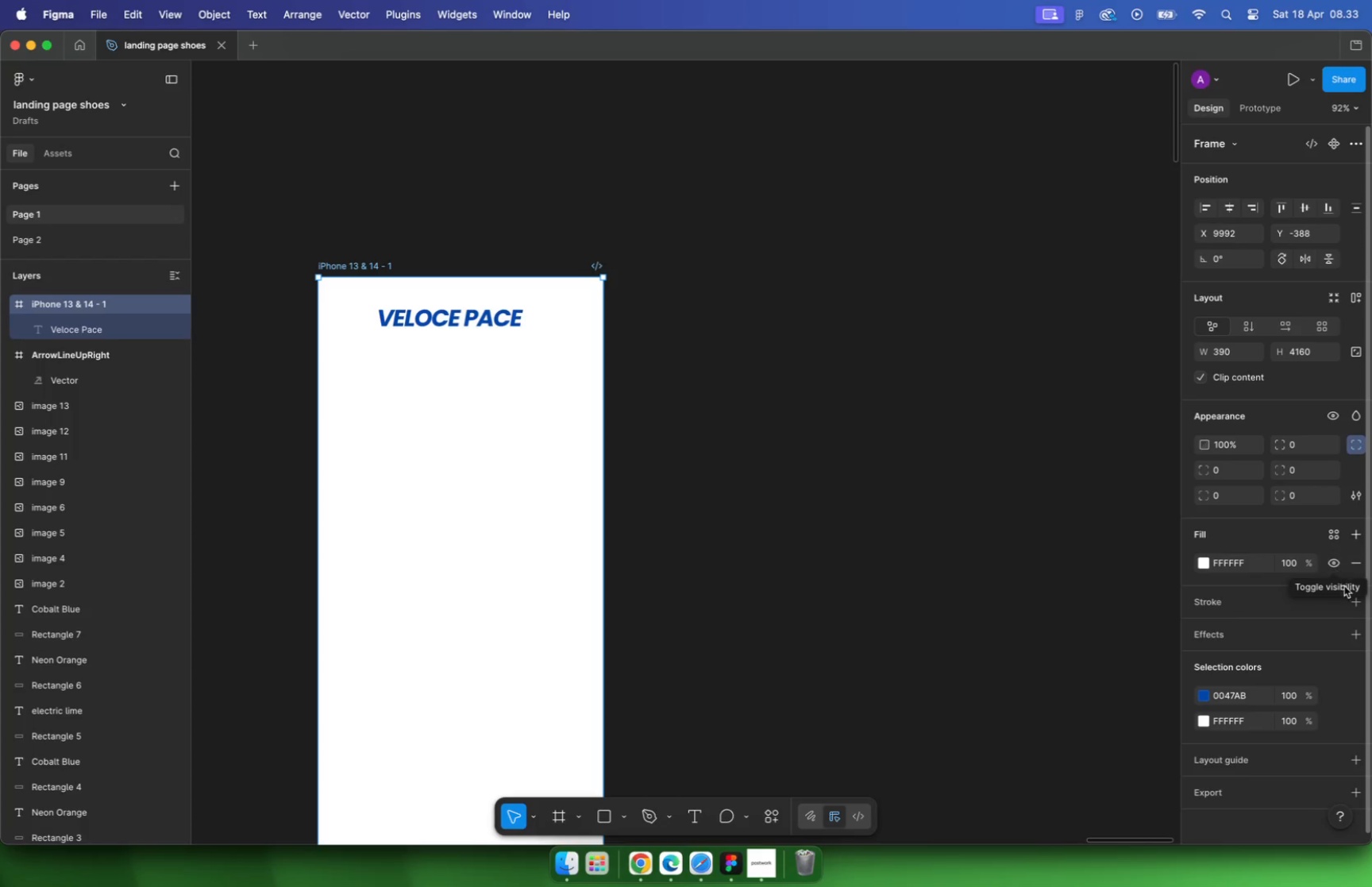 
scroll: coordinate [1161, 689], scroll_direction: down, amount: 17.0
 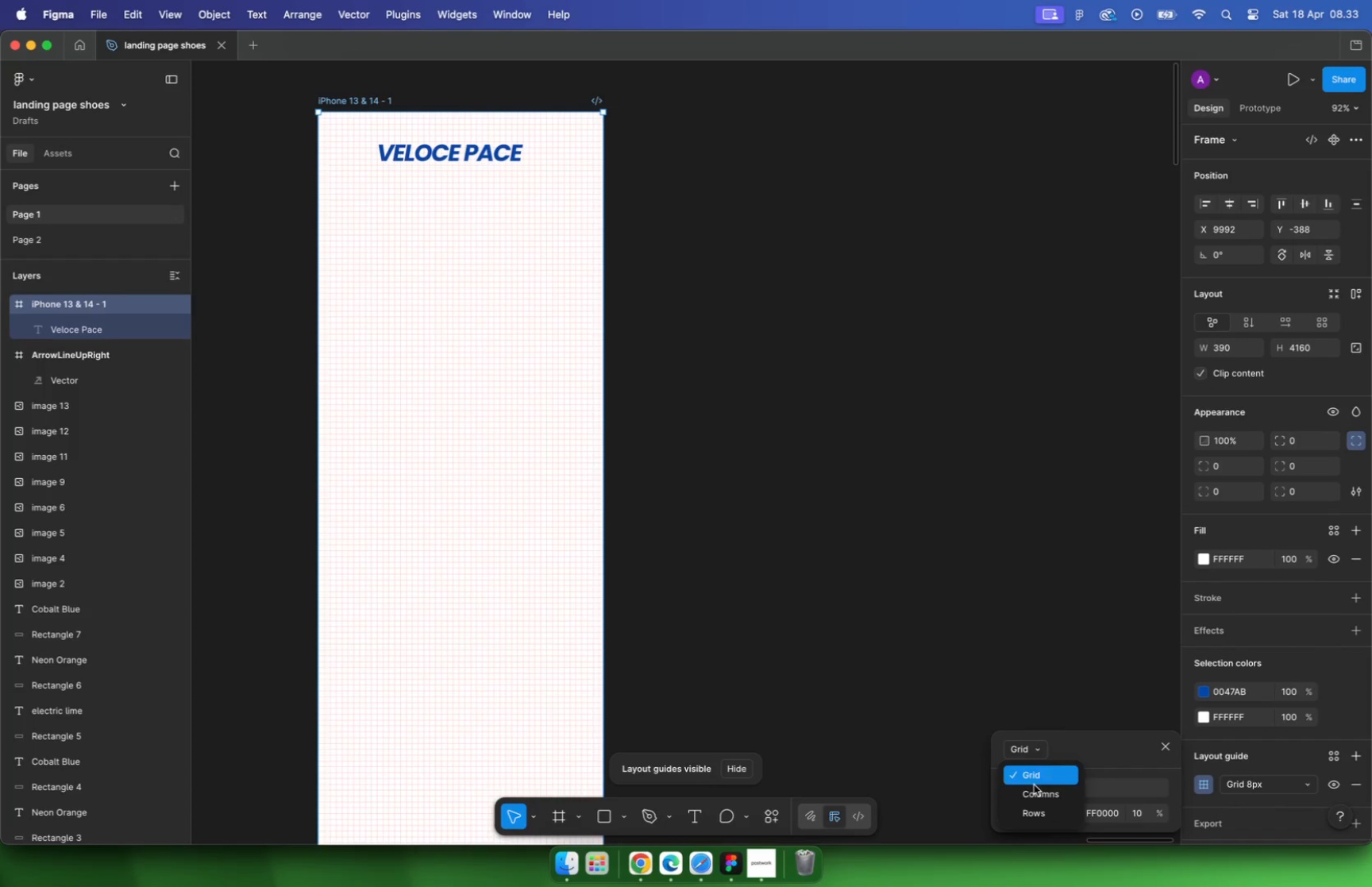 
left_click([900, 577])
 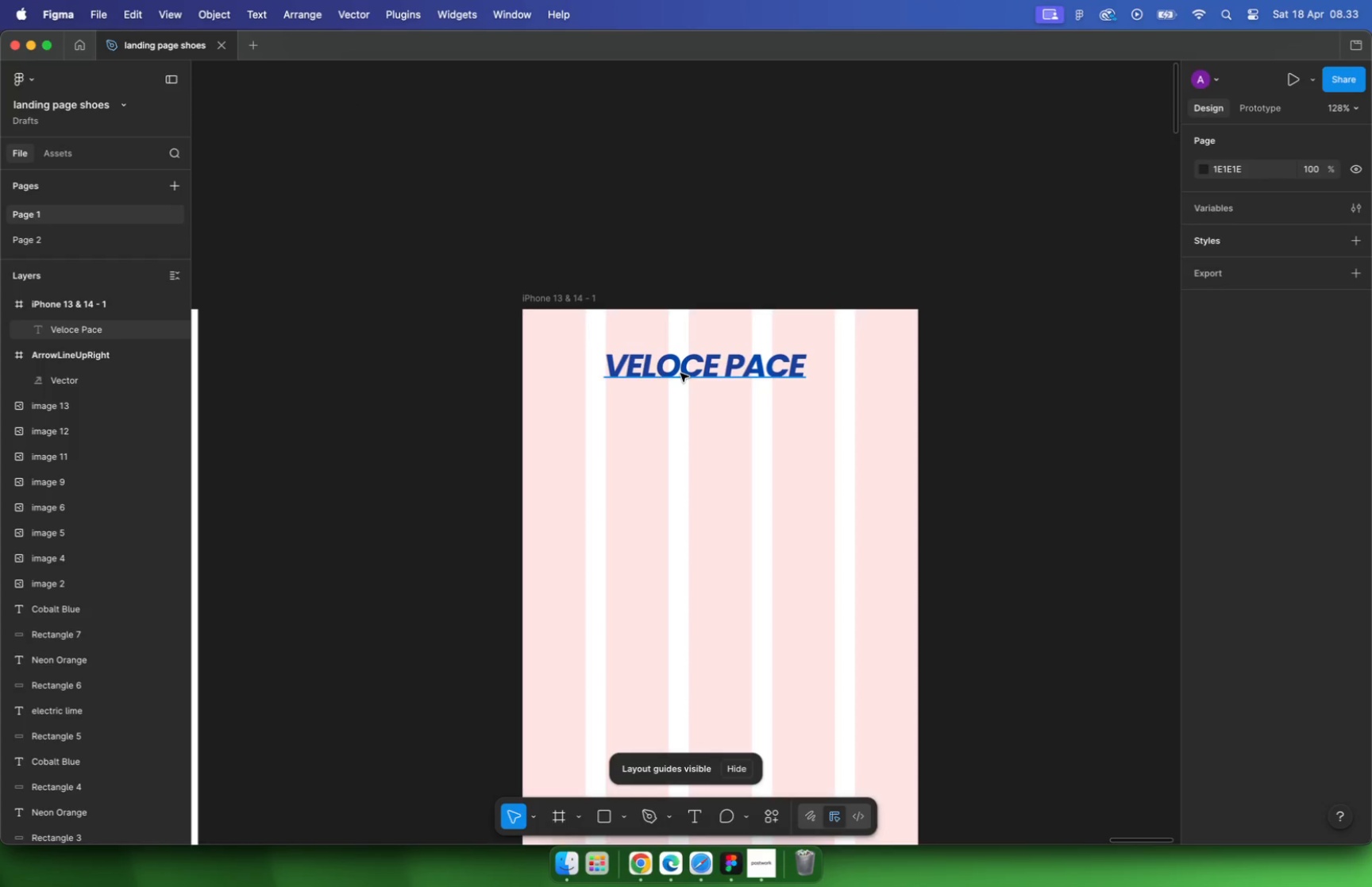 
hold_key(key=CommandLeft, duration=1.0)
scroll: coordinate [900, 577], scroll_direction: down, amount: 10.0
 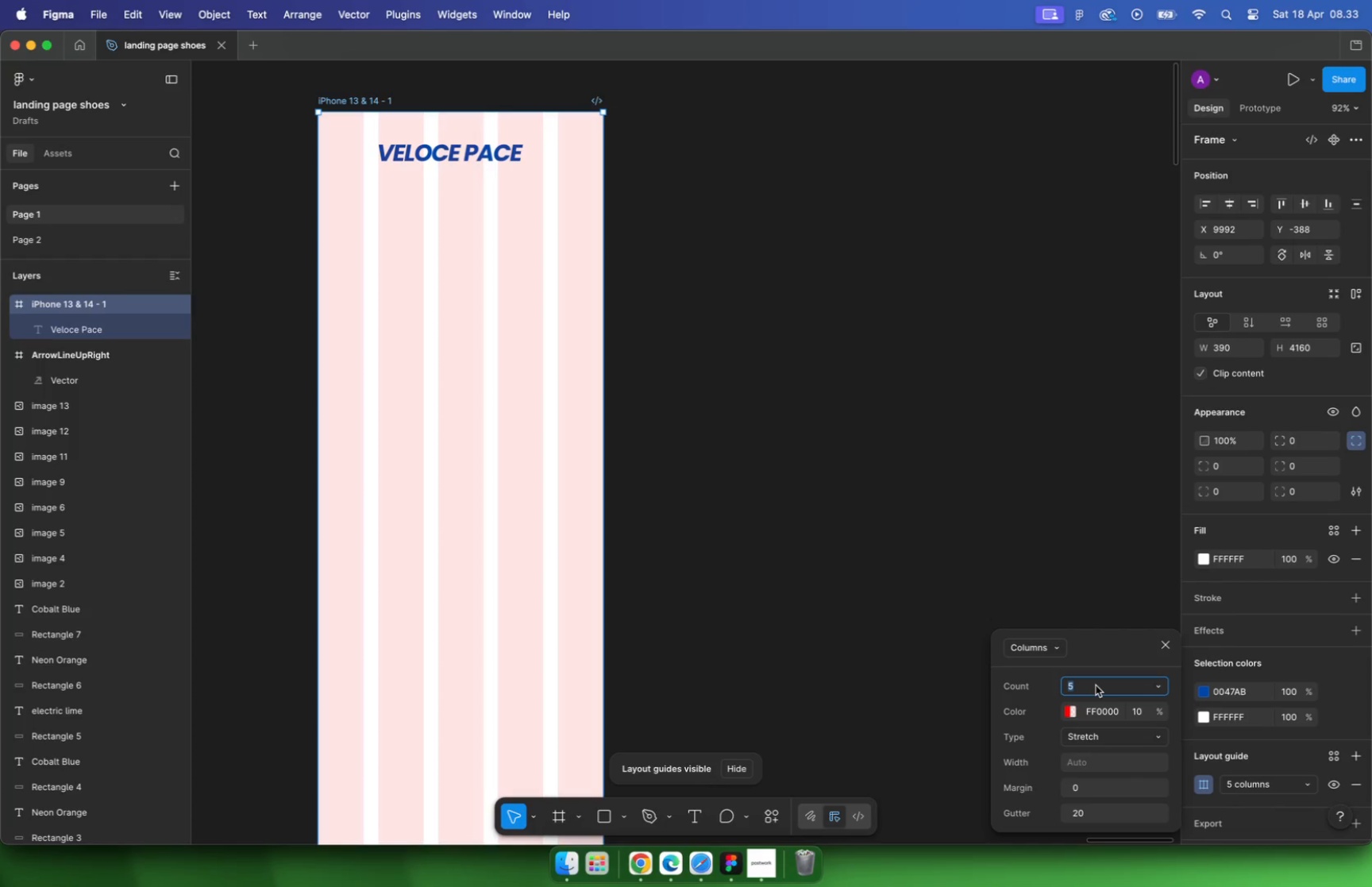 
scroll: coordinate [674, 378], scroll_direction: up, amount: 17.0
 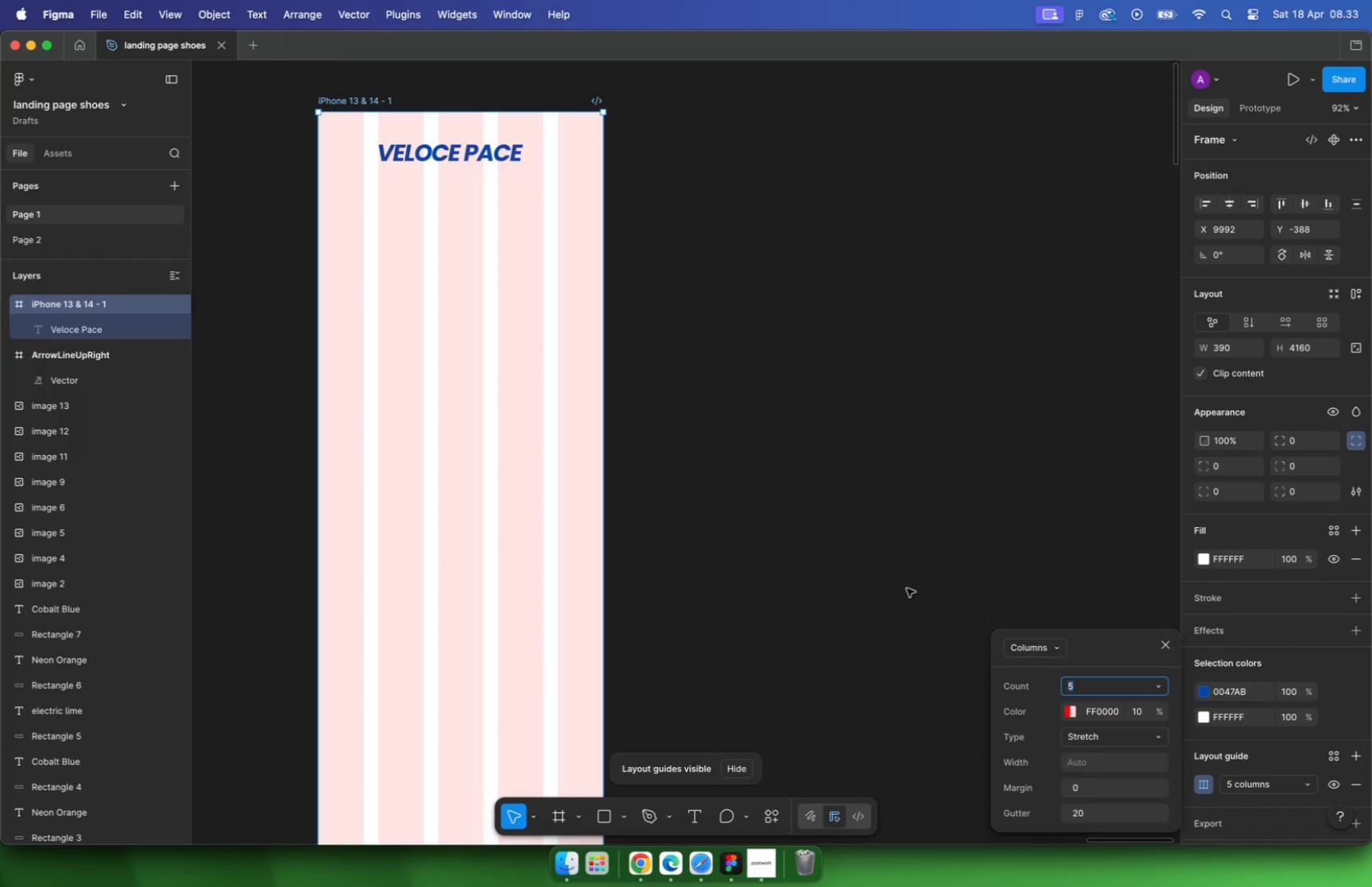 
left_click([567, 298])
 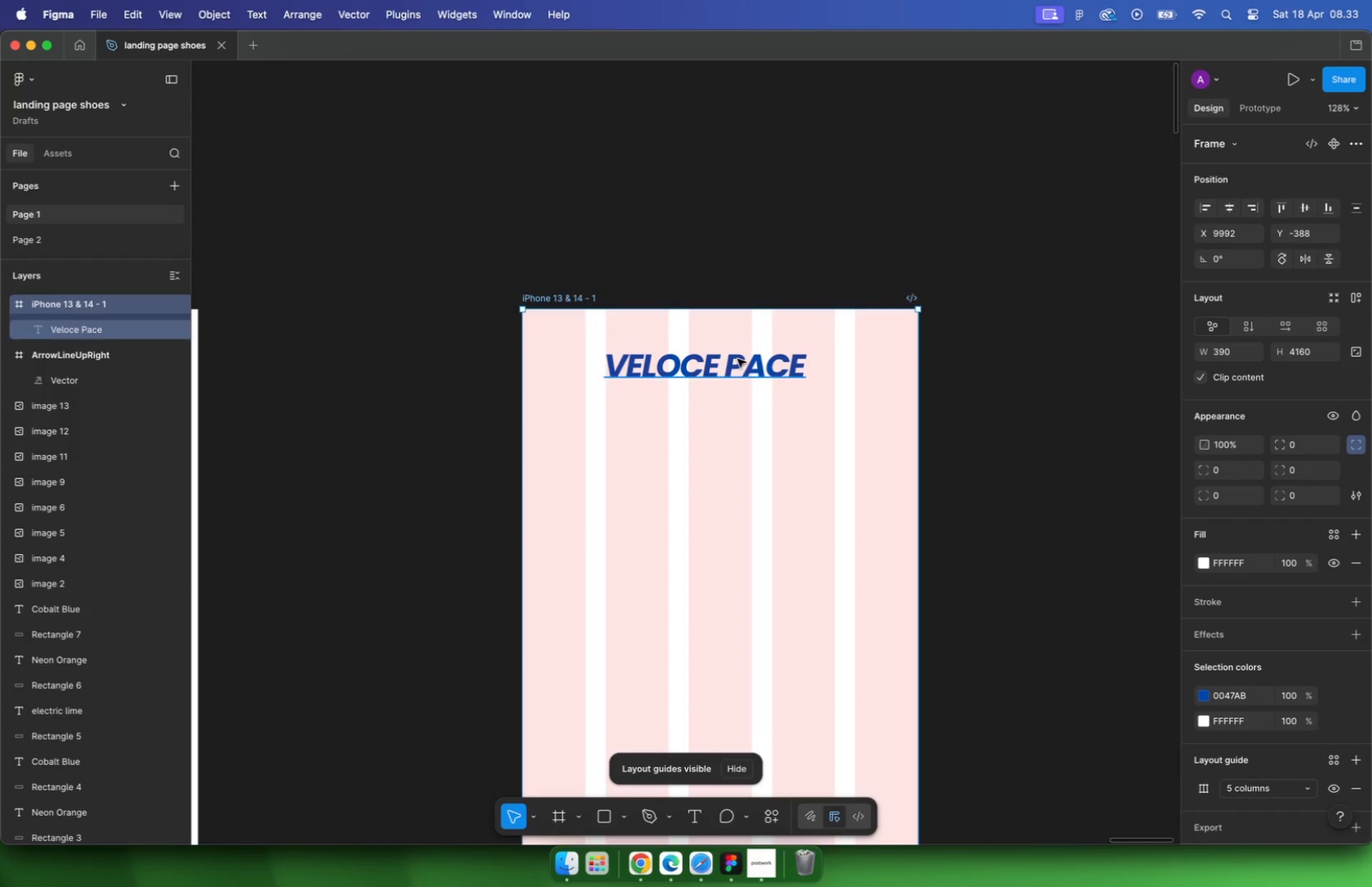 
scroll: coordinate [1289, 503], scroll_direction: down, amount: 16.0
 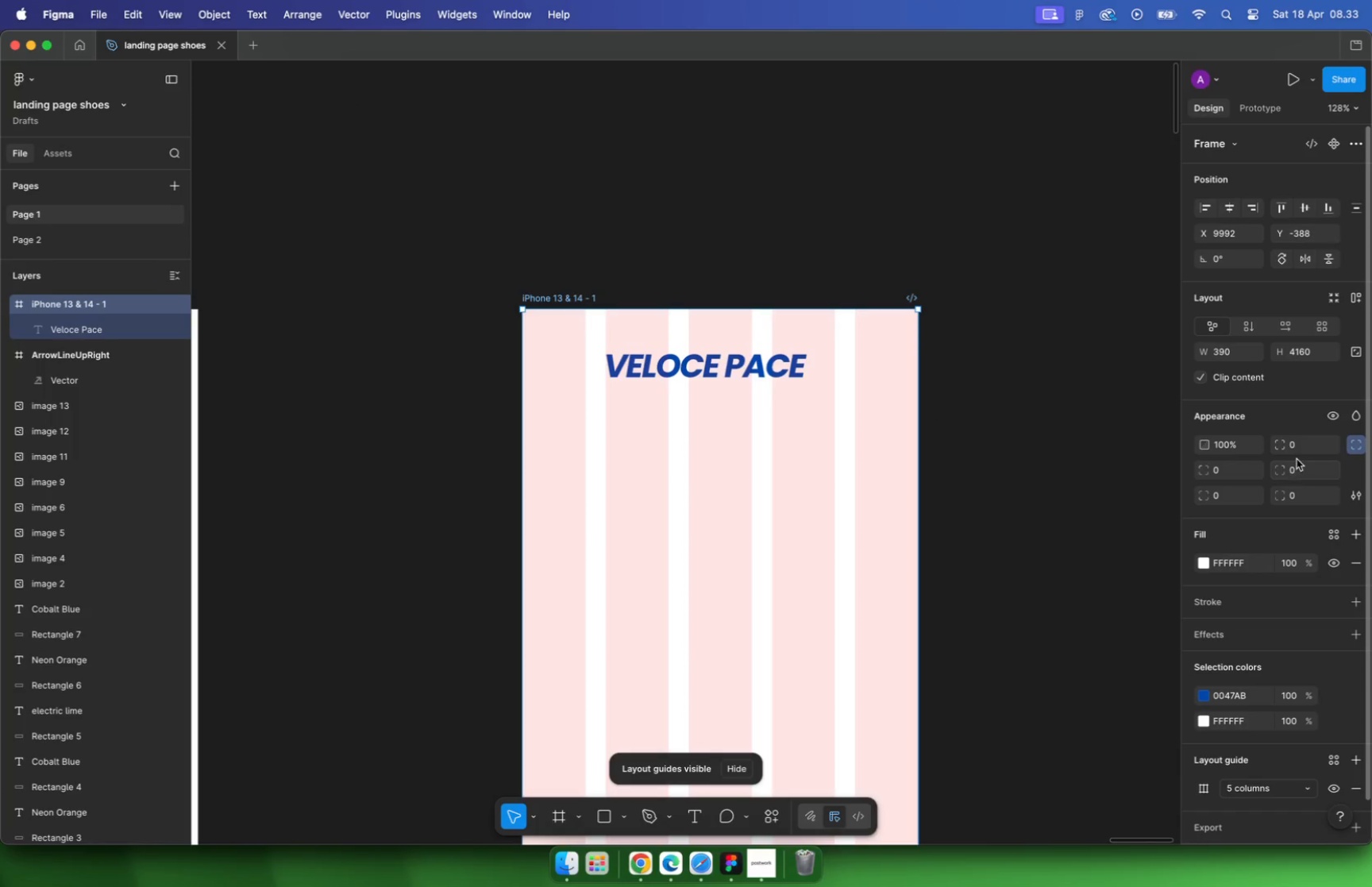 
scroll: coordinate [1289, 503], scroll_direction: up, amount: 22.0
 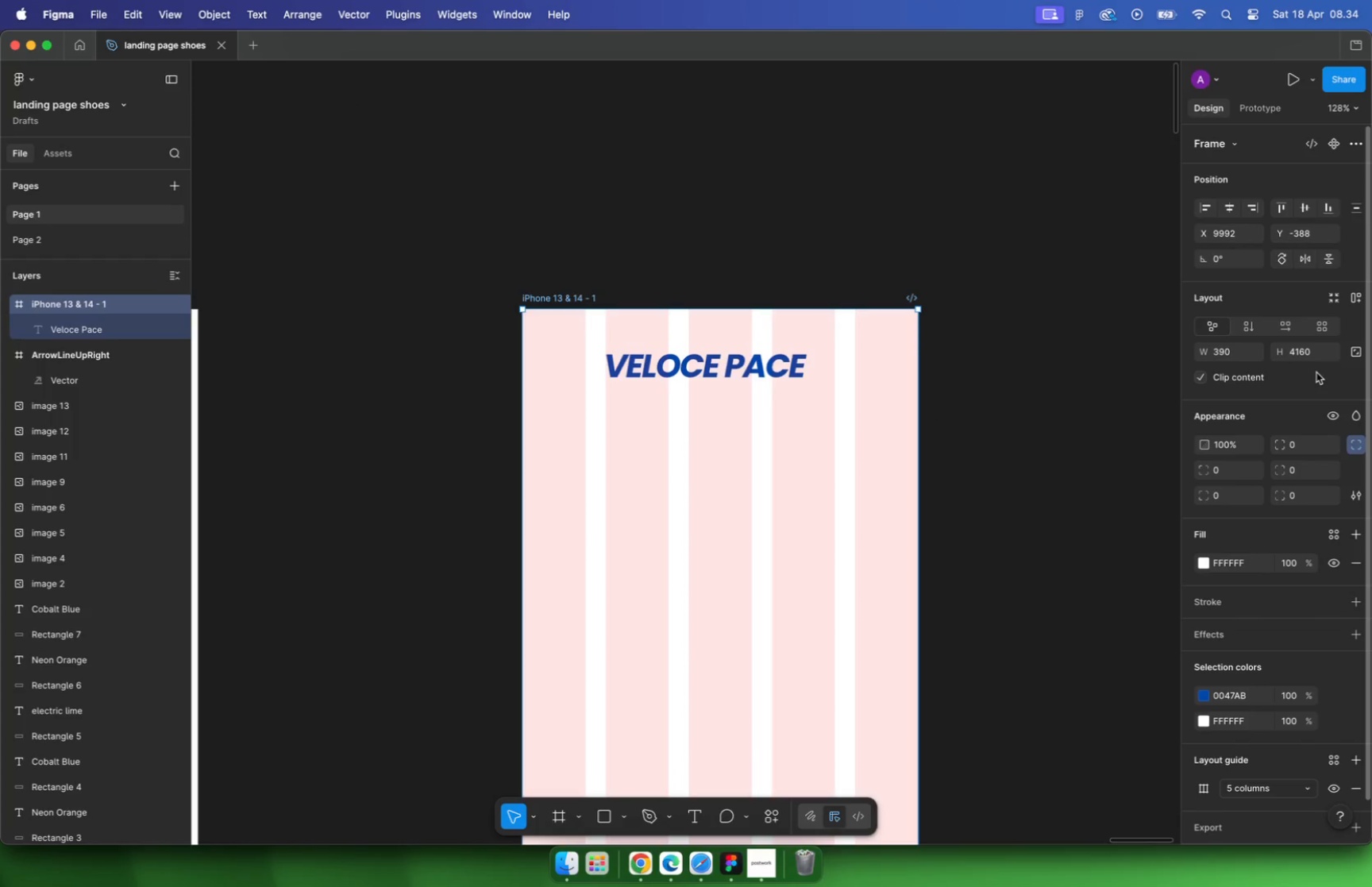 
left_click([1054, 415])
 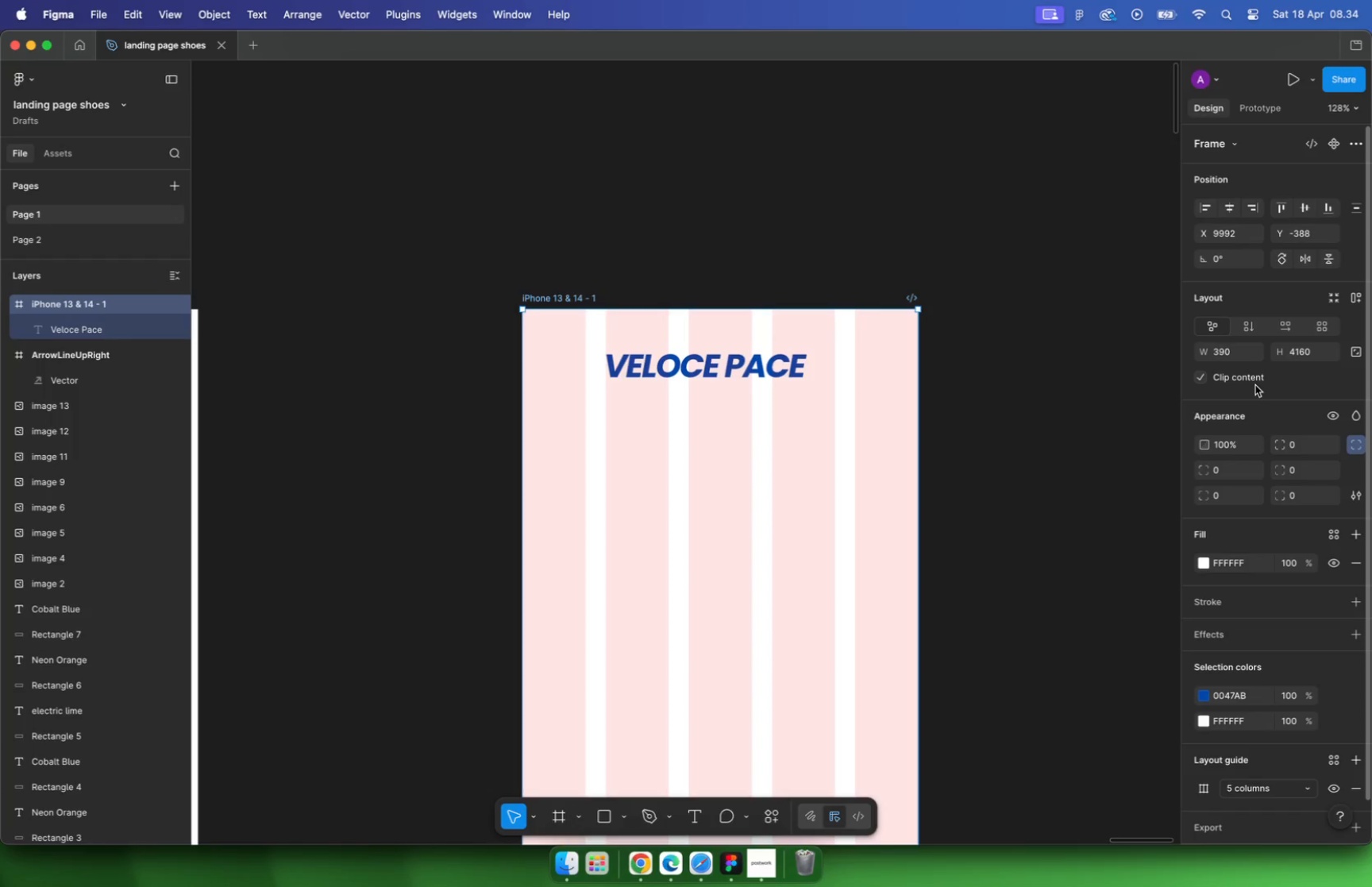 
wait(5.92)
 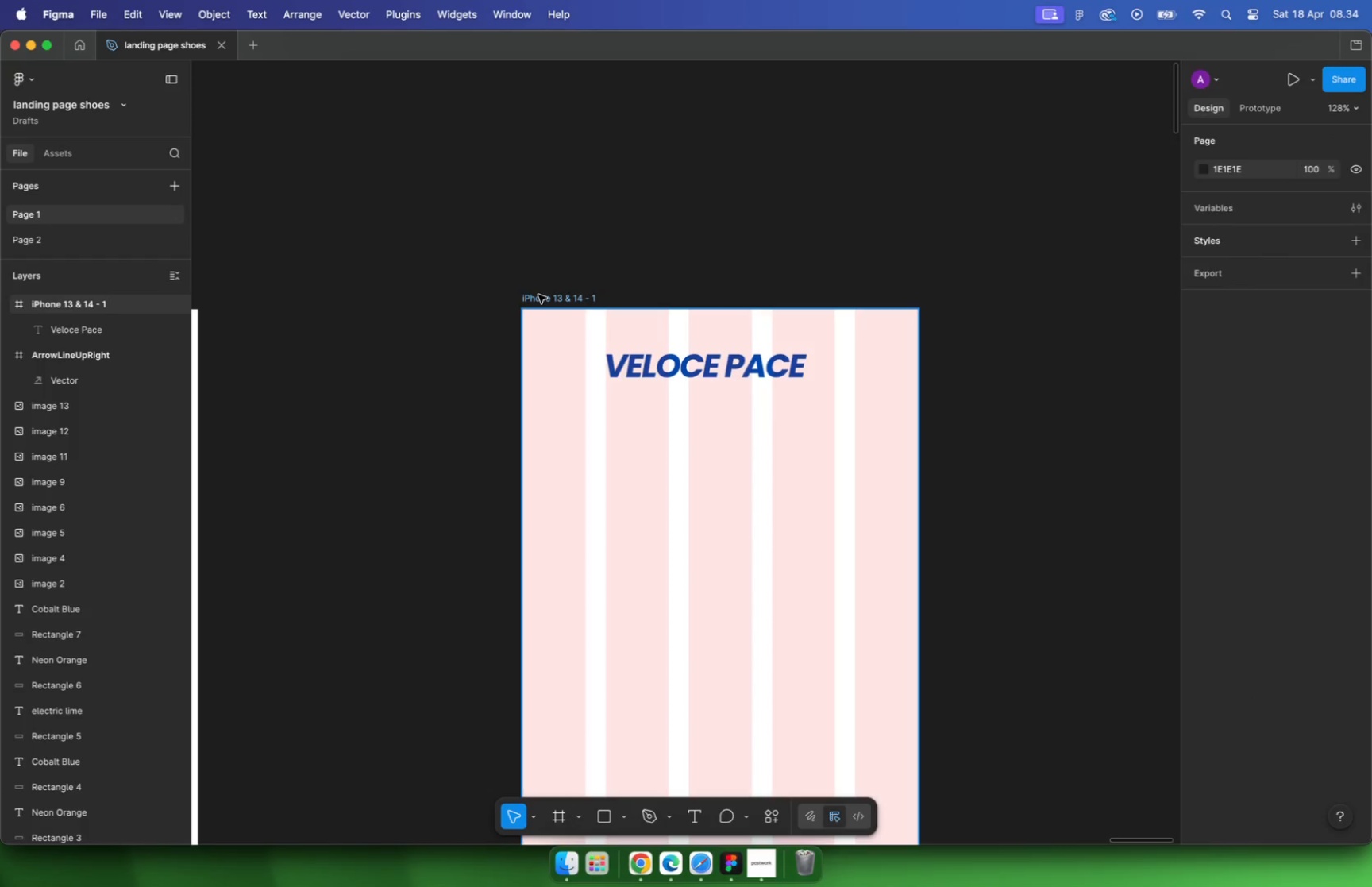 
scroll: coordinate [1302, 375], scroll_direction: down, amount: 17.0
 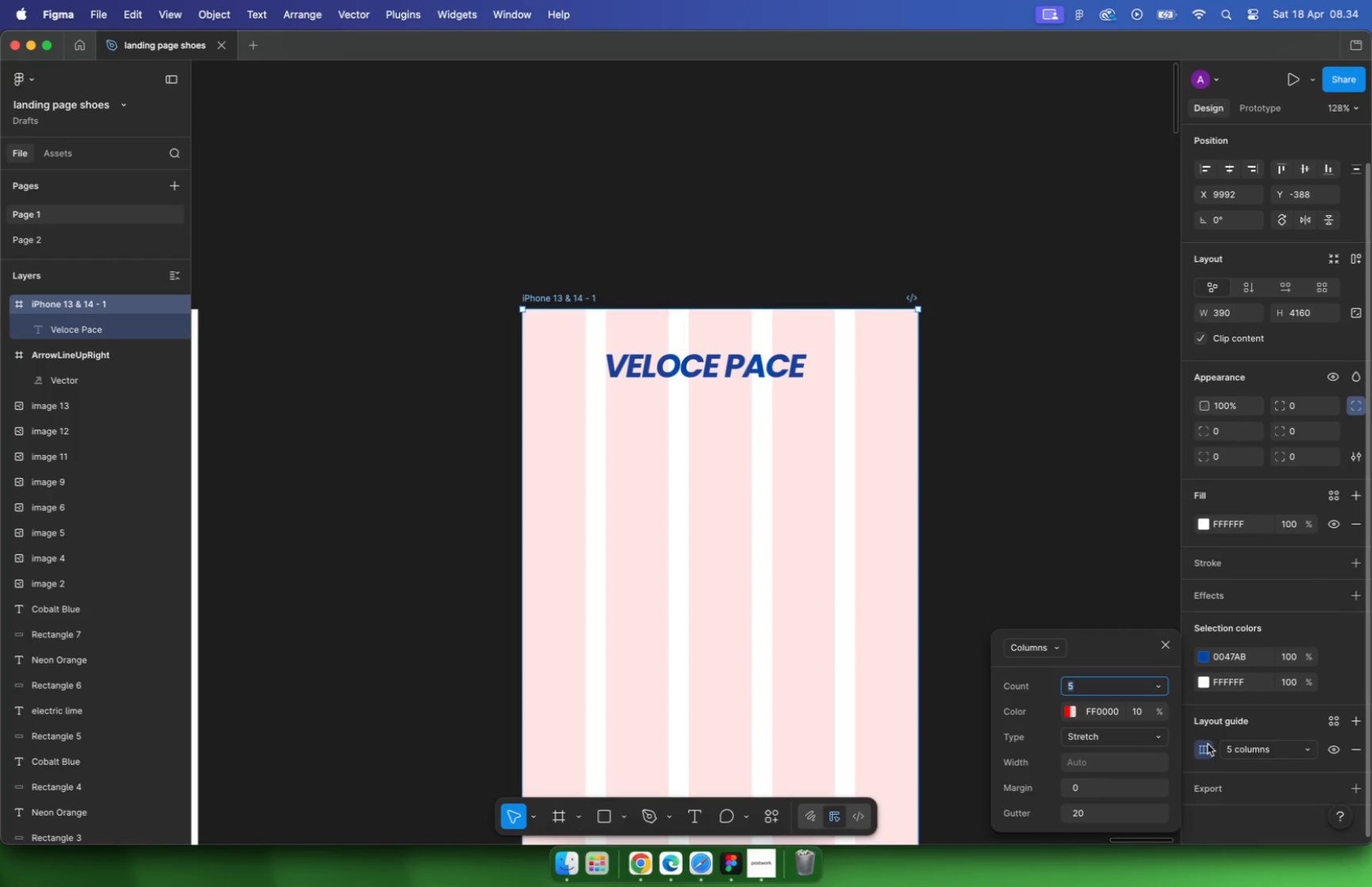 
key(4)
 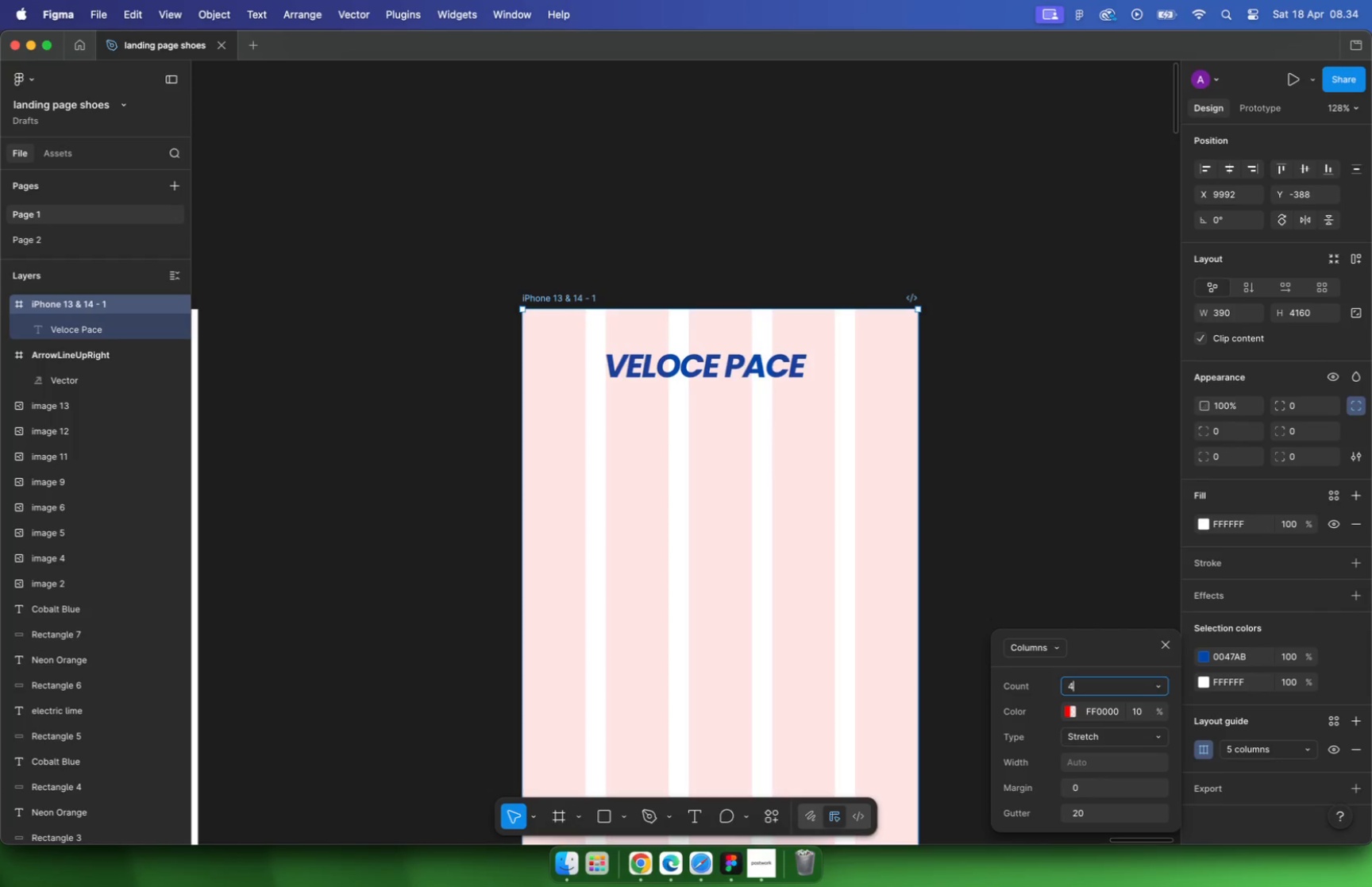 
key(Enter)
 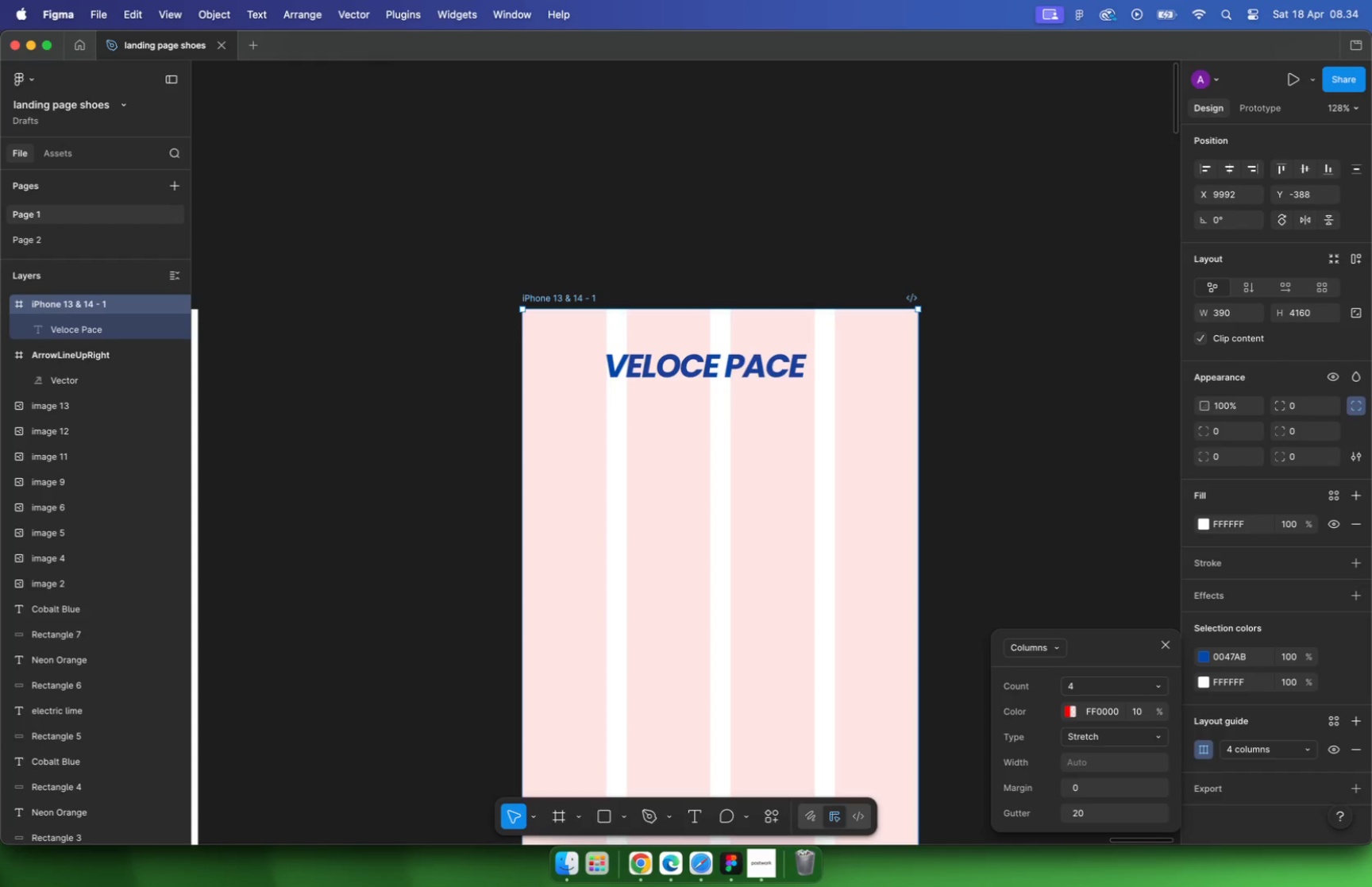 
type(24)
 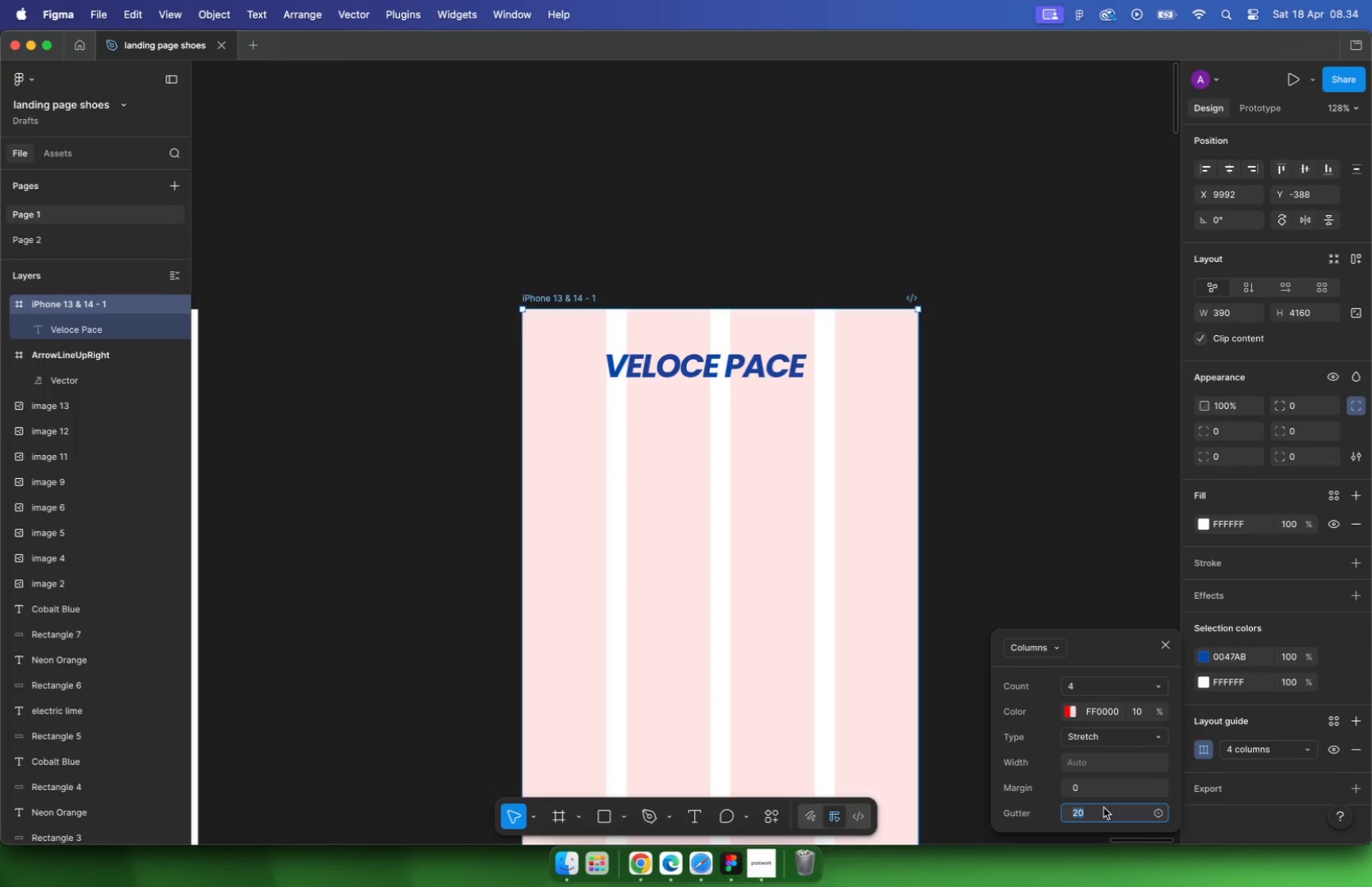 
key(Enter)
 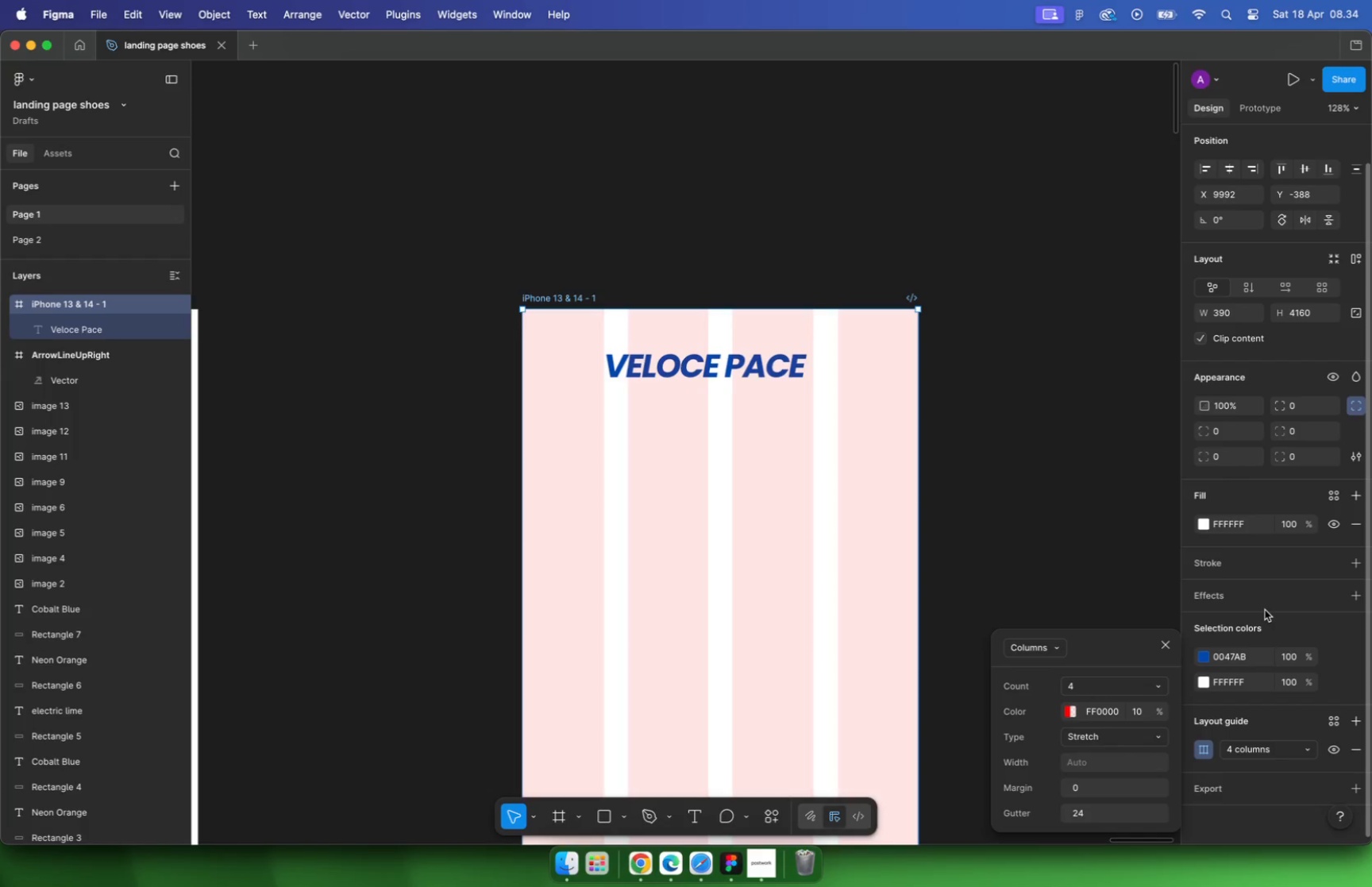 
wait(12.02)
 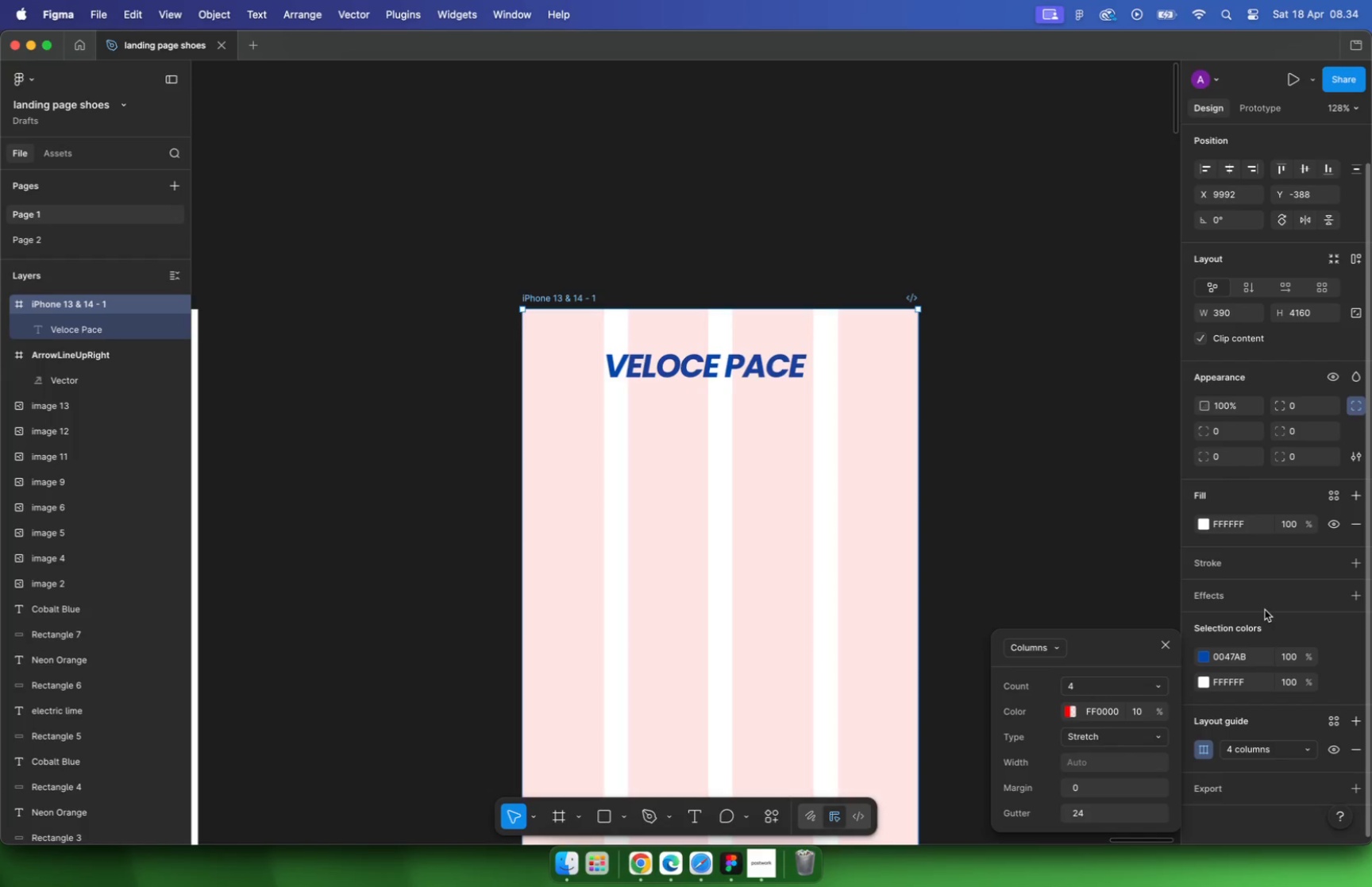 
scroll: coordinate [1281, 613], scroll_direction: down, amount: 10.0
 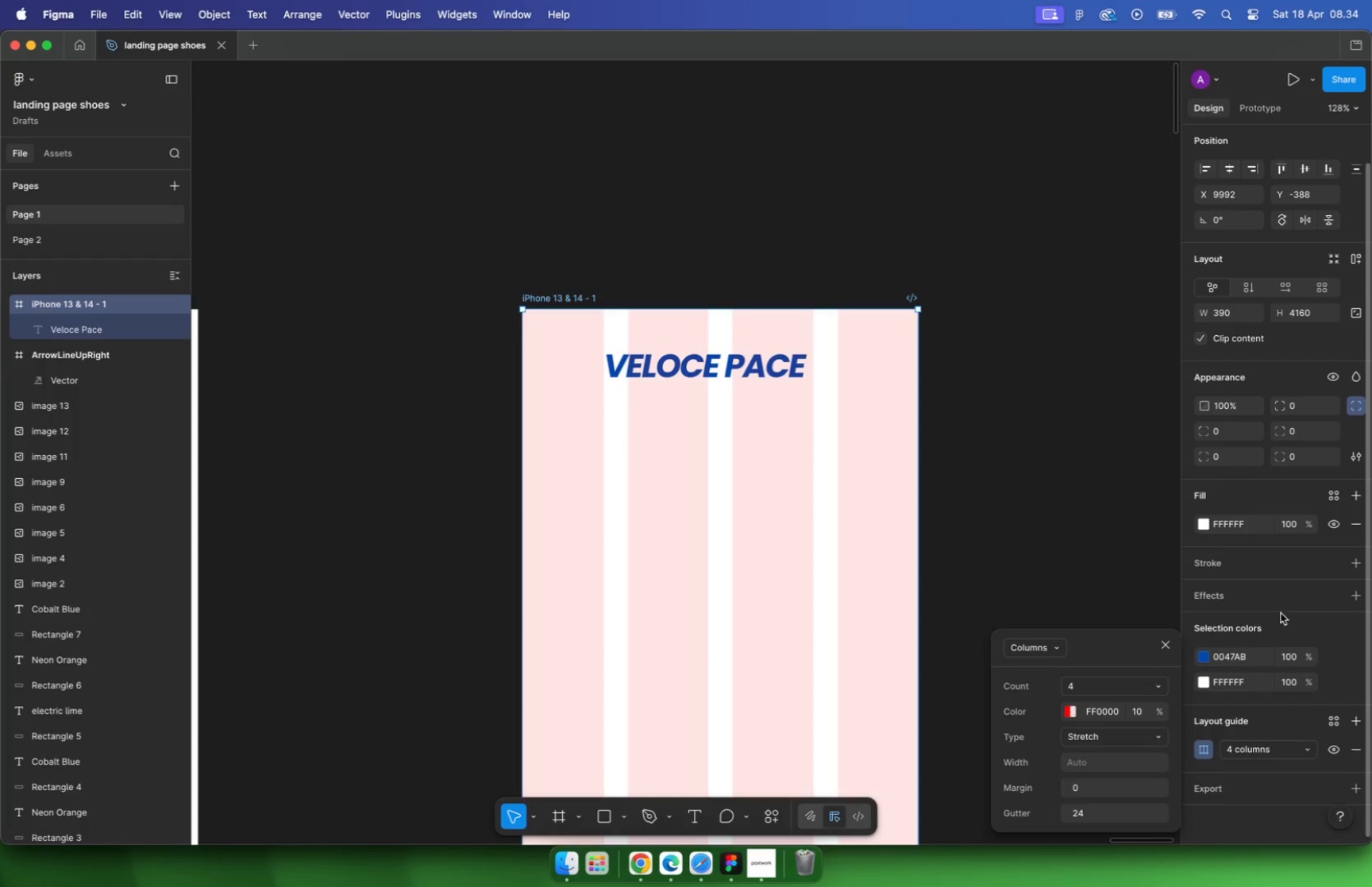 
left_click([1099, 539])
 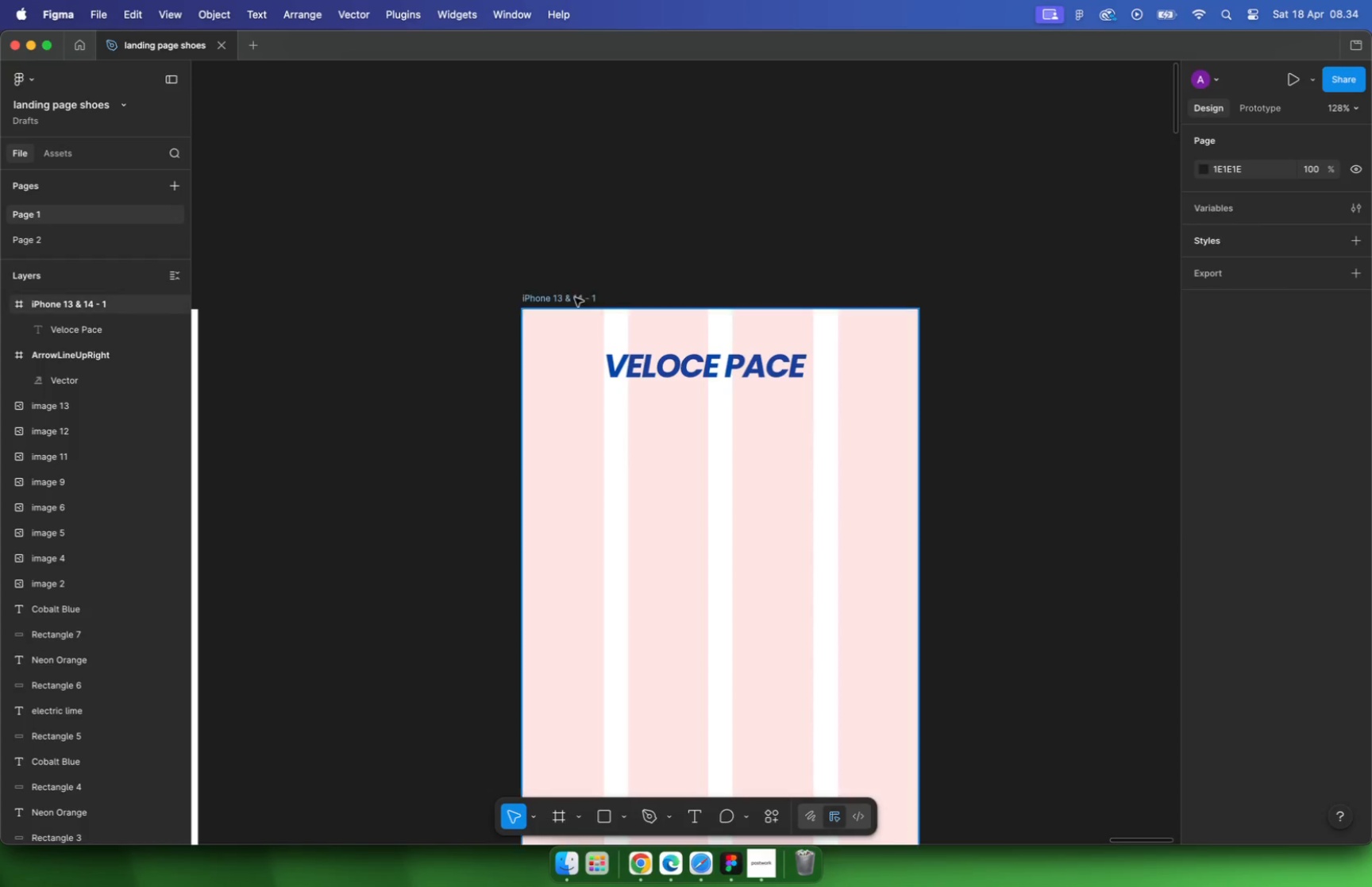 
left_click([562, 291])
 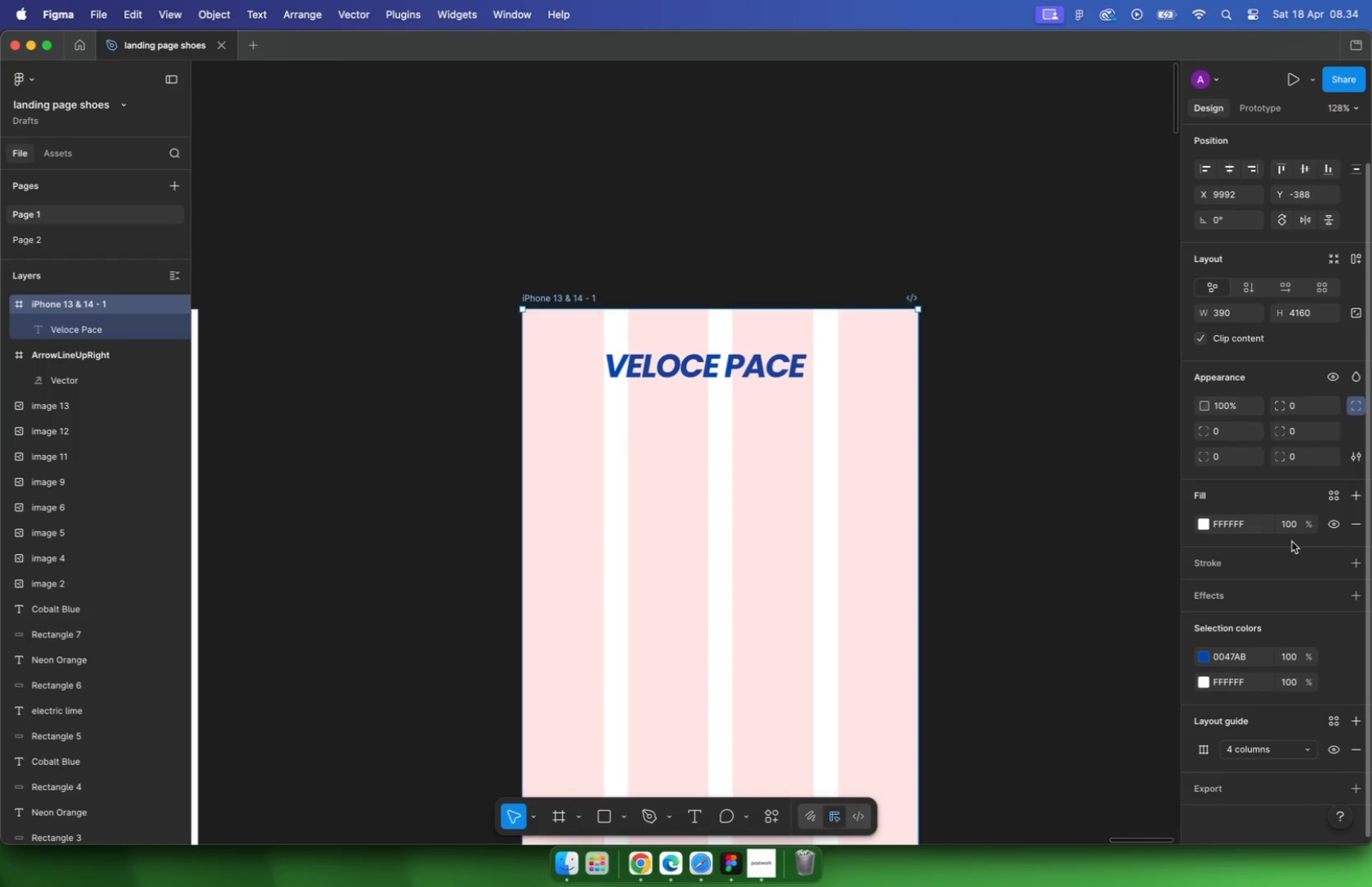 
scroll: coordinate [1292, 542], scroll_direction: down, amount: 11.0
 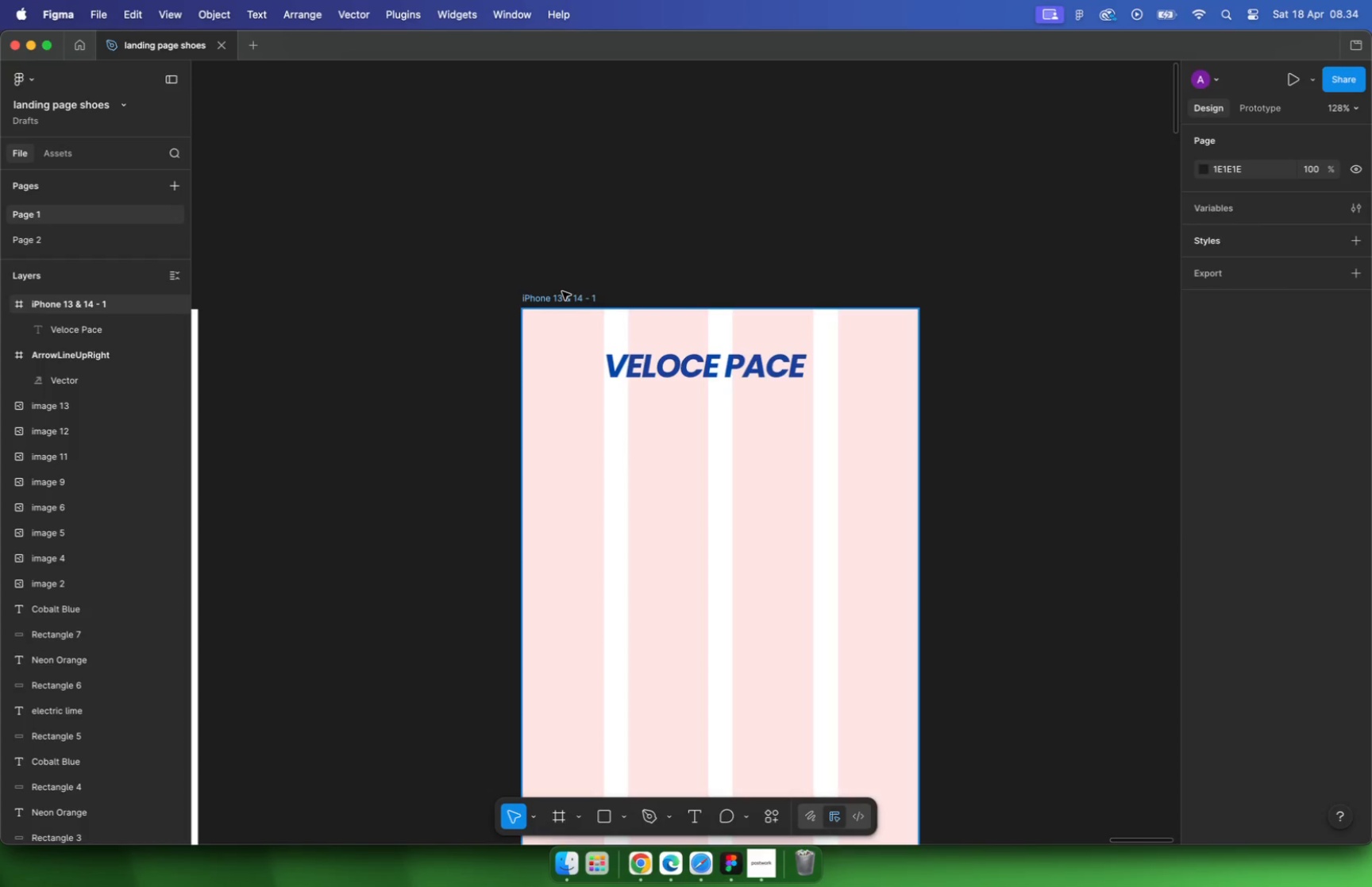 
mouse_move([1185, 748])
 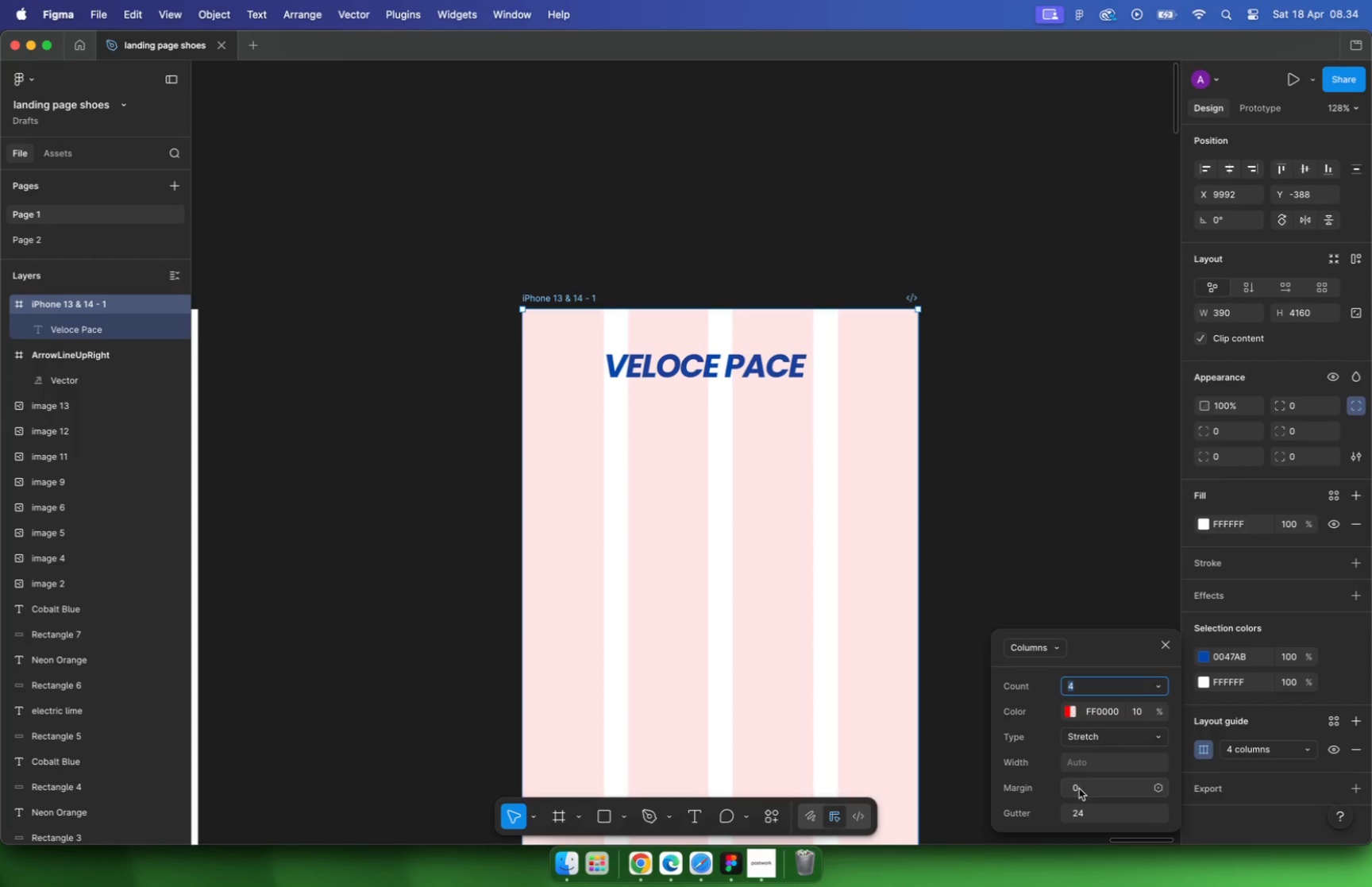 
type(32)
 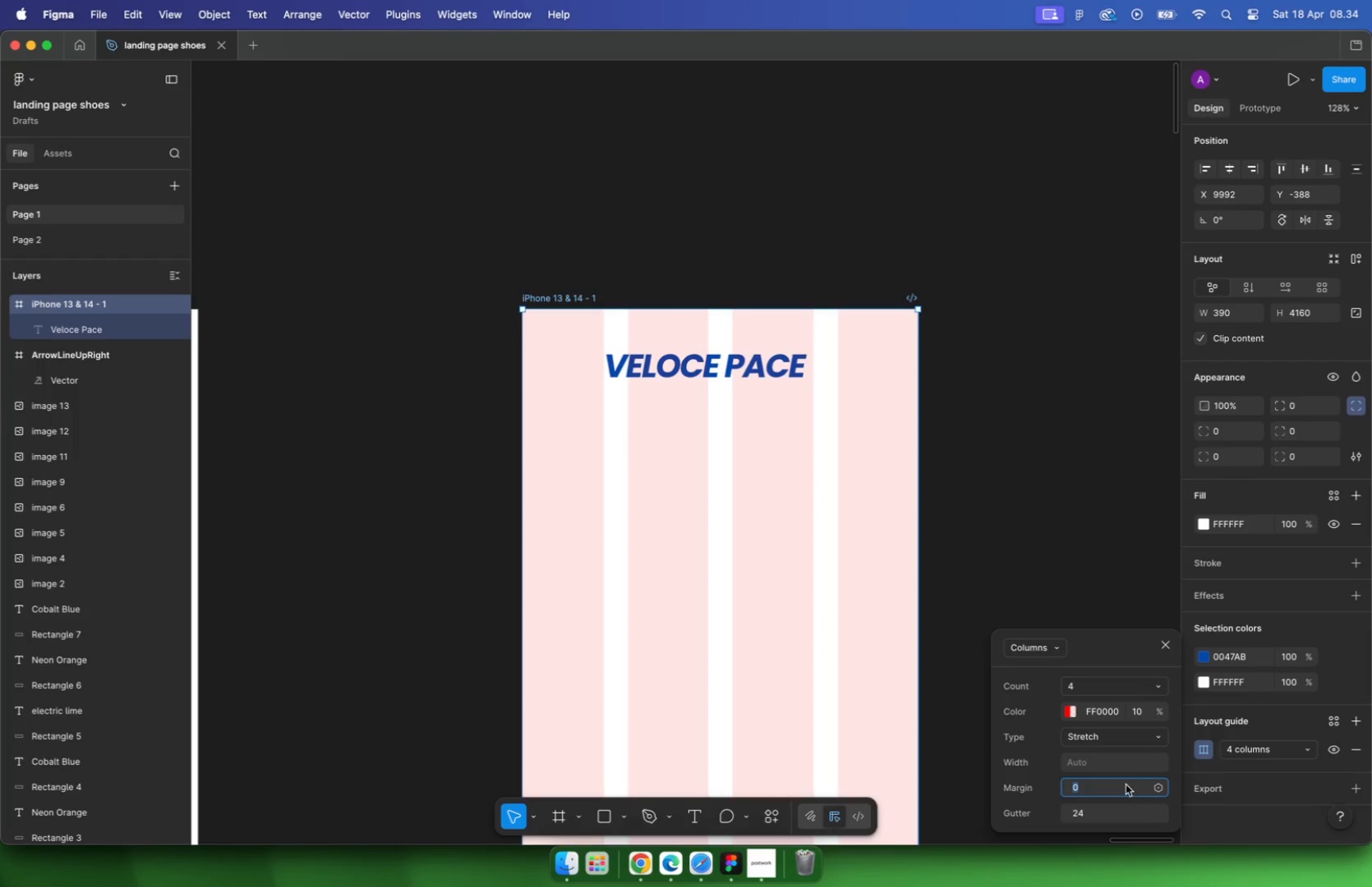 
key(Enter)
 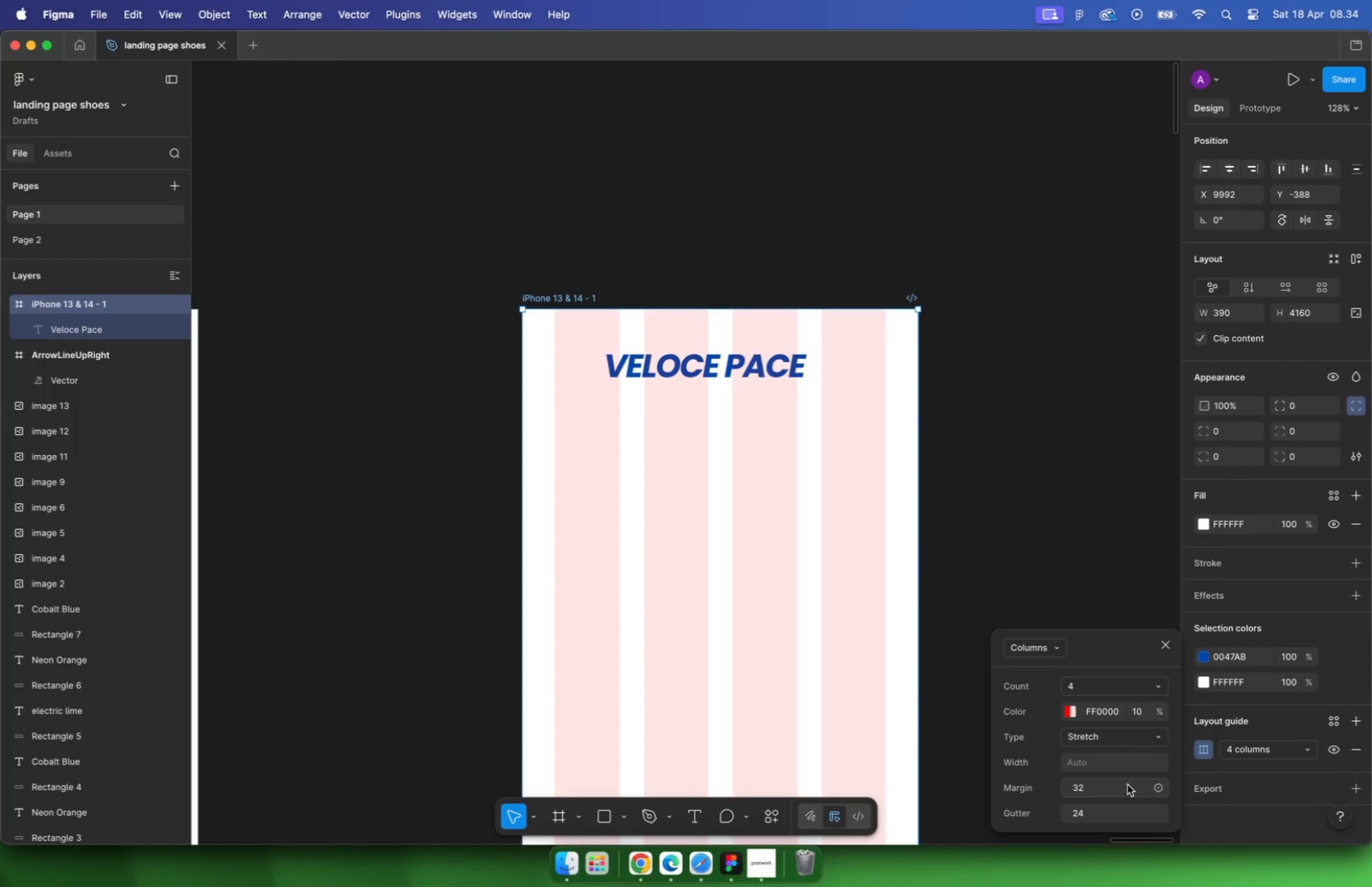 
left_click([1127, 785])
 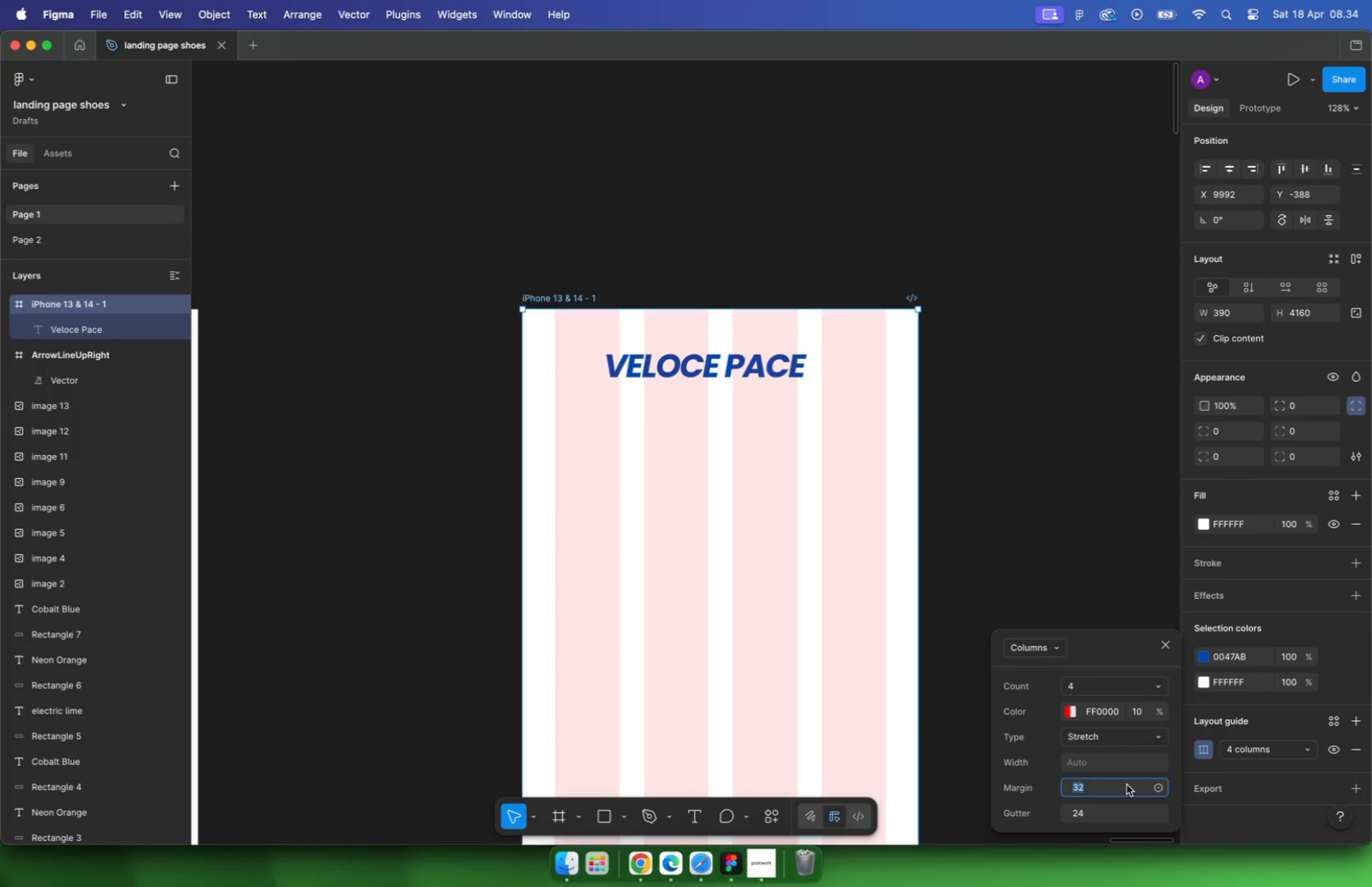 
type(24)
 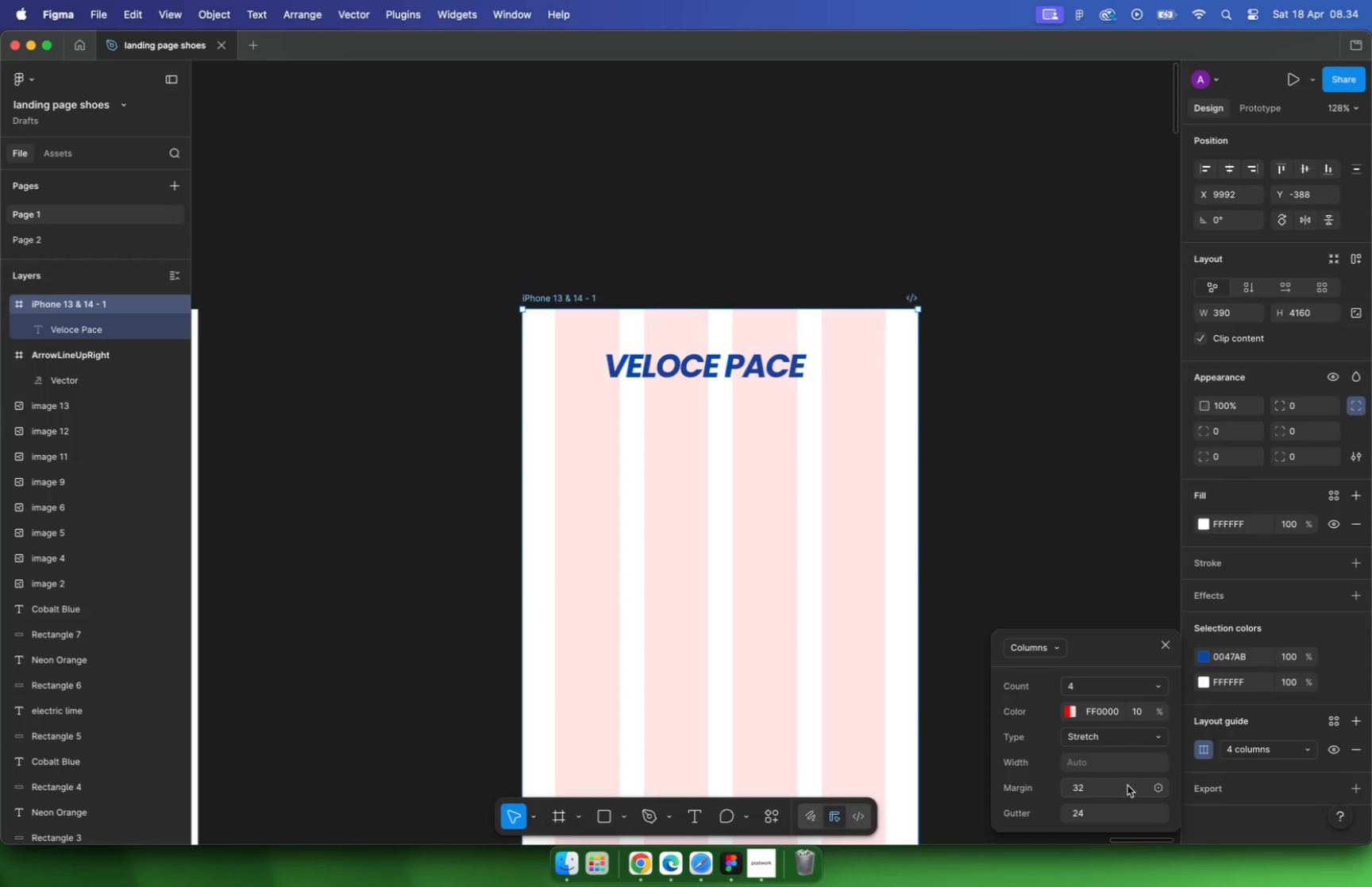 
key(Enter)
 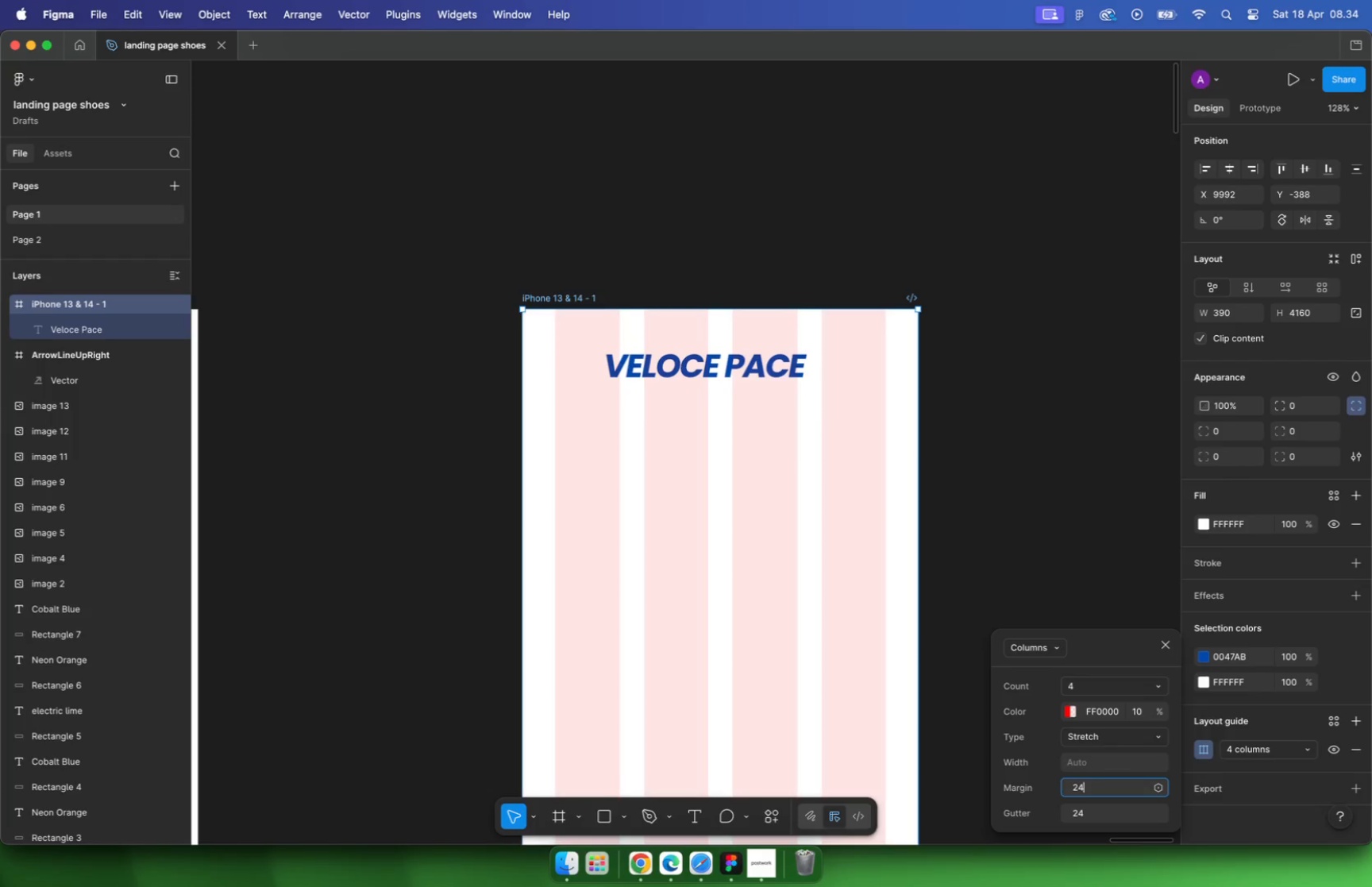 
left_click([1019, 470])
 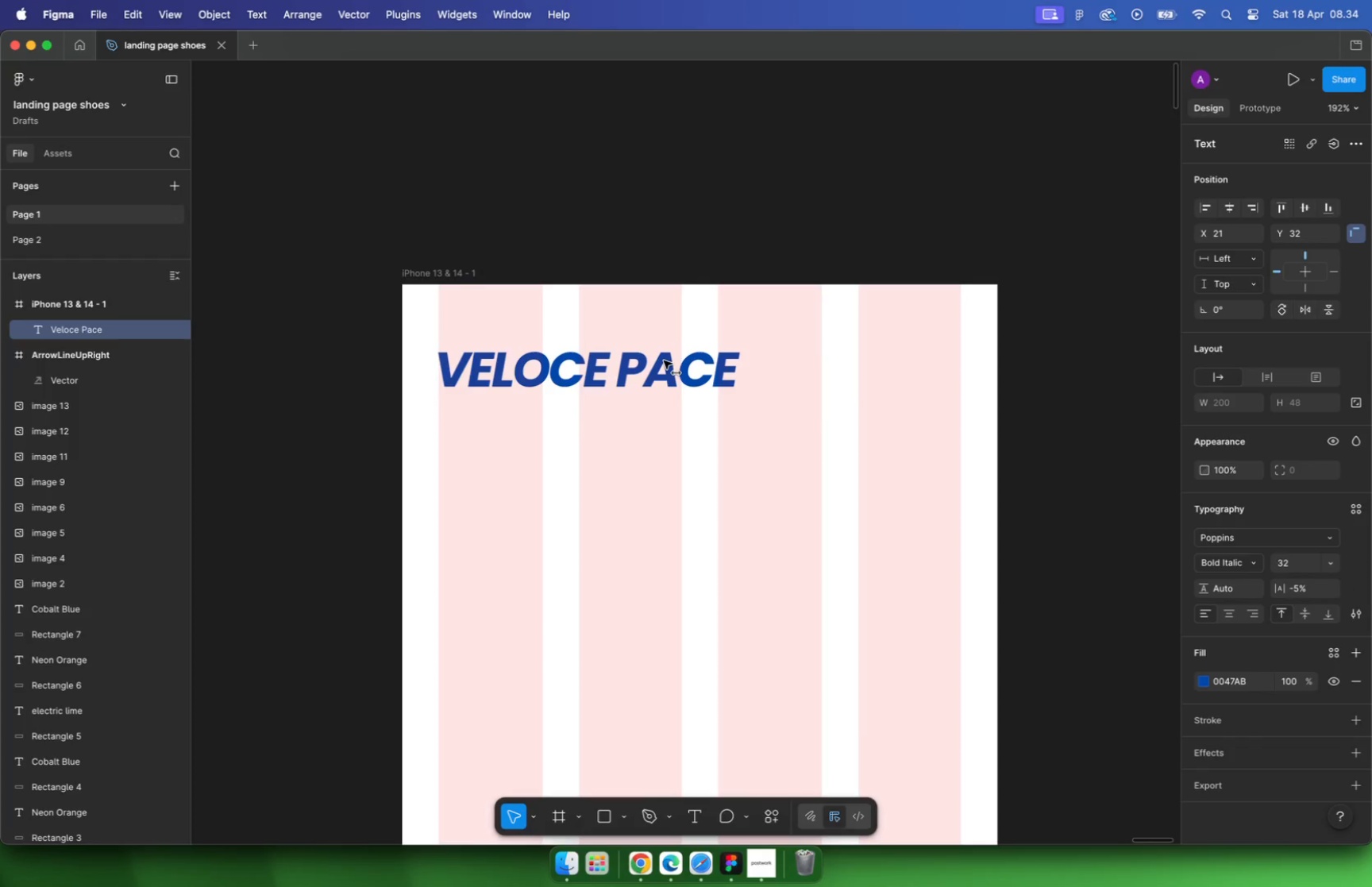 
hold_key(key=CommandLeft, duration=0.34)
 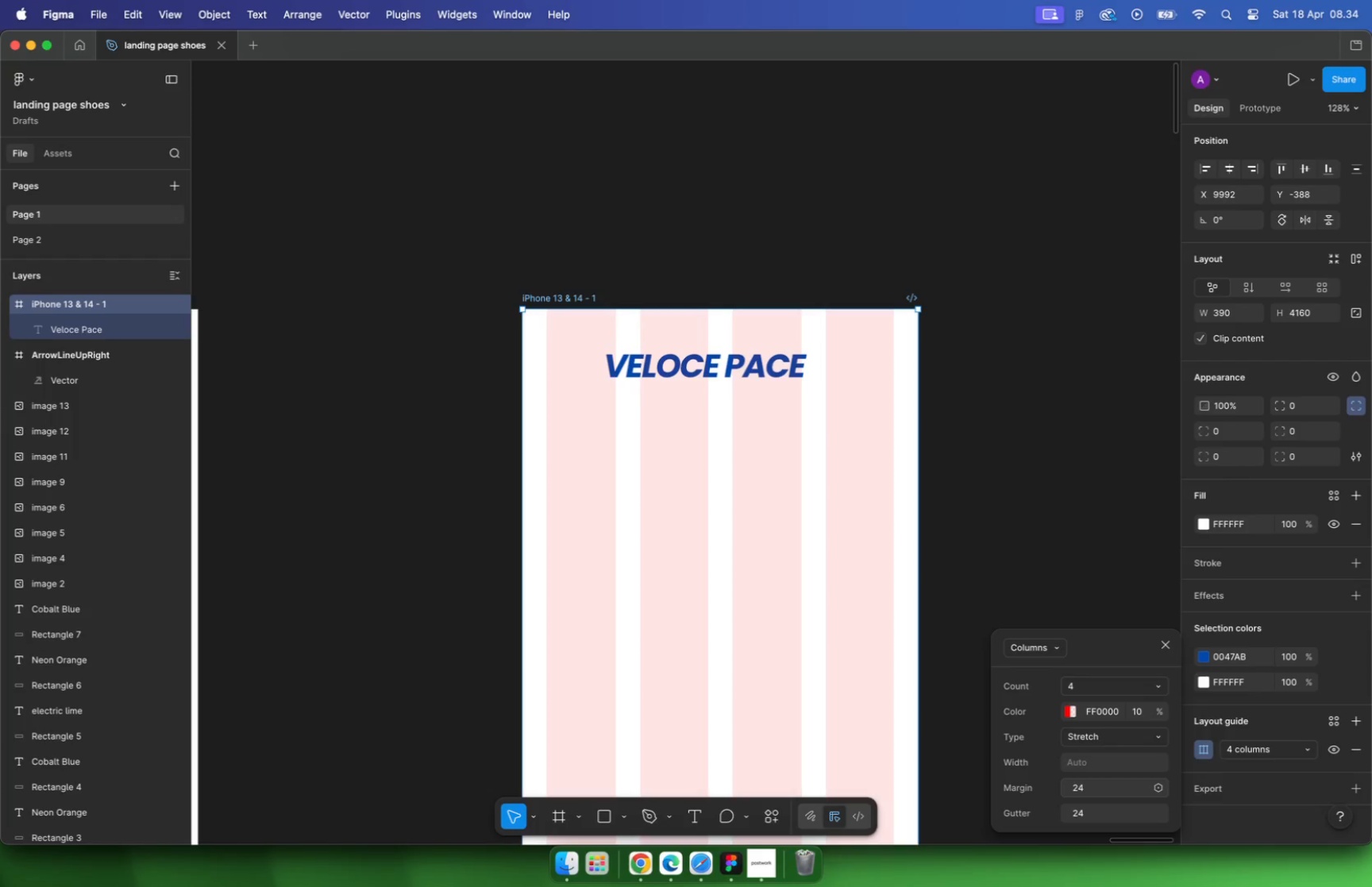 
left_click_drag(start_coordinate=[754, 362], to_coordinate=[668, 361])
 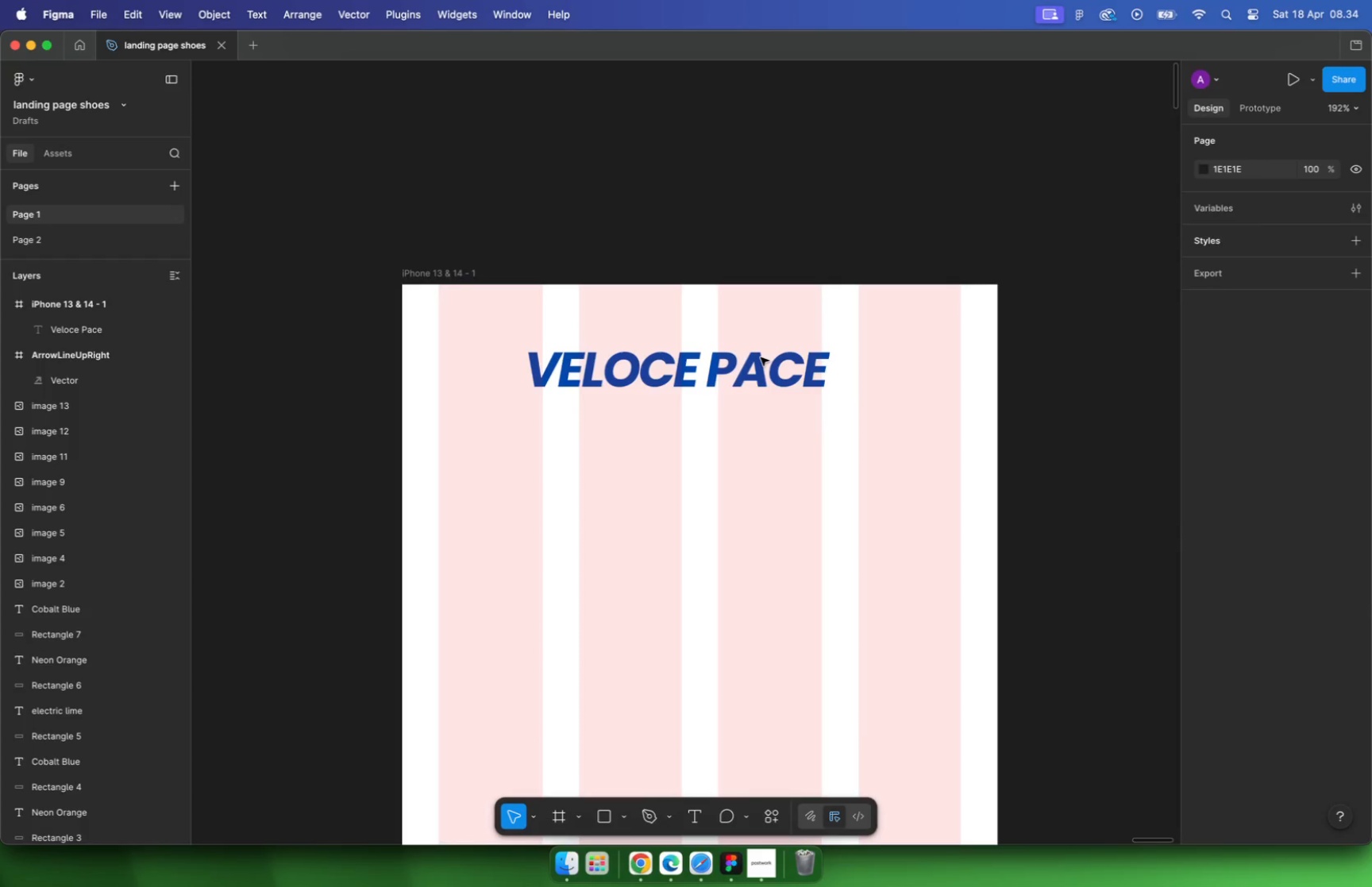 
scroll: coordinate [761, 357], scroll_direction: up, amount: 4.0
 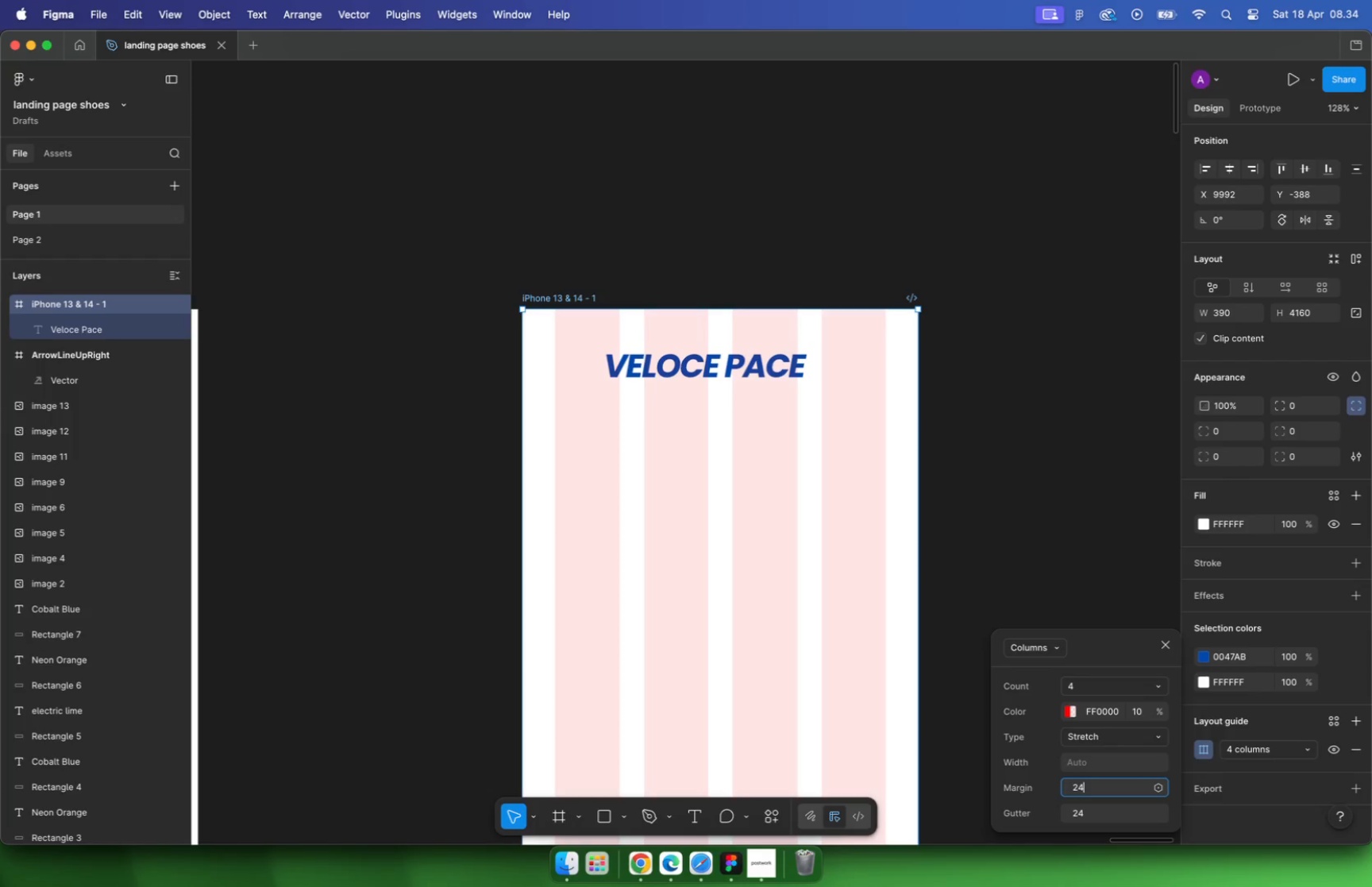 
hold_key(key=ShiftLeft, duration=1.38)
 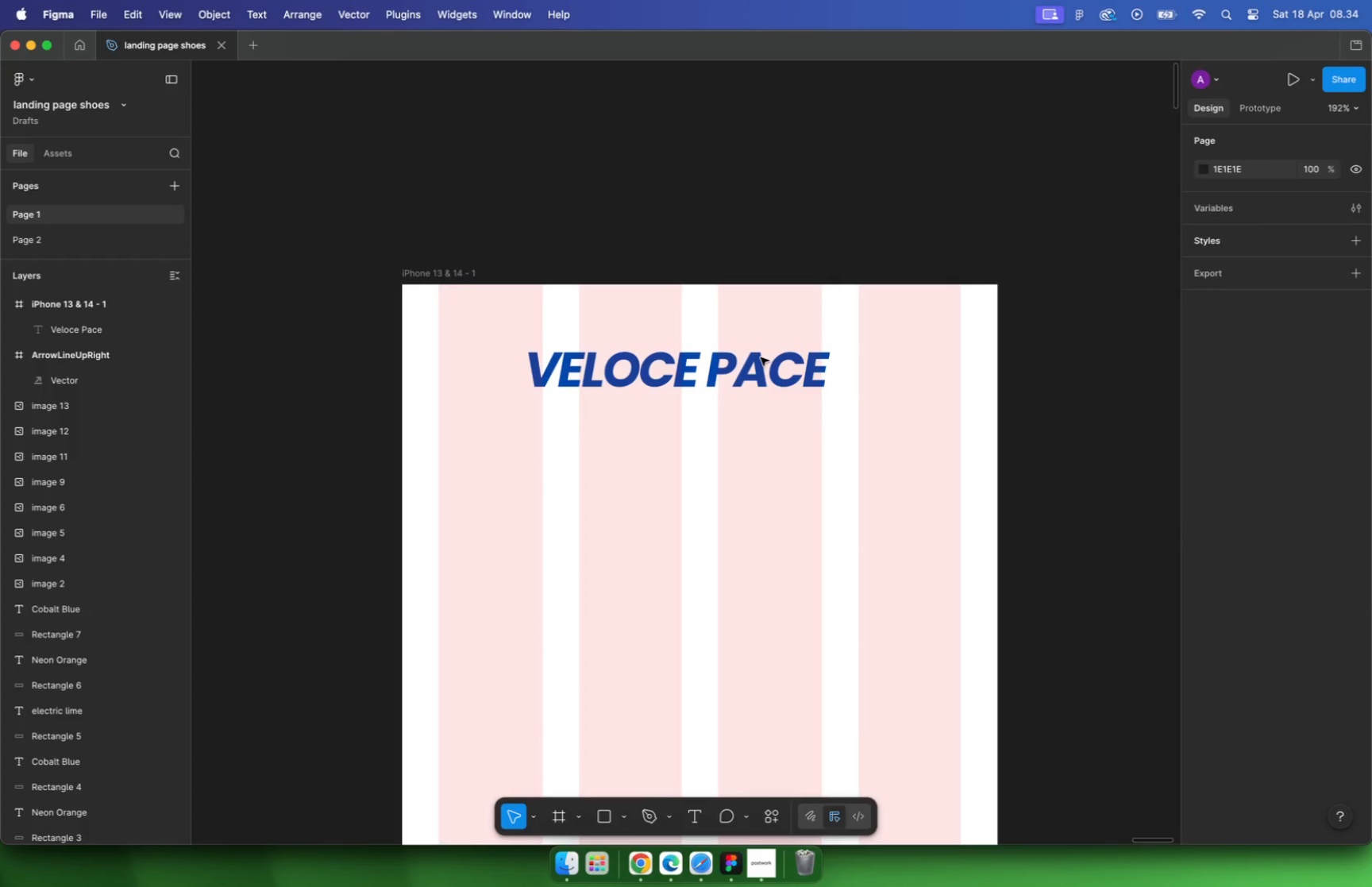 
type(24)
 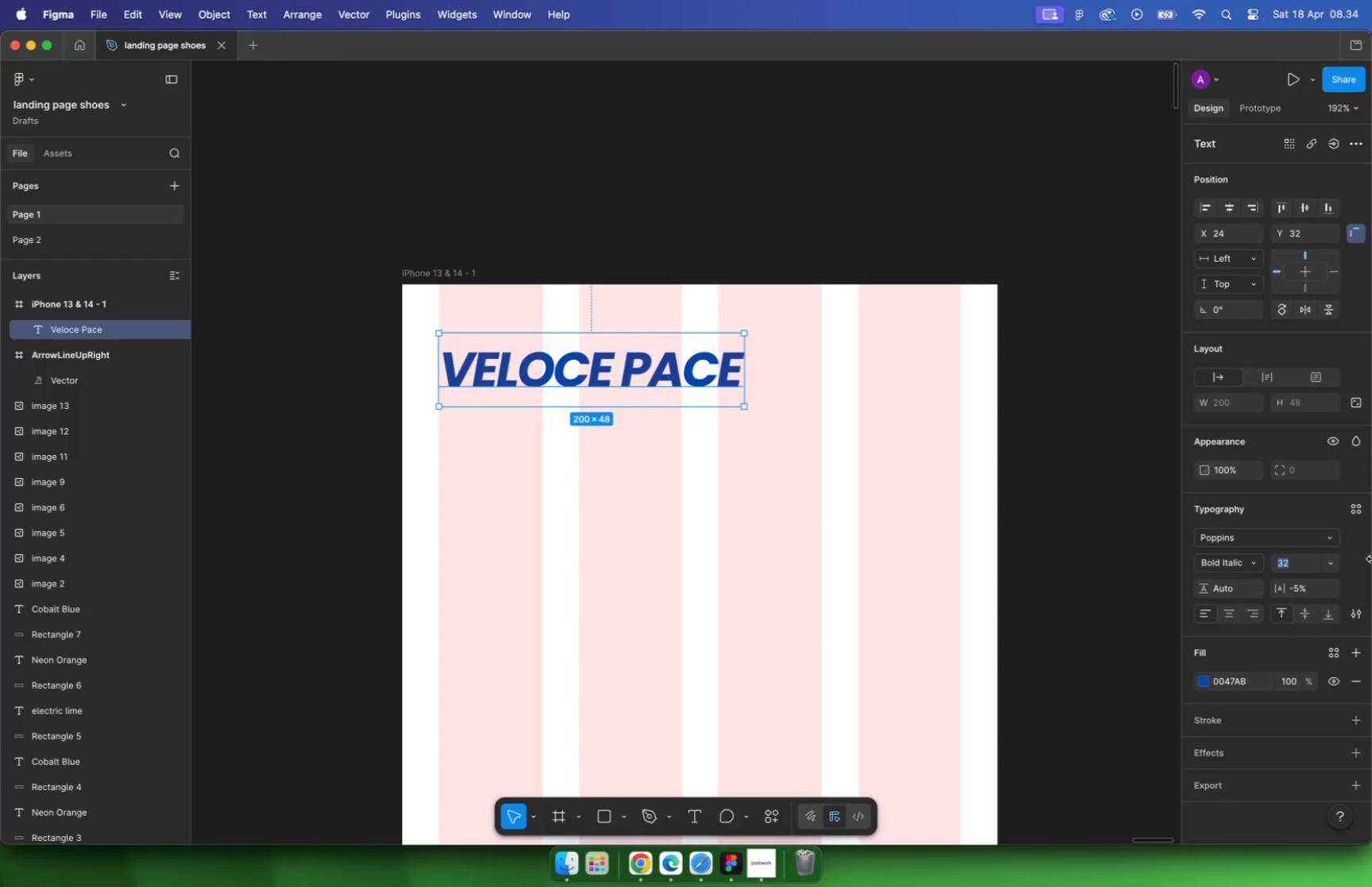 
key(Enter)
 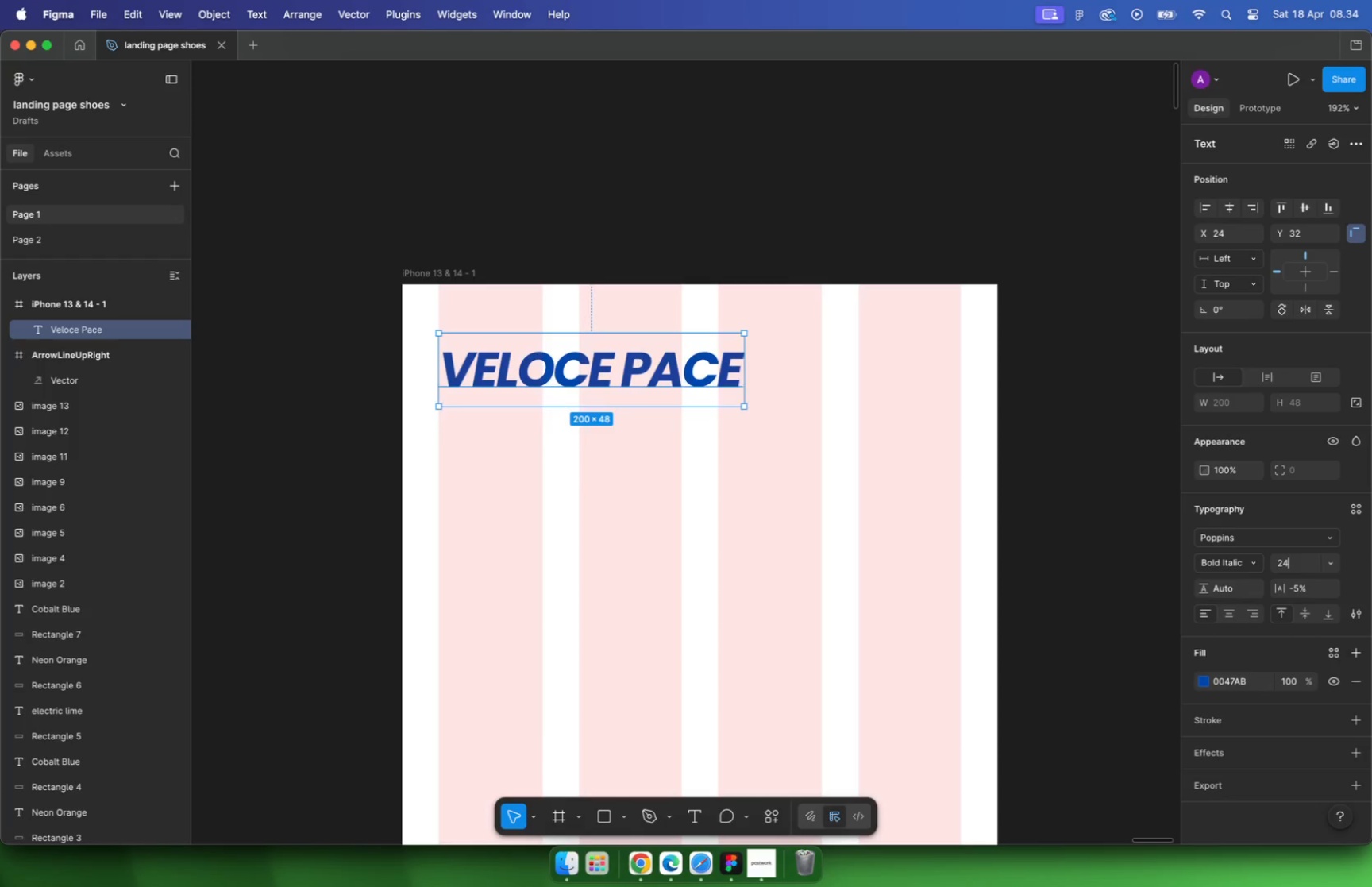 
key(Escape)
 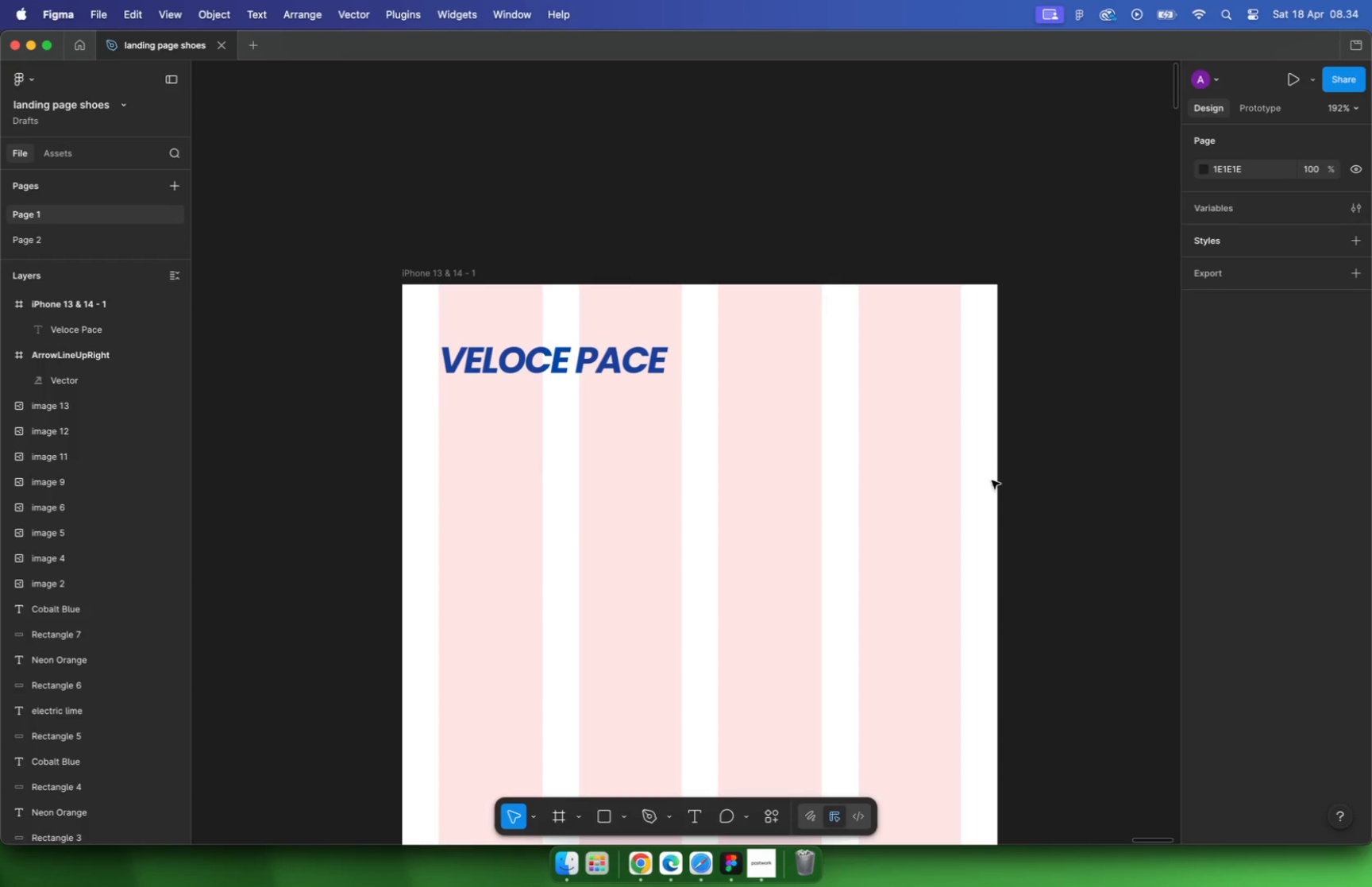 
hold_key(key=CommandLeft, duration=1.05)
left_click([970, 471])
 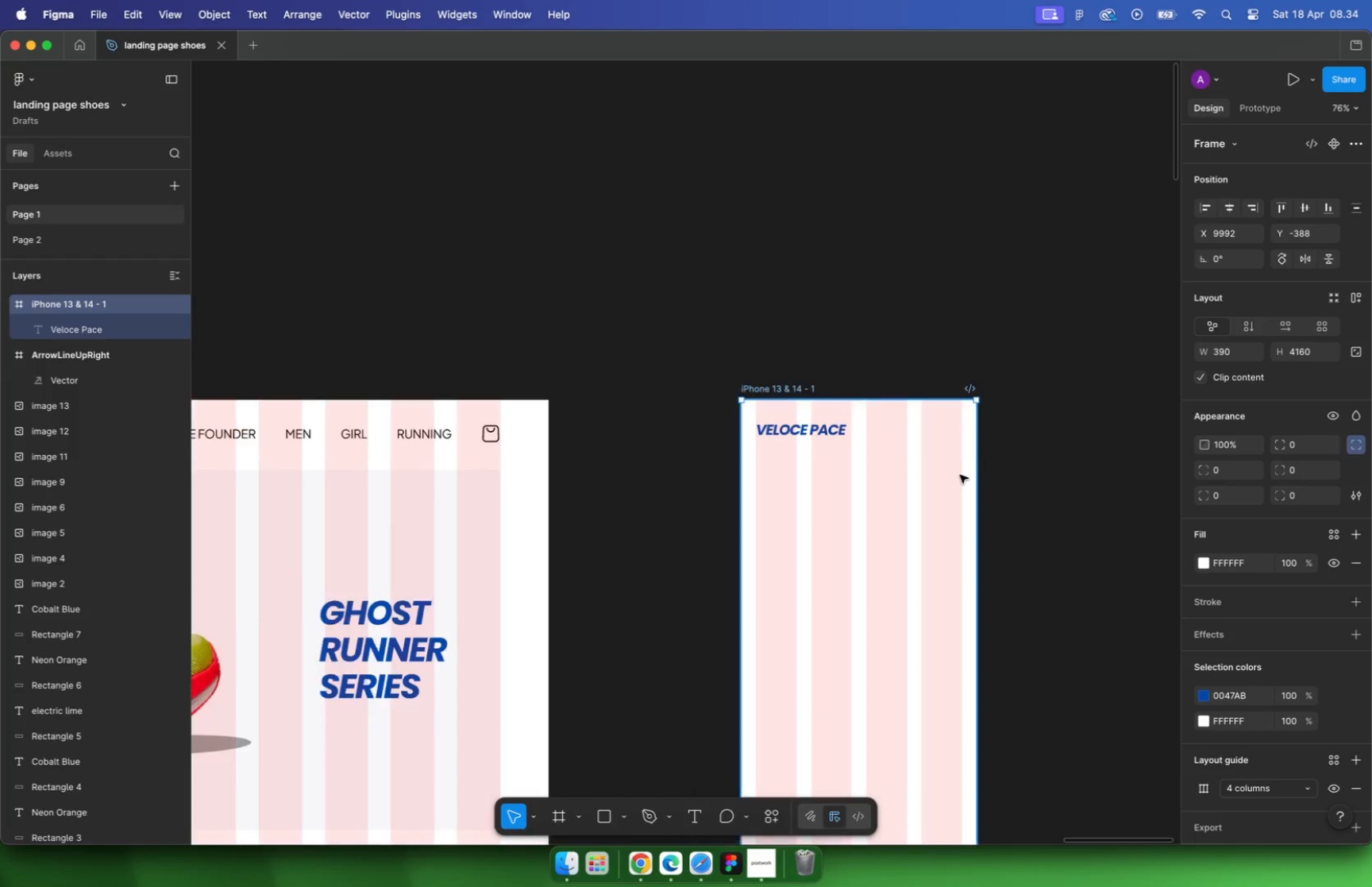 
left_click([965, 503])
 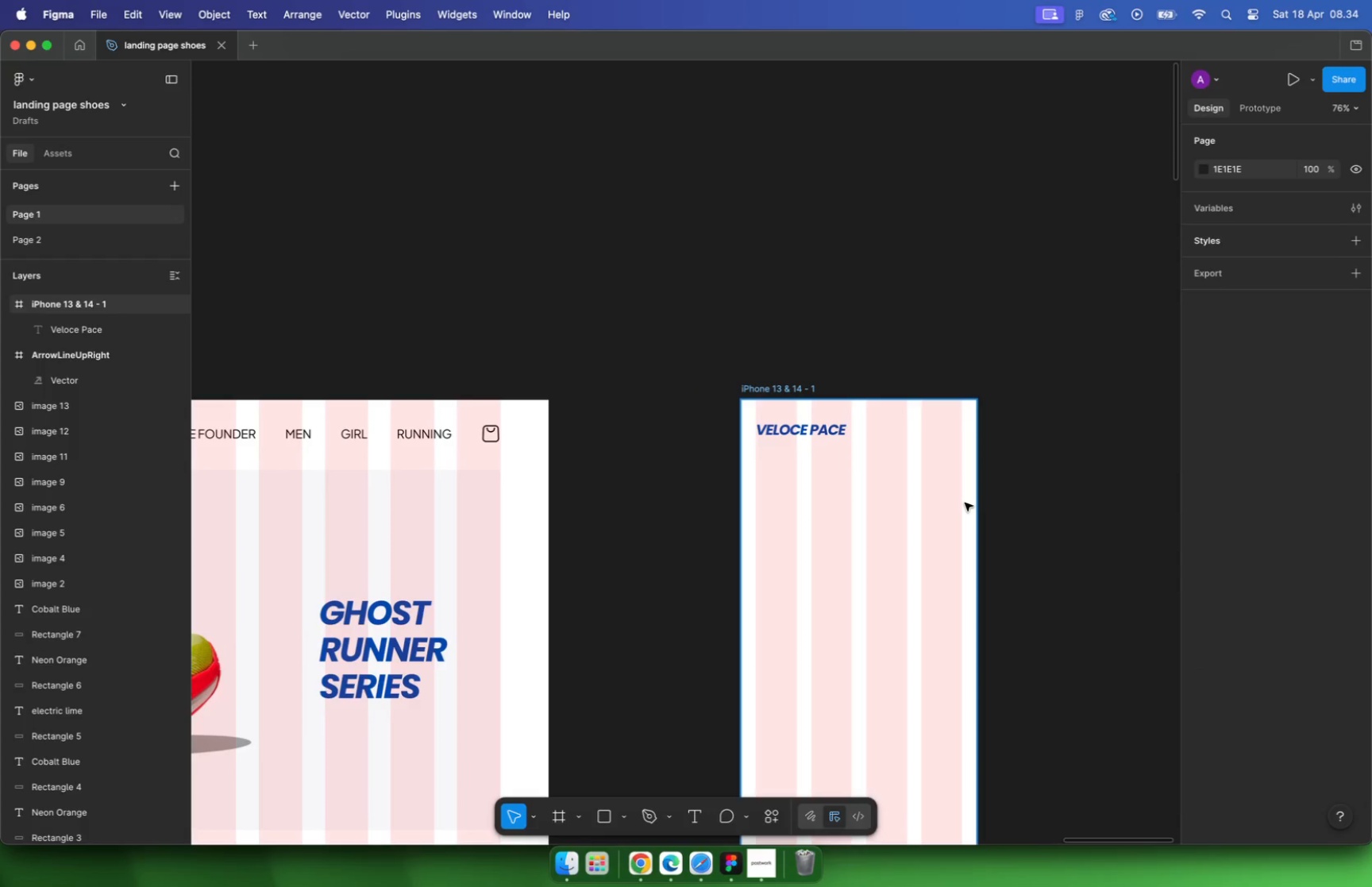 
scroll: coordinate [961, 474], scroll_direction: down, amount: 13.0
 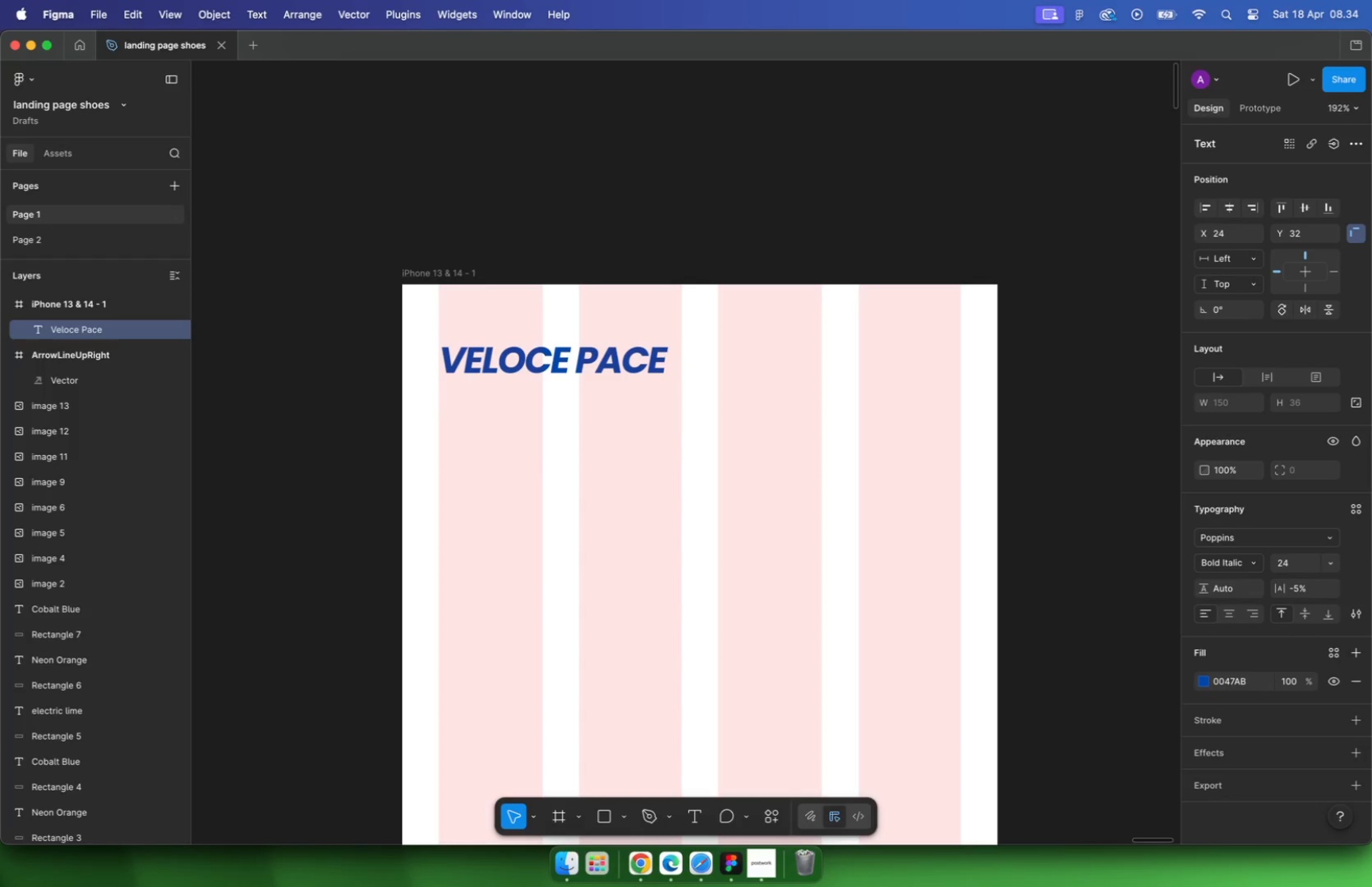 
key(Meta+P)
 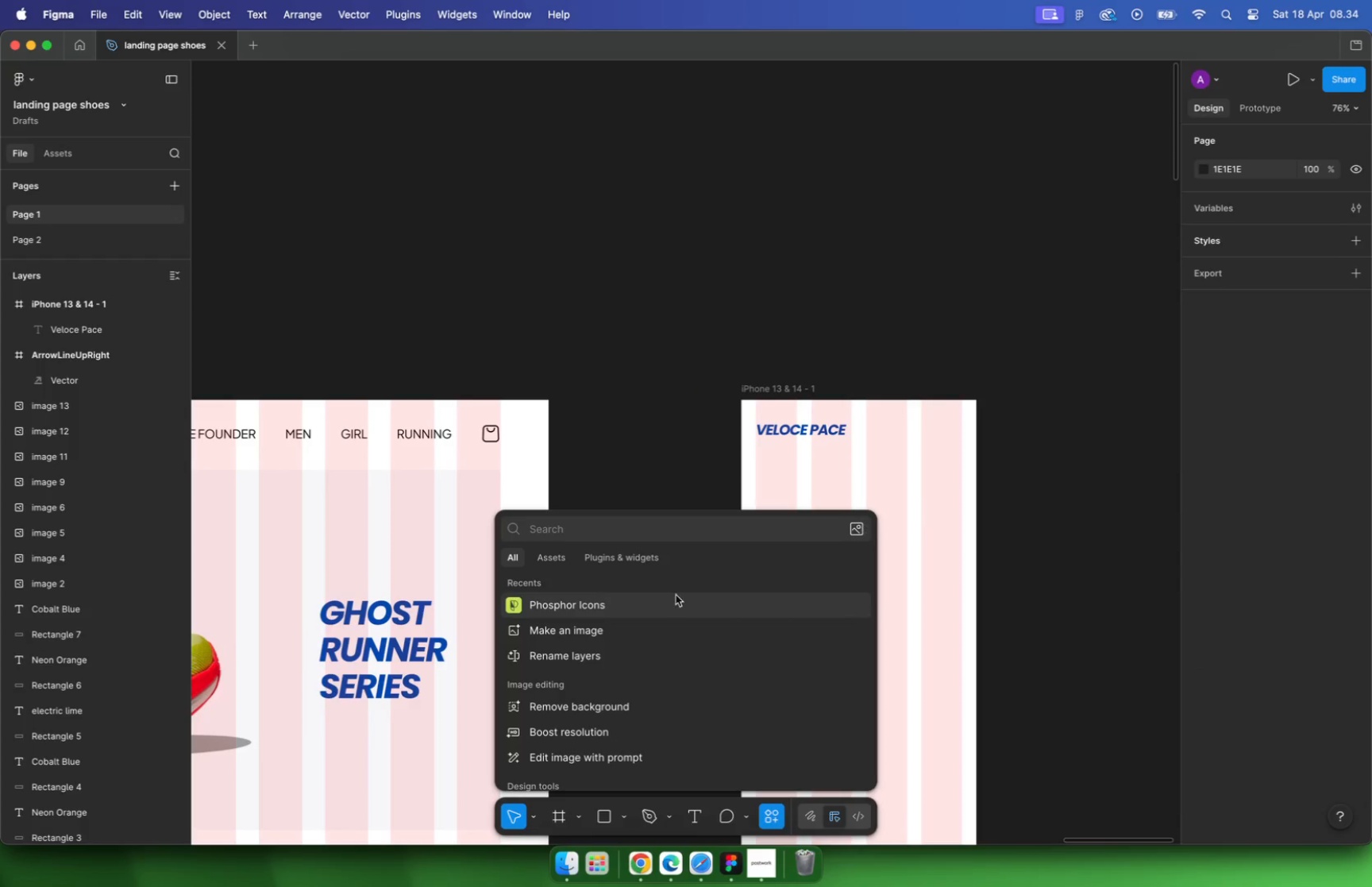 
left_click([616, 611])
 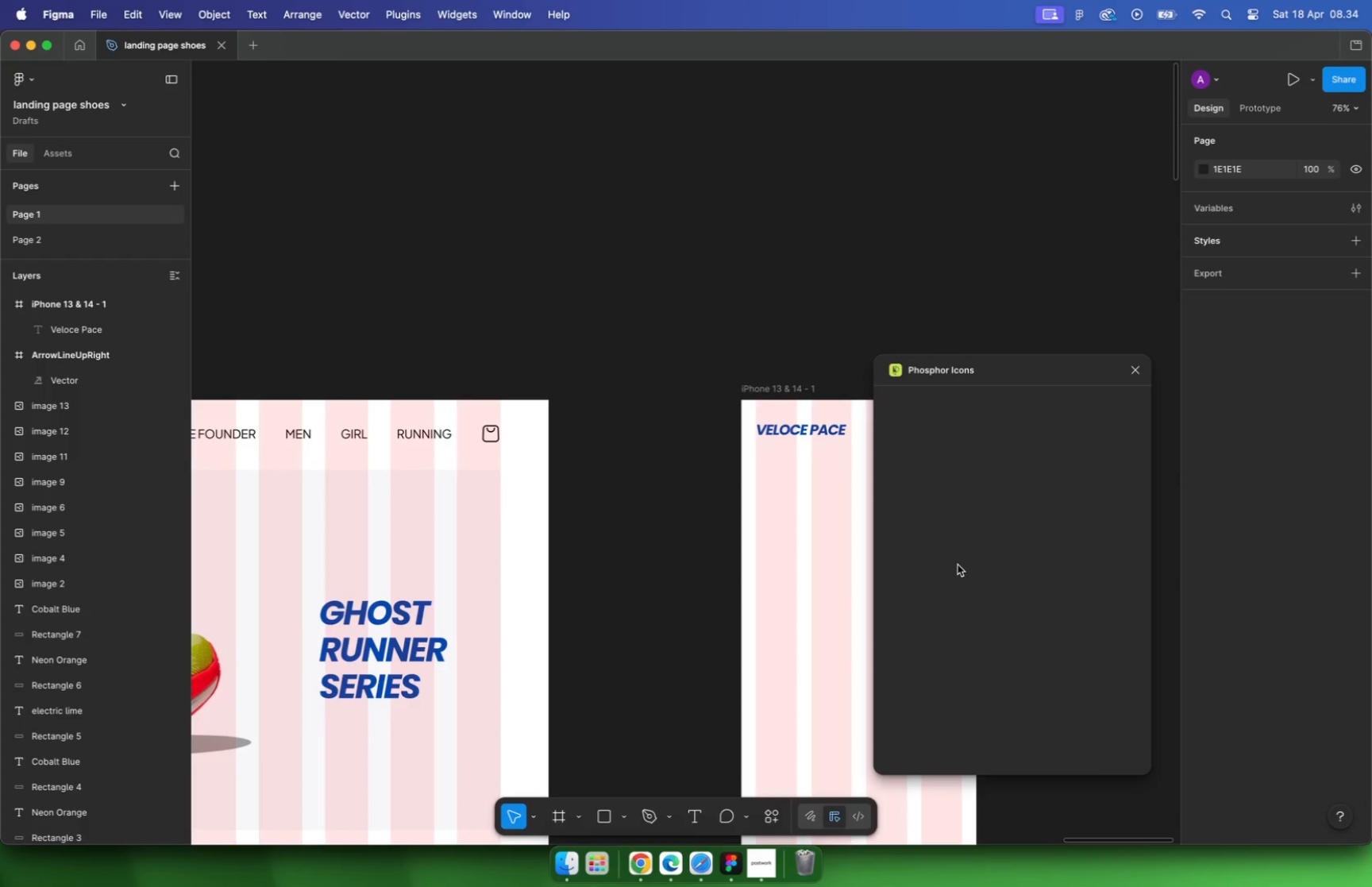 
left_click([932, 401])
 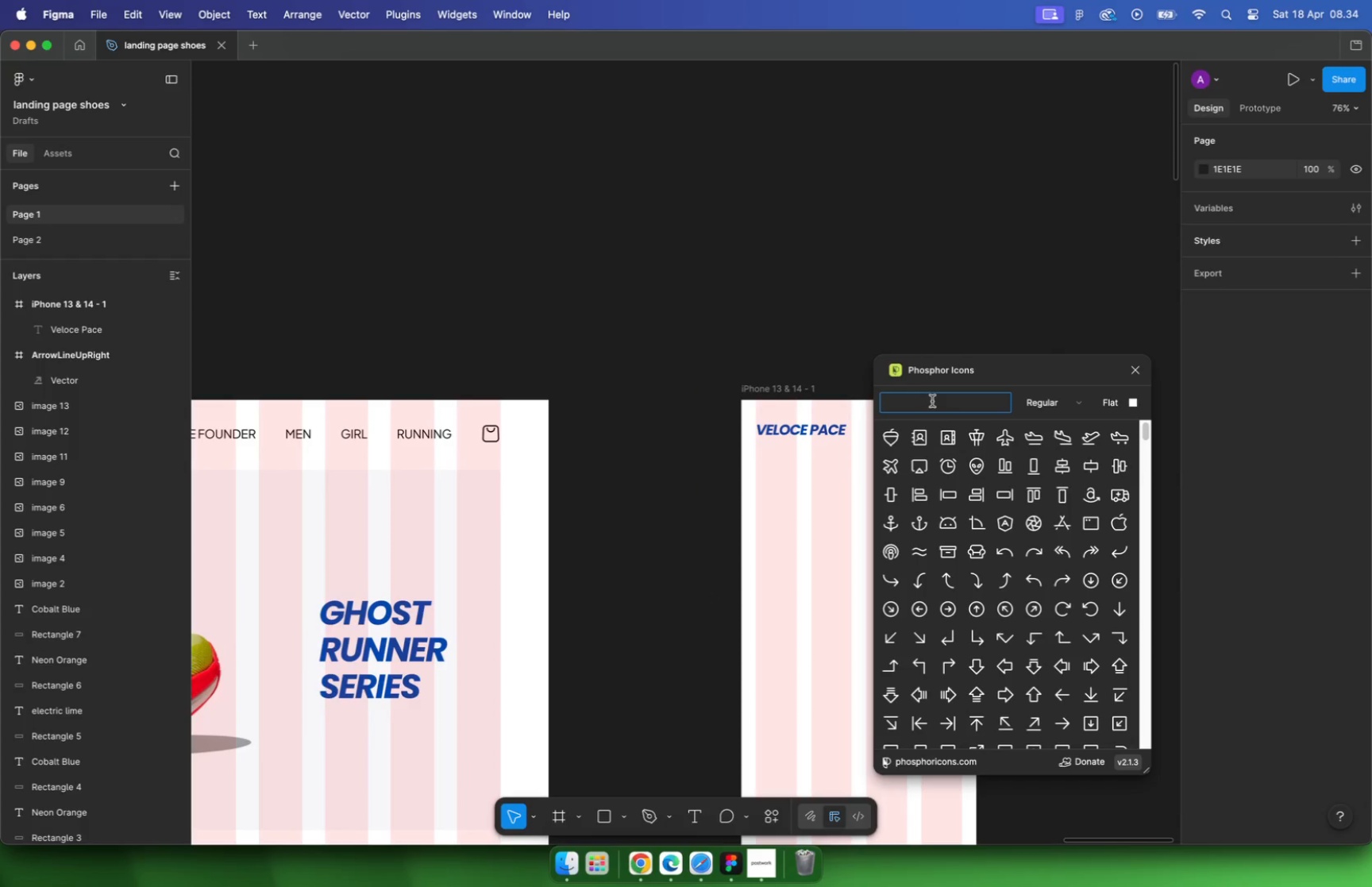 
type(burger)
 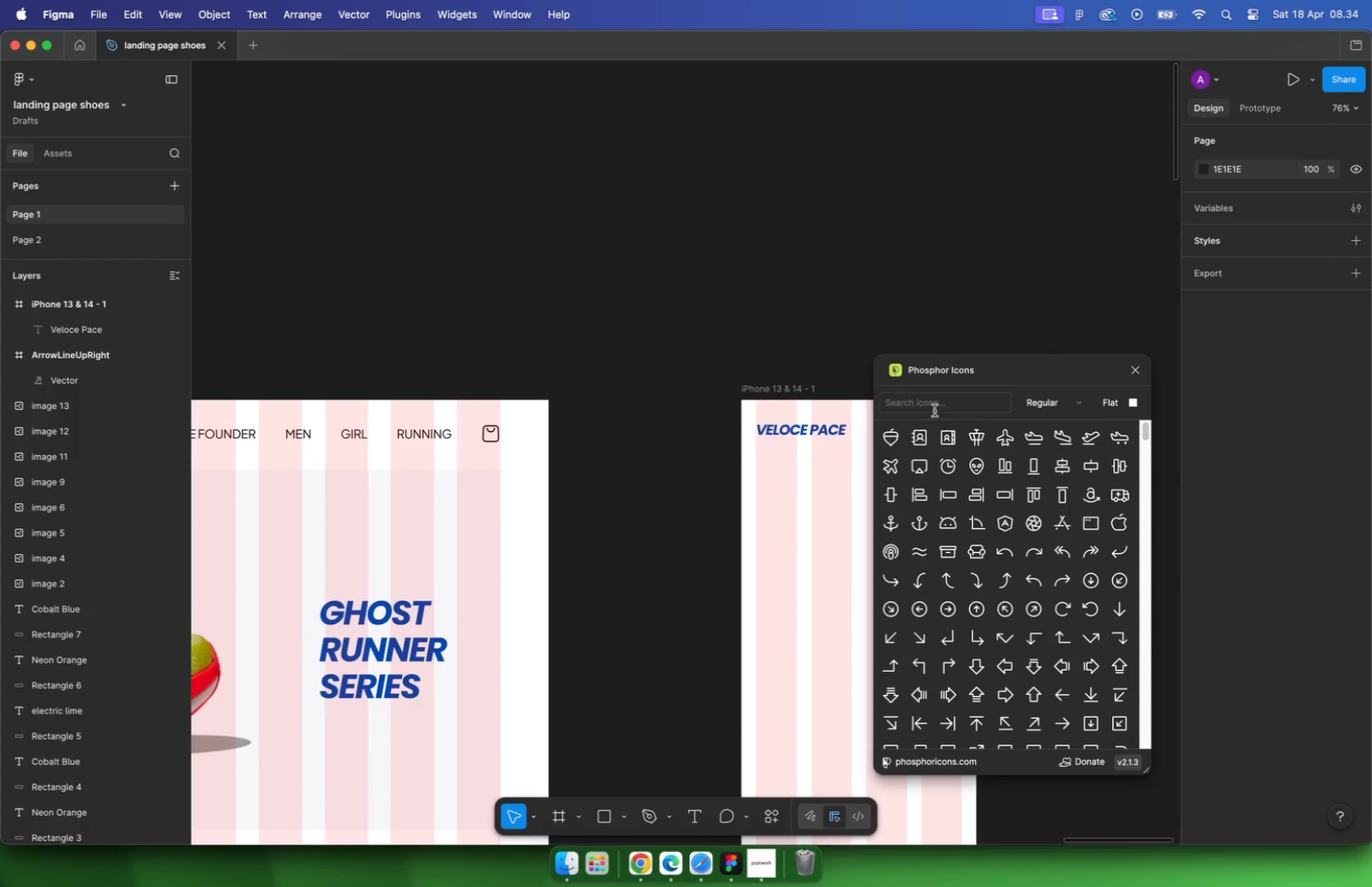 
left_click_drag(start_coordinate=[925, 434], to_coordinate=[736, 357])
 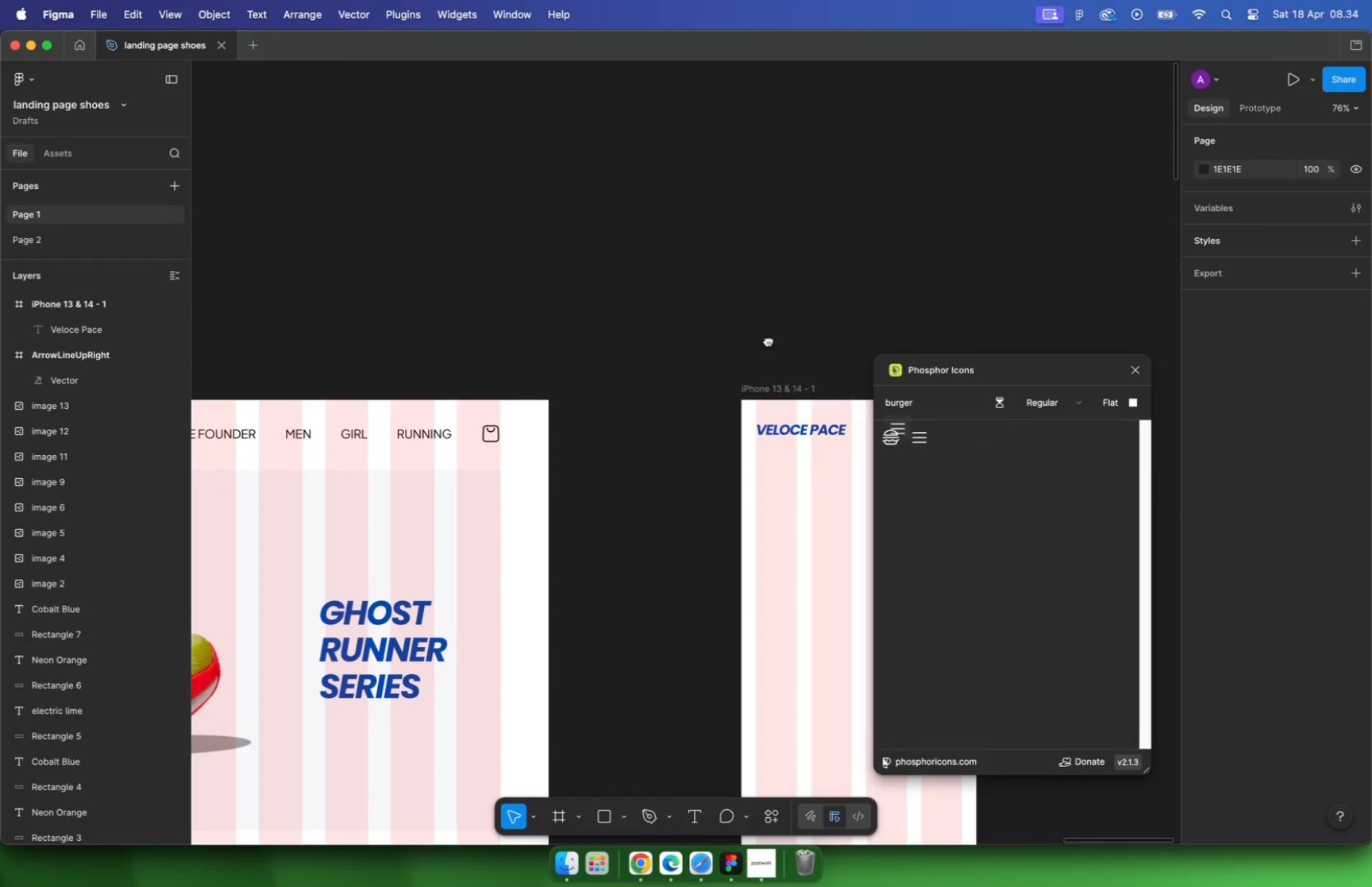 
left_click([808, 314])
 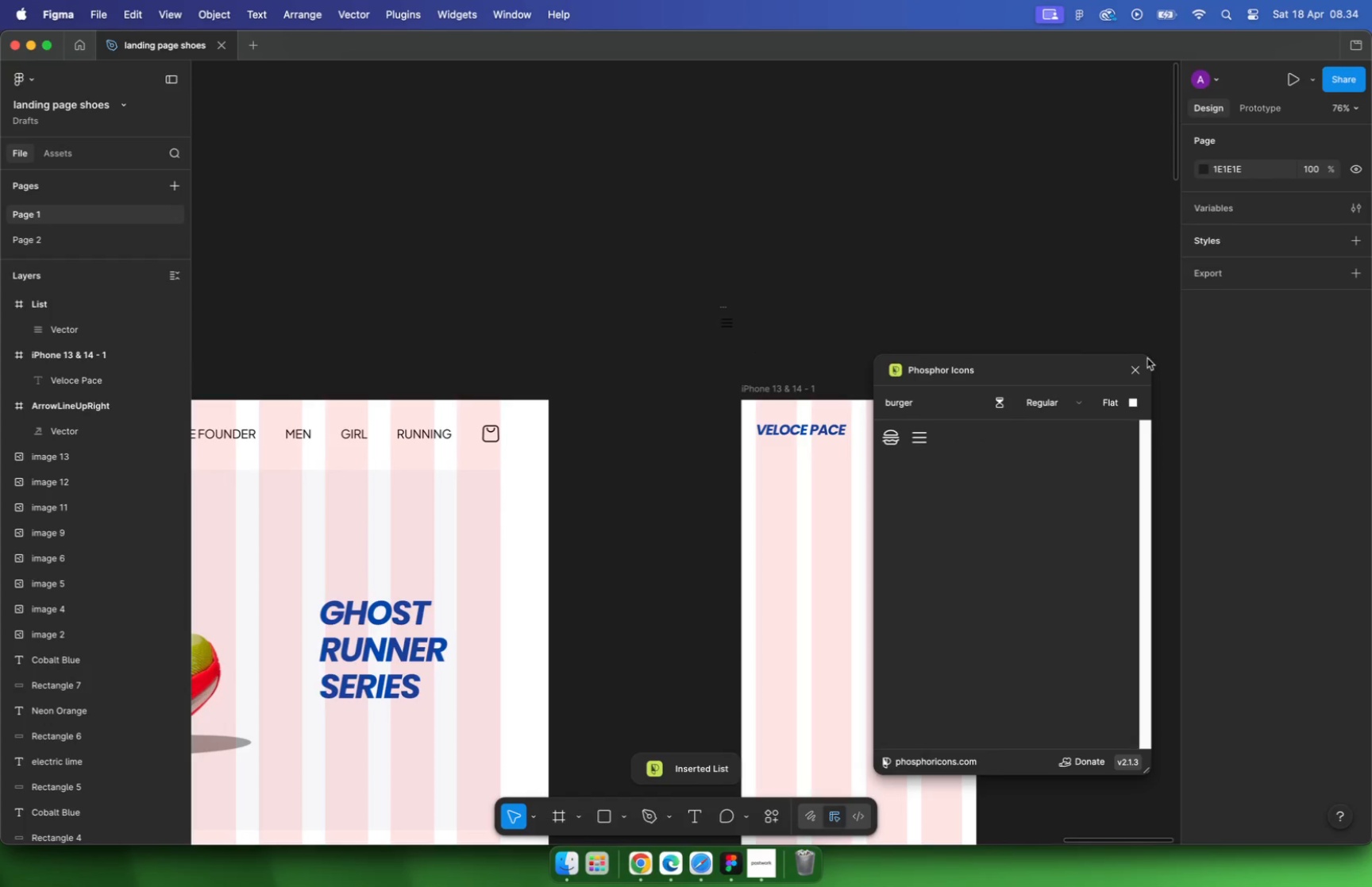 
left_click_drag(start_coordinate=[724, 308], to_coordinate=[935, 428])
 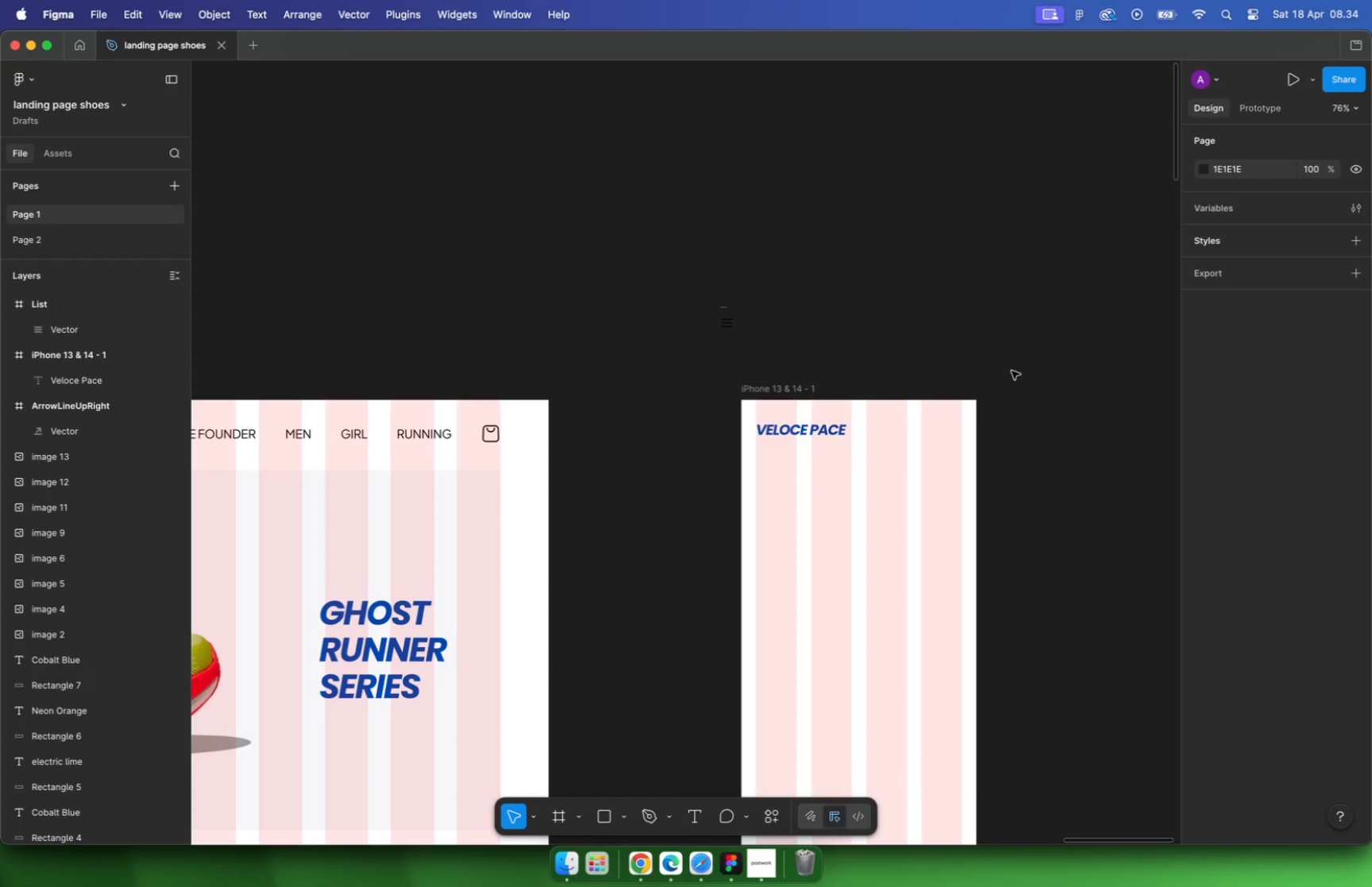 
hold_key(key=CommandLeft, duration=0.65)
 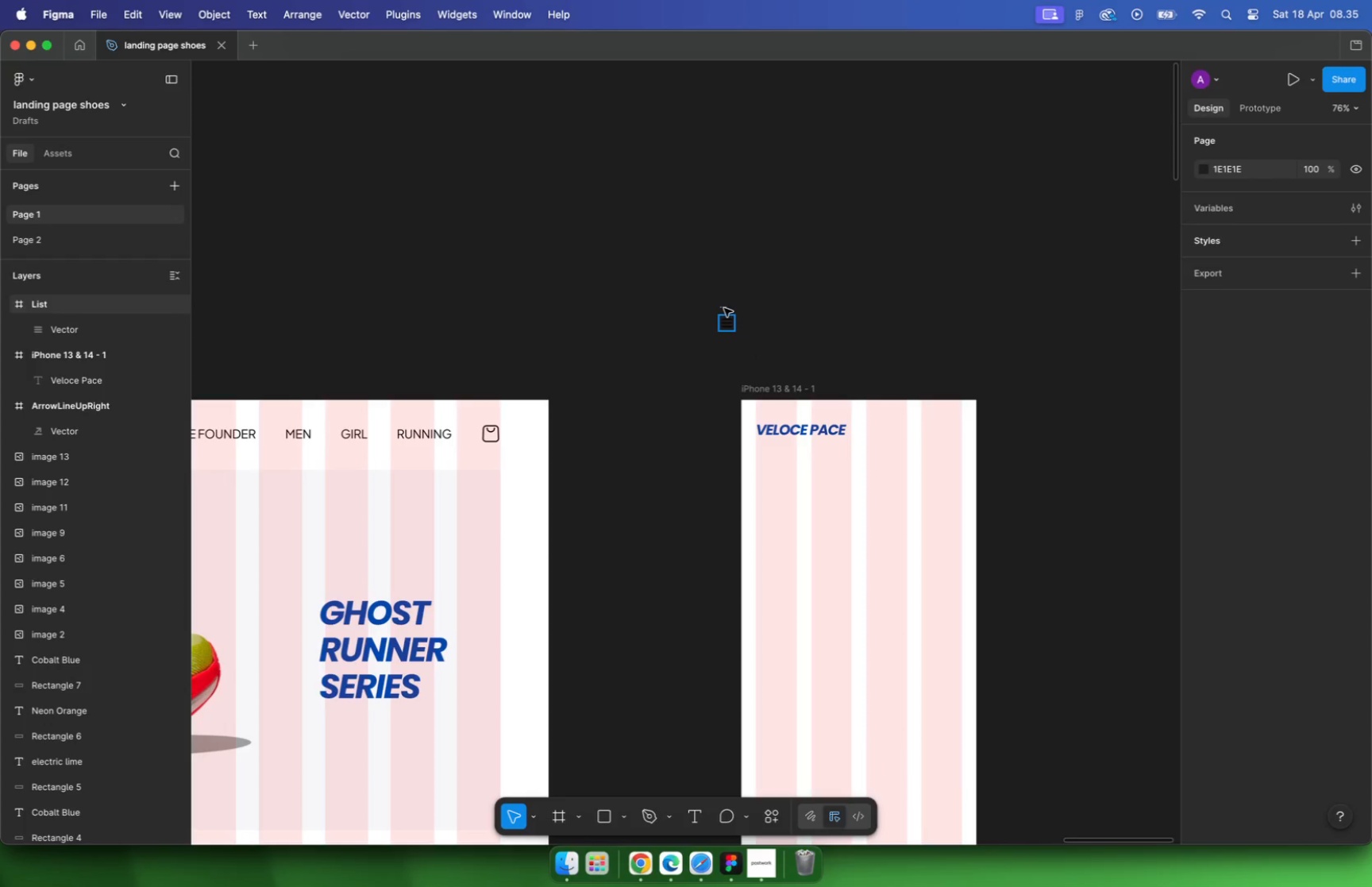 
left_click_drag(start_coordinate=[940, 439], to_coordinate=[978, 398])
 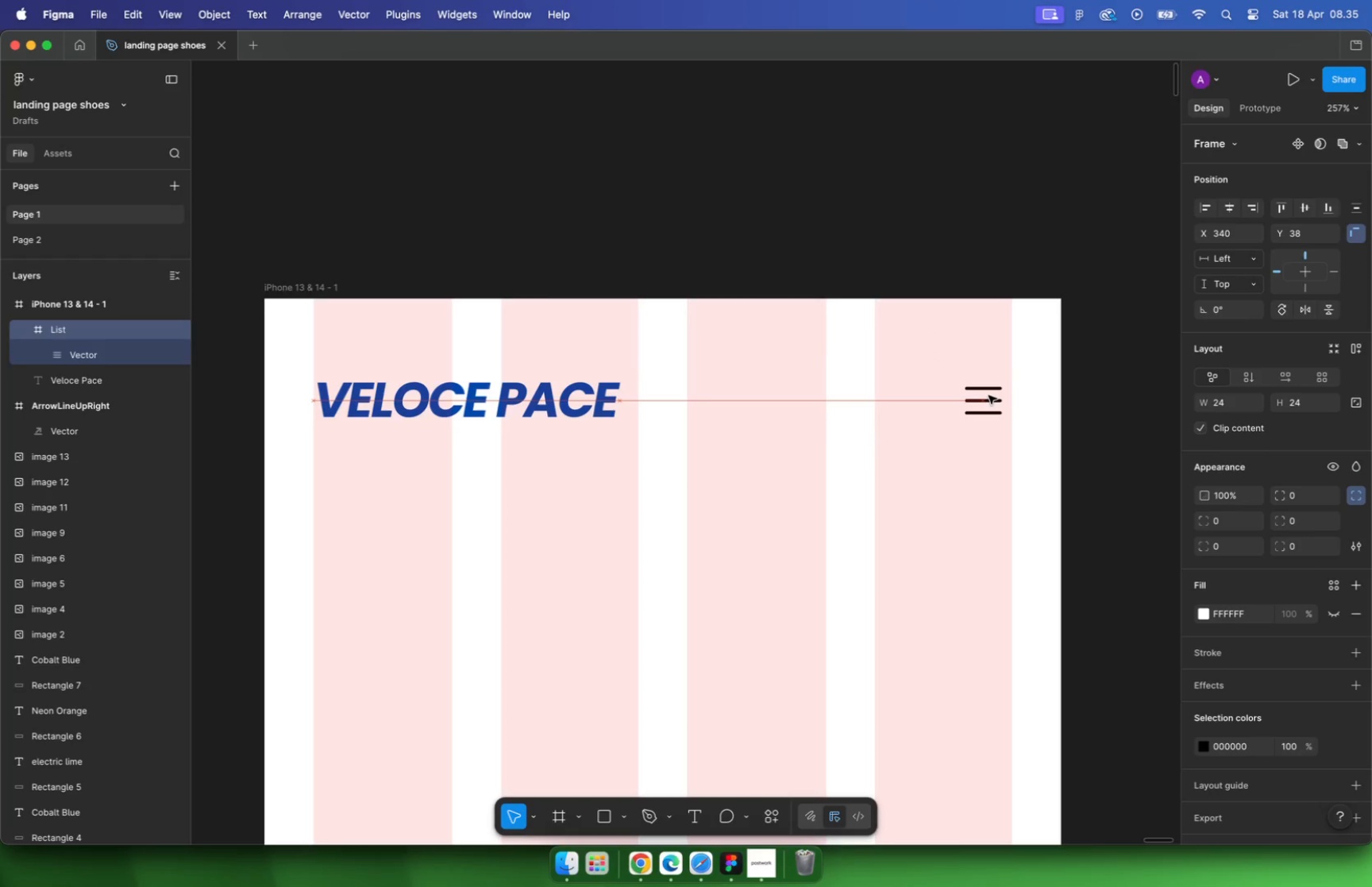 
scroll: coordinate [941, 443], scroll_direction: up, amount: 18.0
 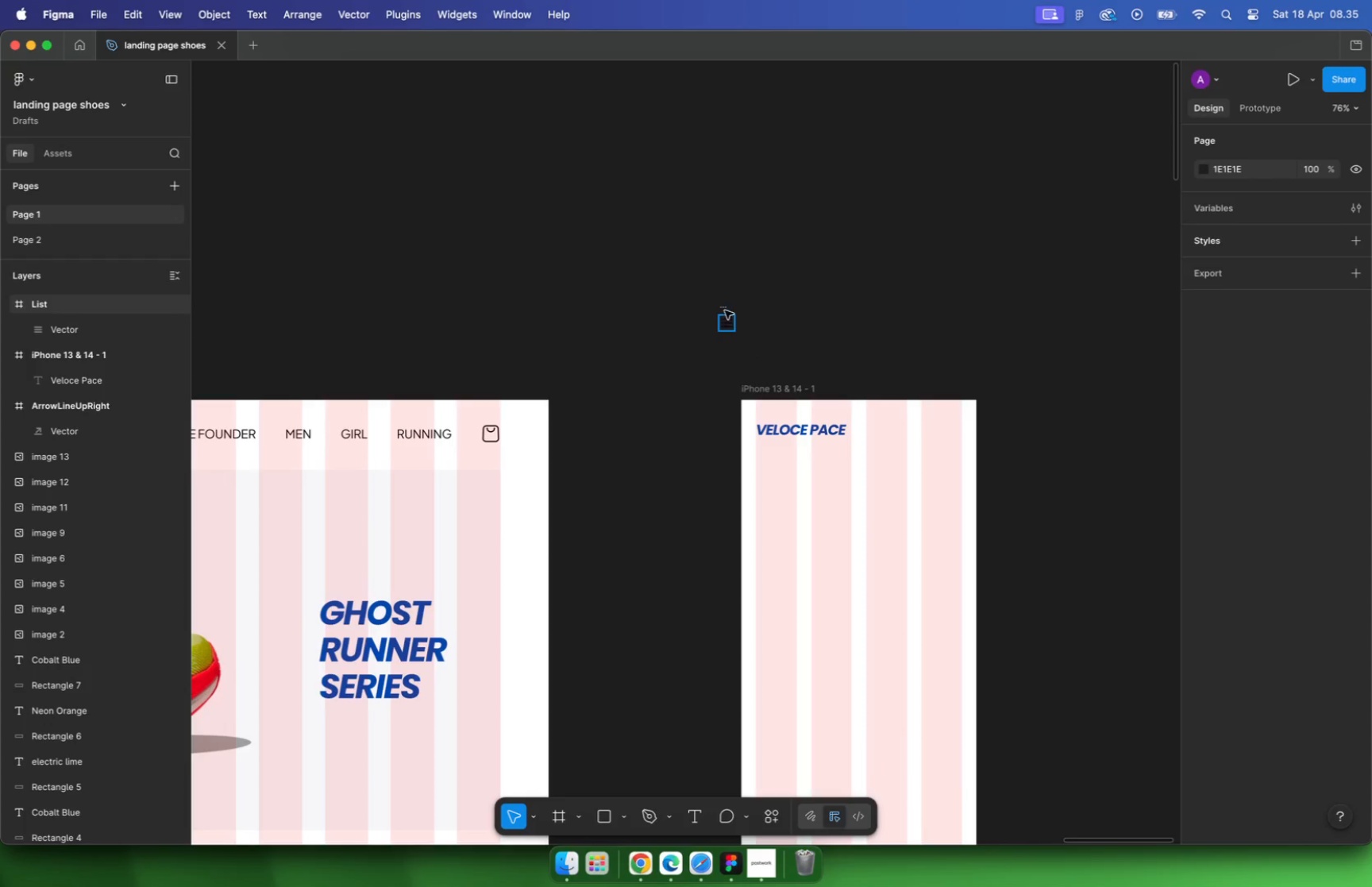 
hold_key(key=OptionLeft, duration=0.9)
 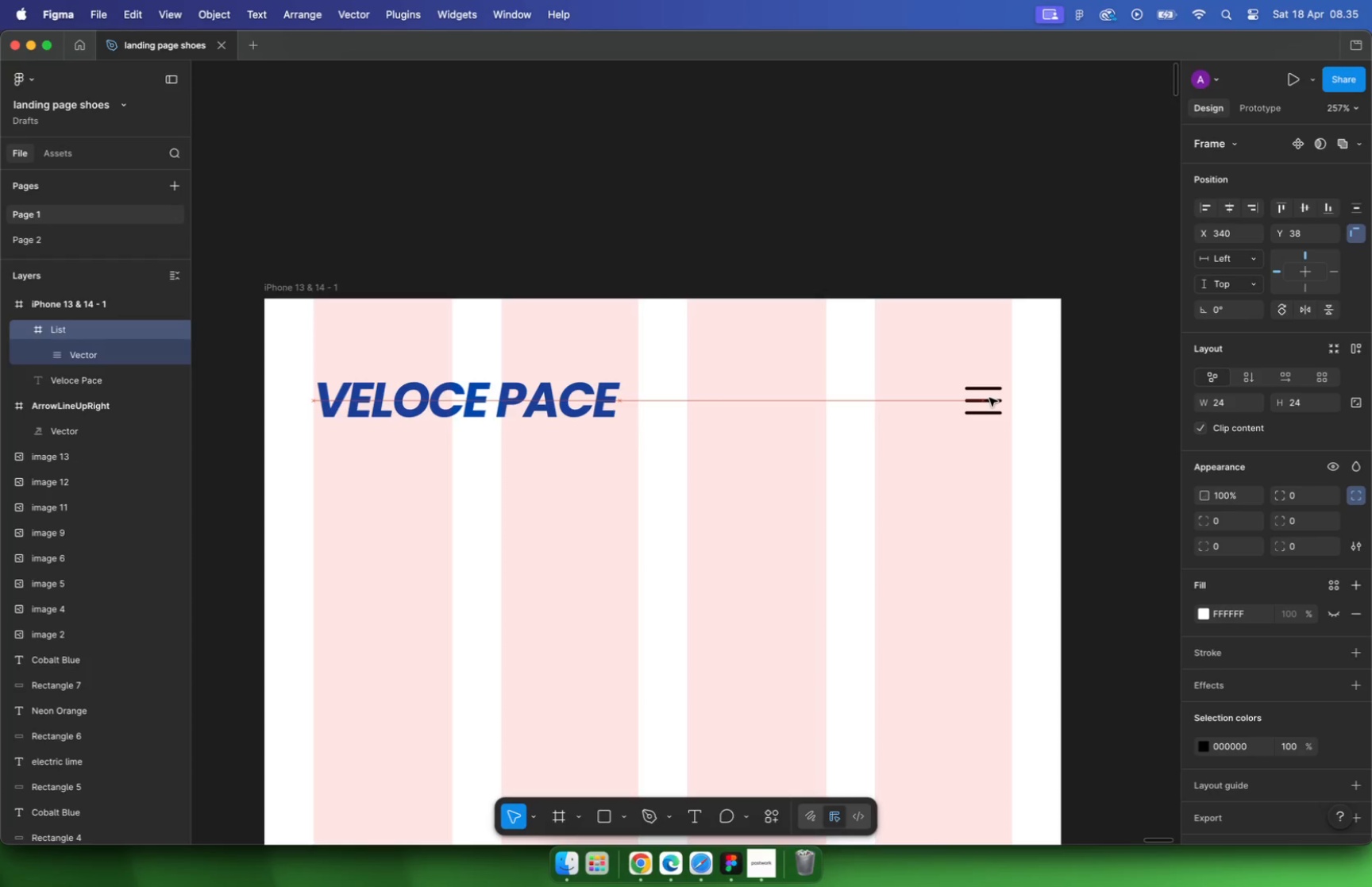 
left_click_drag(start_coordinate=[985, 406], to_coordinate=[999, 406])
 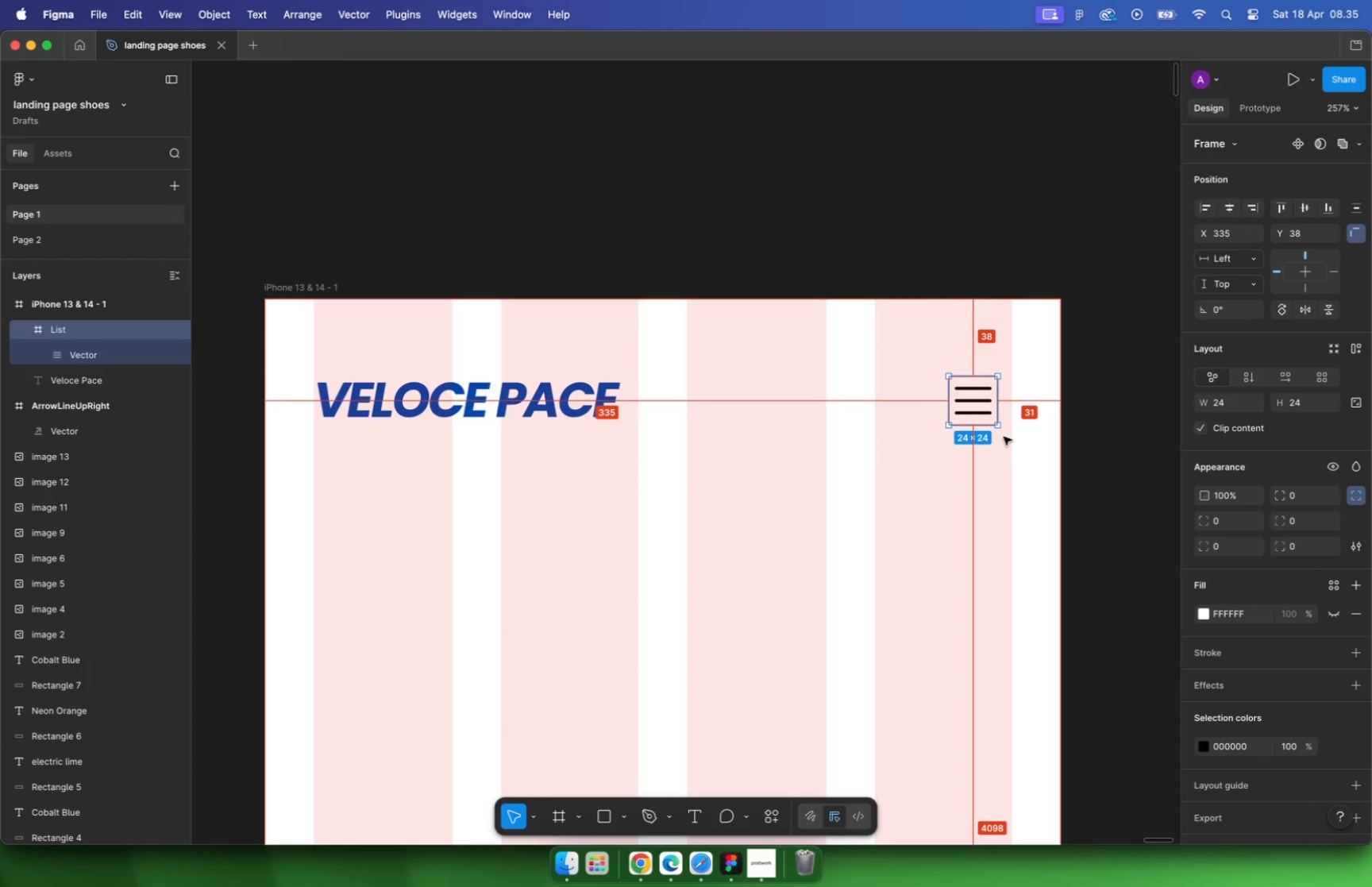 
hold_key(key=ShiftLeft, duration=0.97)
 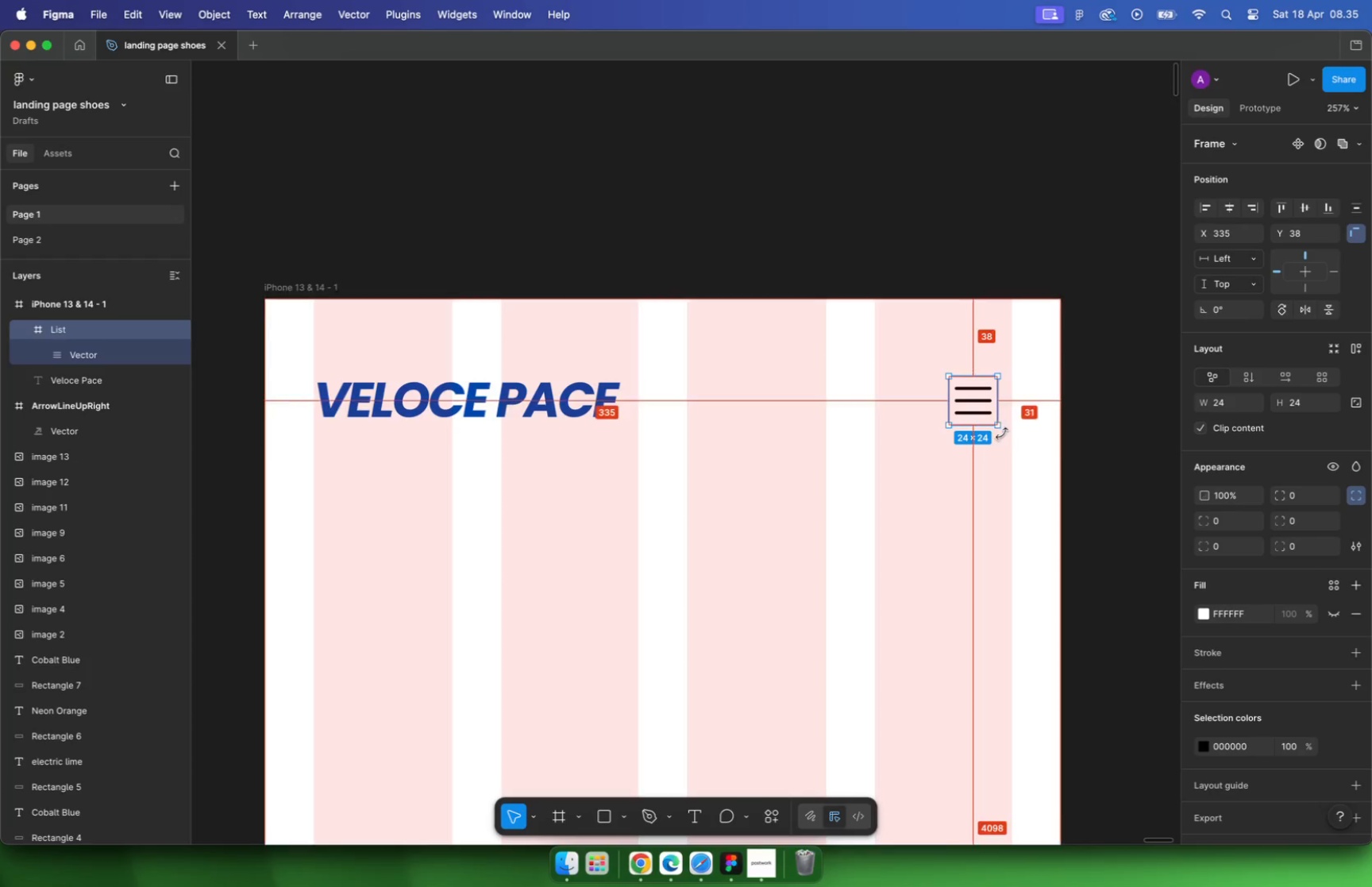 
hold_key(key=OptionLeft, duration=0.69)
 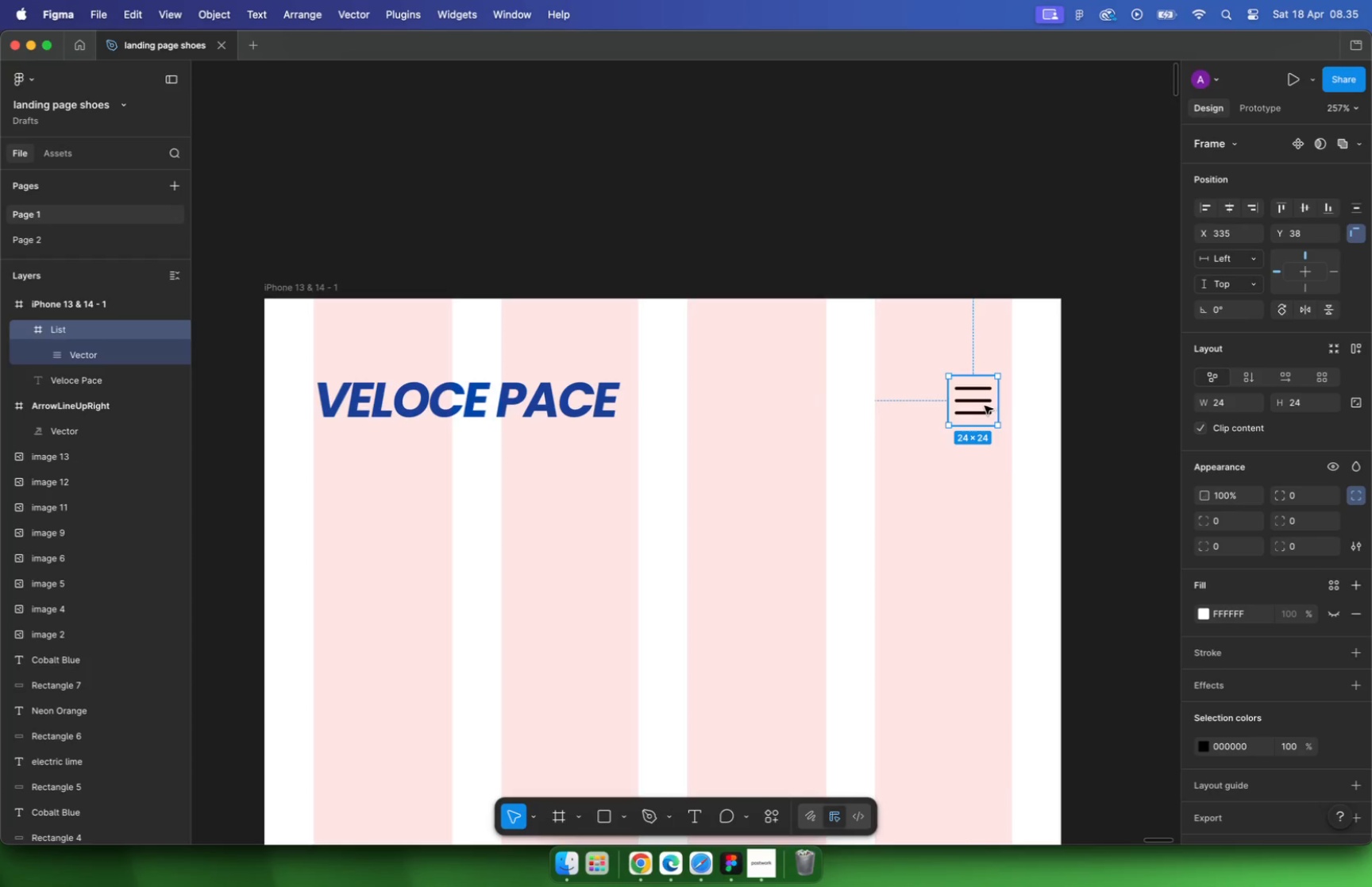 
hold_key(key=CommandLeft, duration=1.49)
scroll: coordinate [945, 448], scroll_direction: down, amount: 15.0
 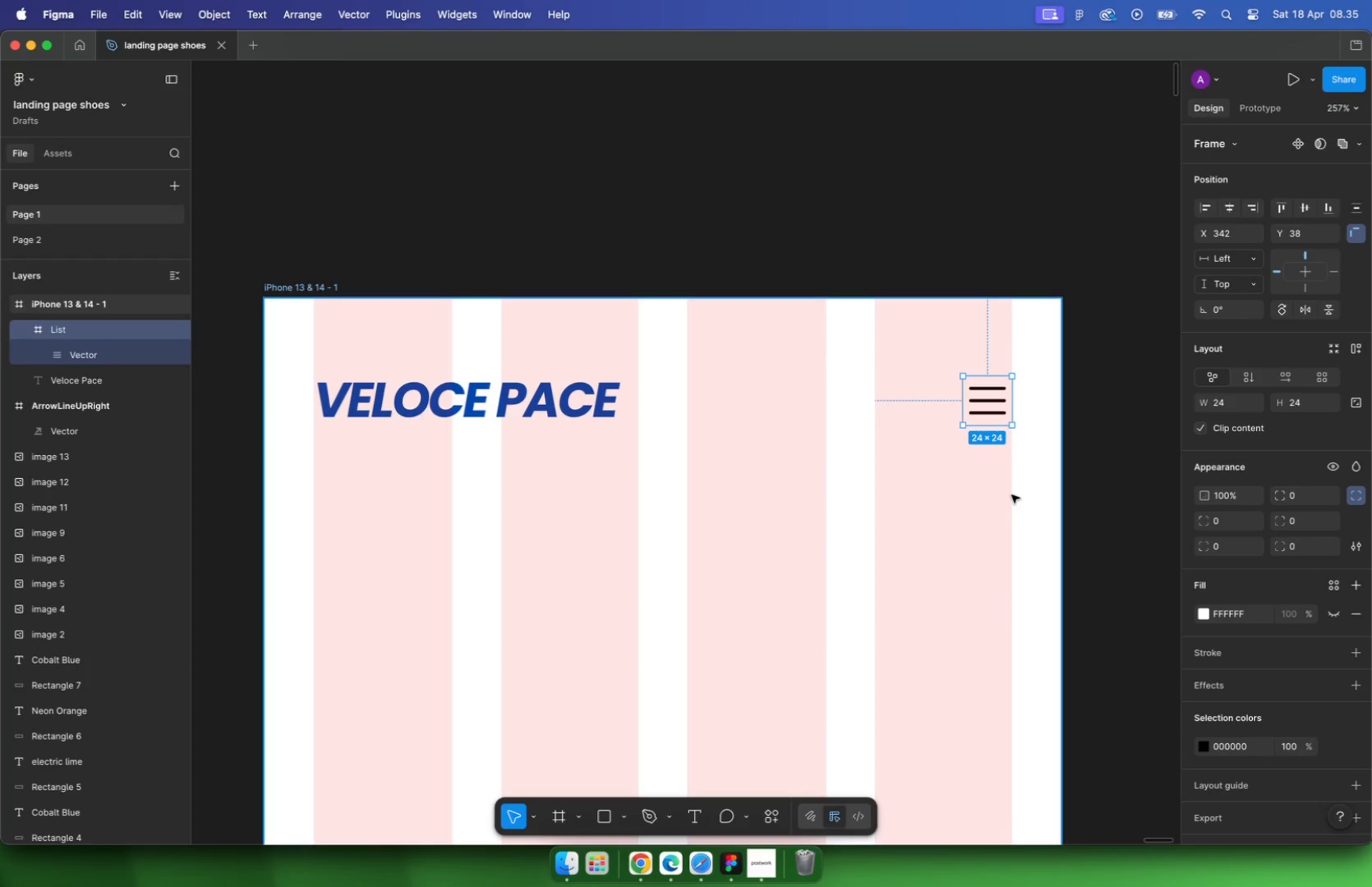 
left_click([479, 441])
 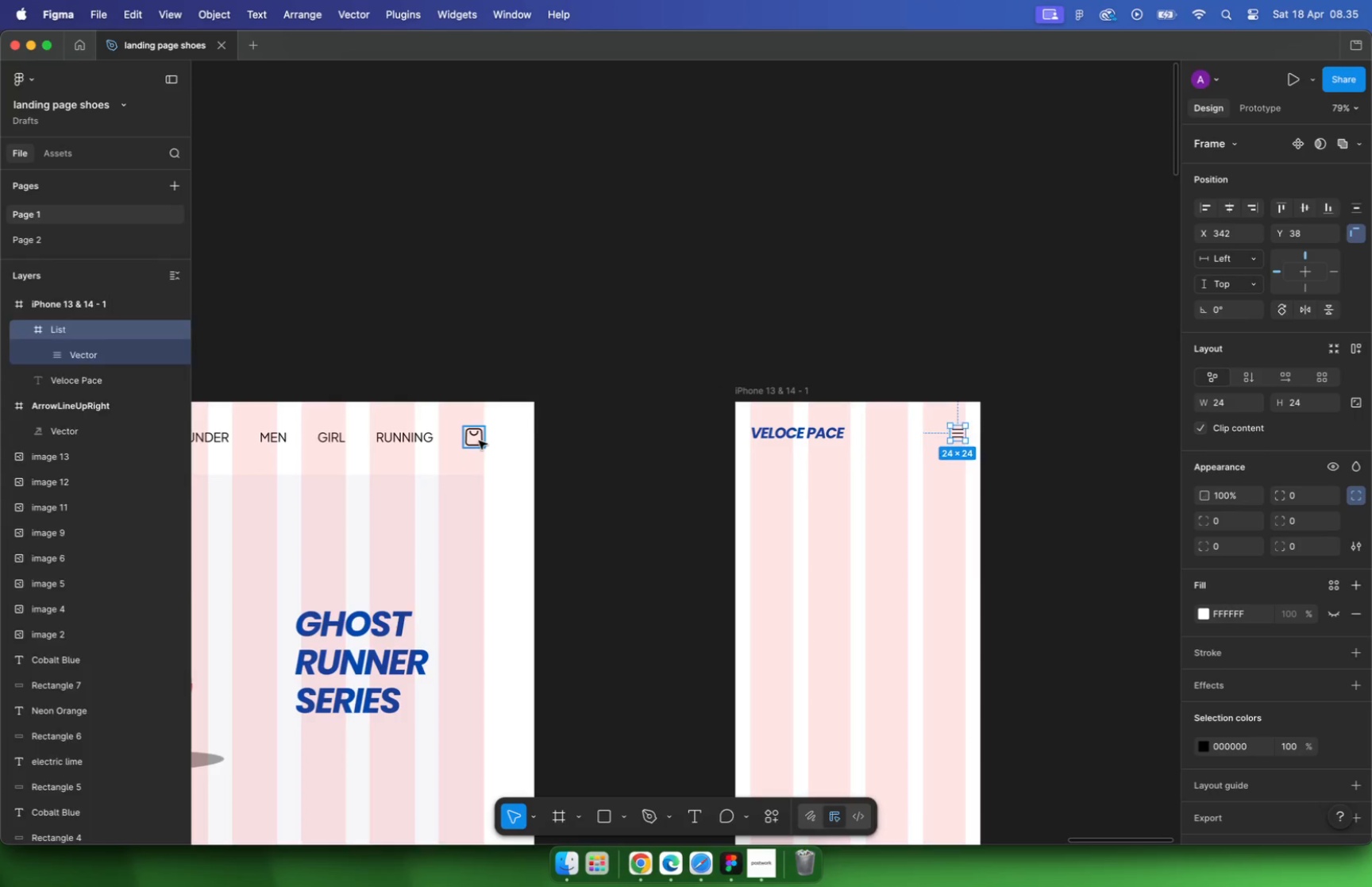 
key(Meta+C)
 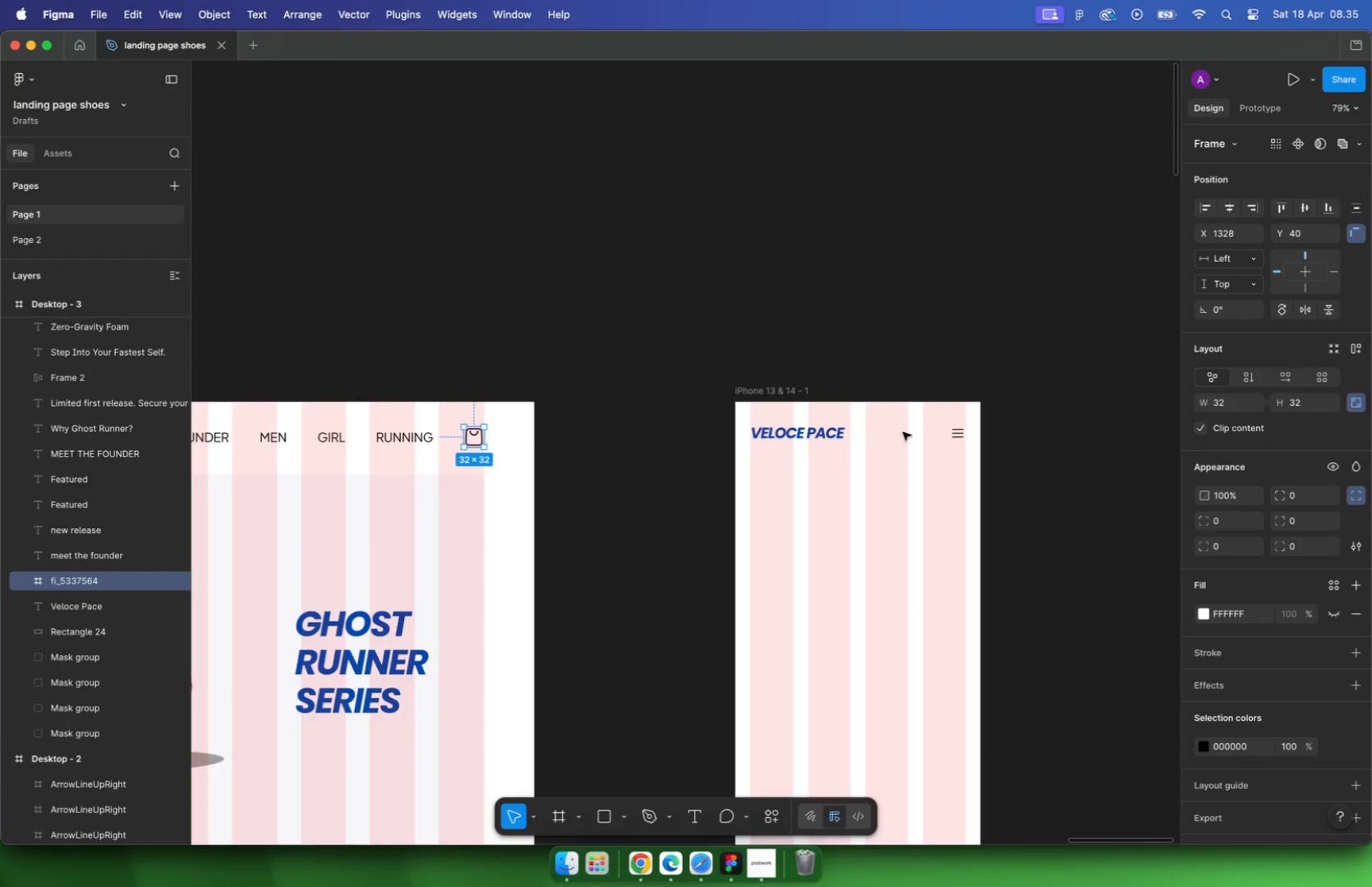 
left_click([960, 427])
 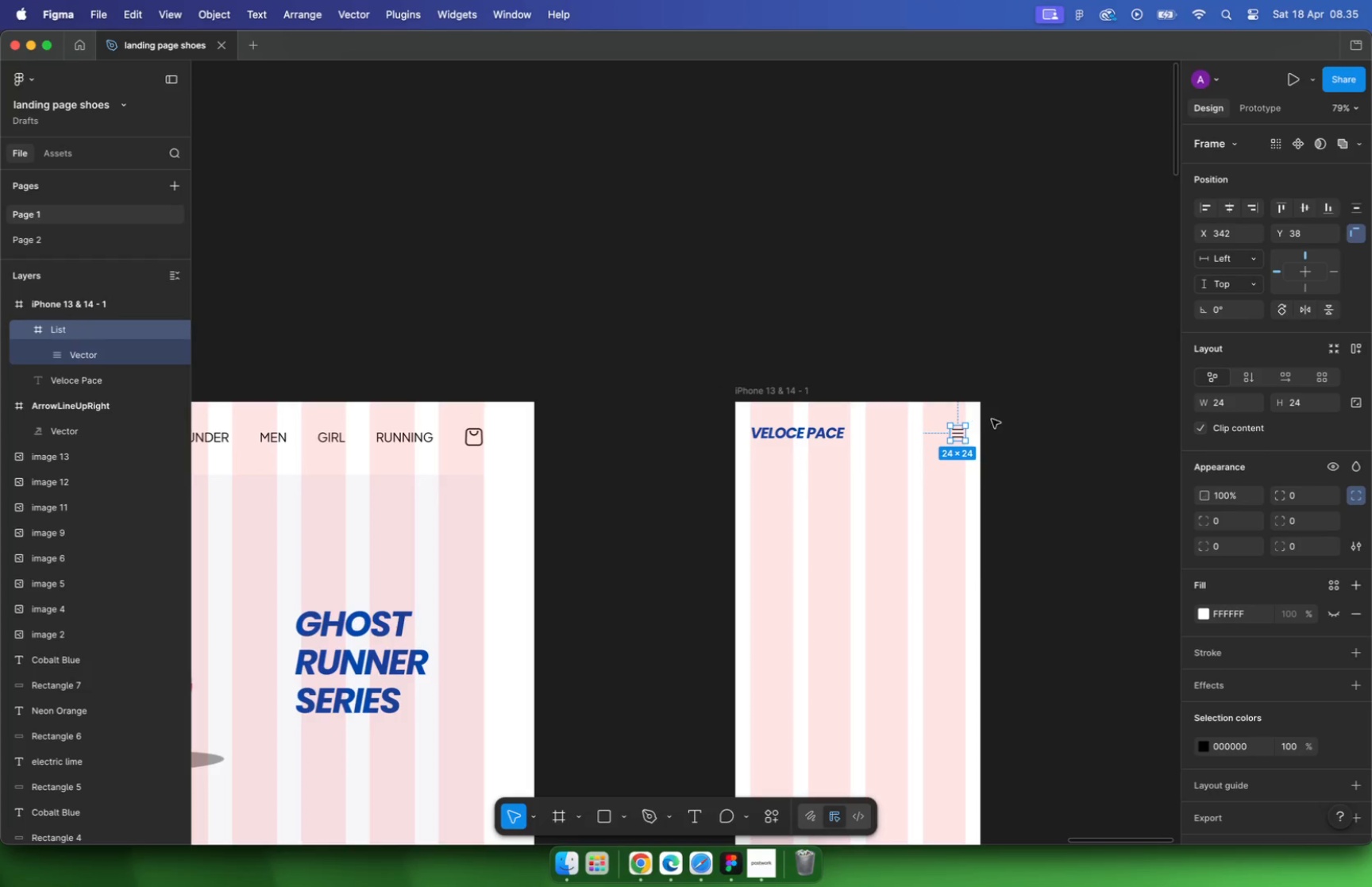 
hold_key(key=CommandLeft, duration=0.34)
scroll: coordinate [998, 417], scroll_direction: up, amount: 5.0
 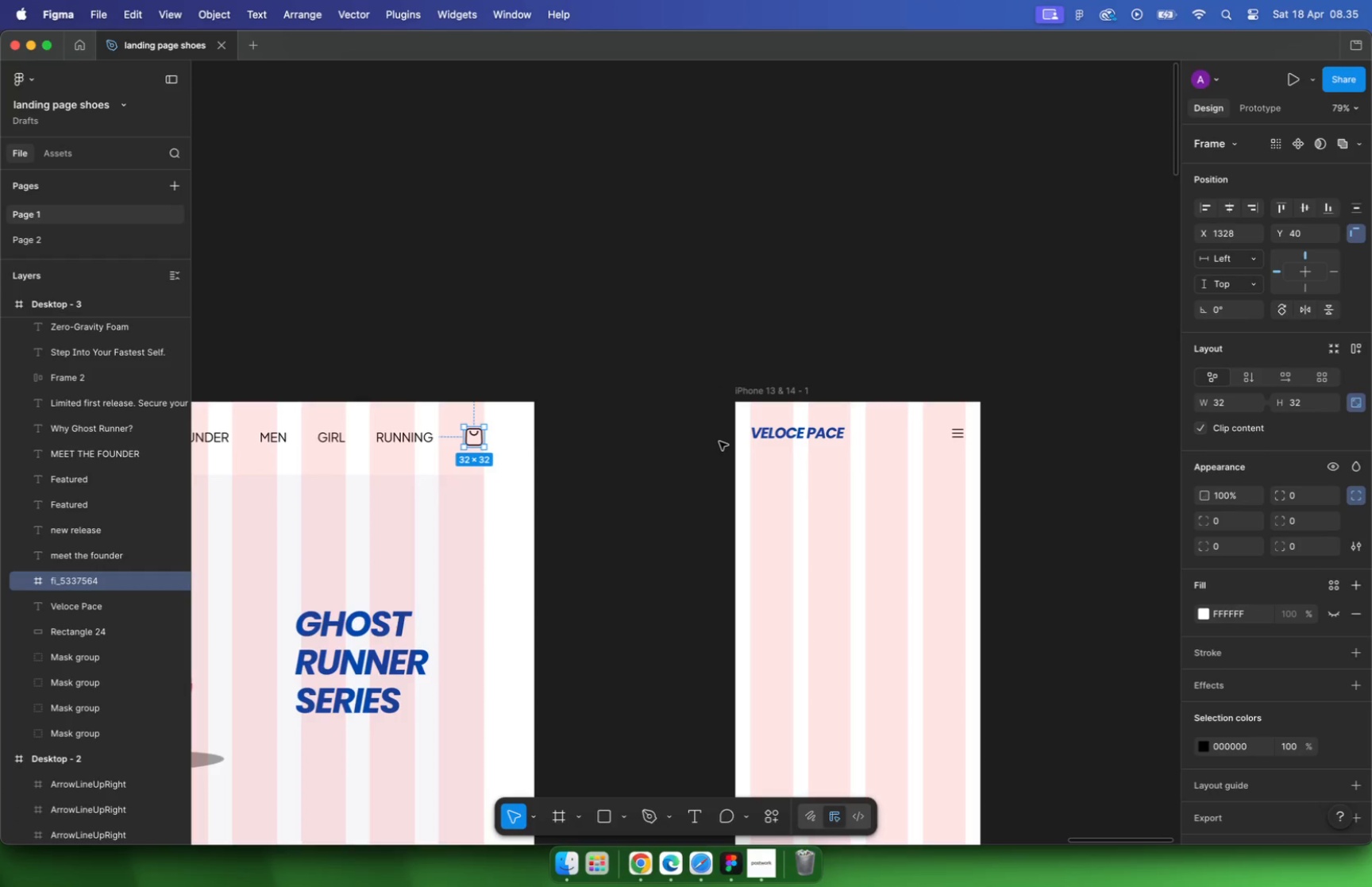 
key(Meta+V)
 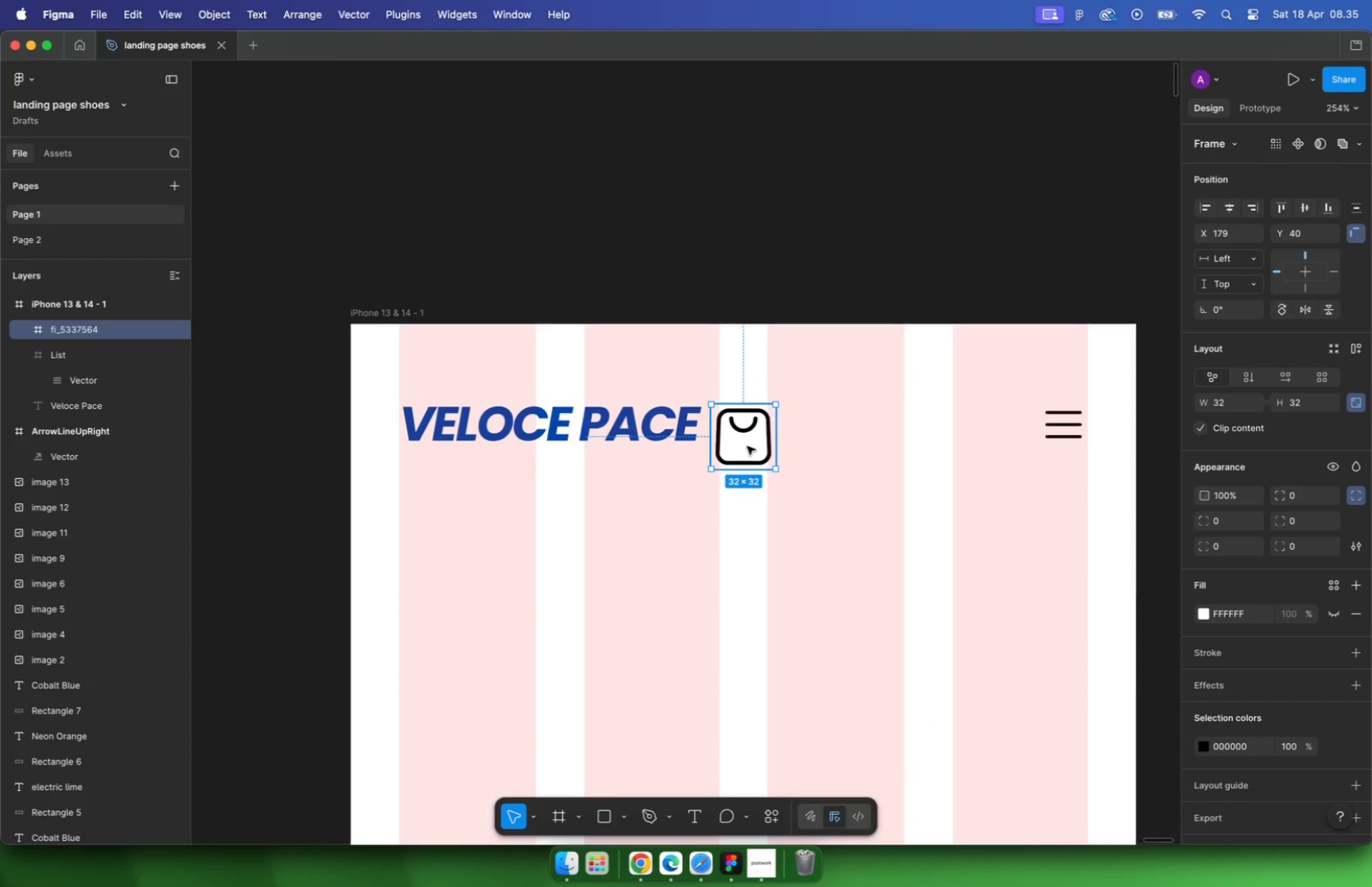 
hold_key(key=CommandLeft, duration=0.32)
scroll: coordinate [817, 459], scroll_direction: up, amount: 10.0
 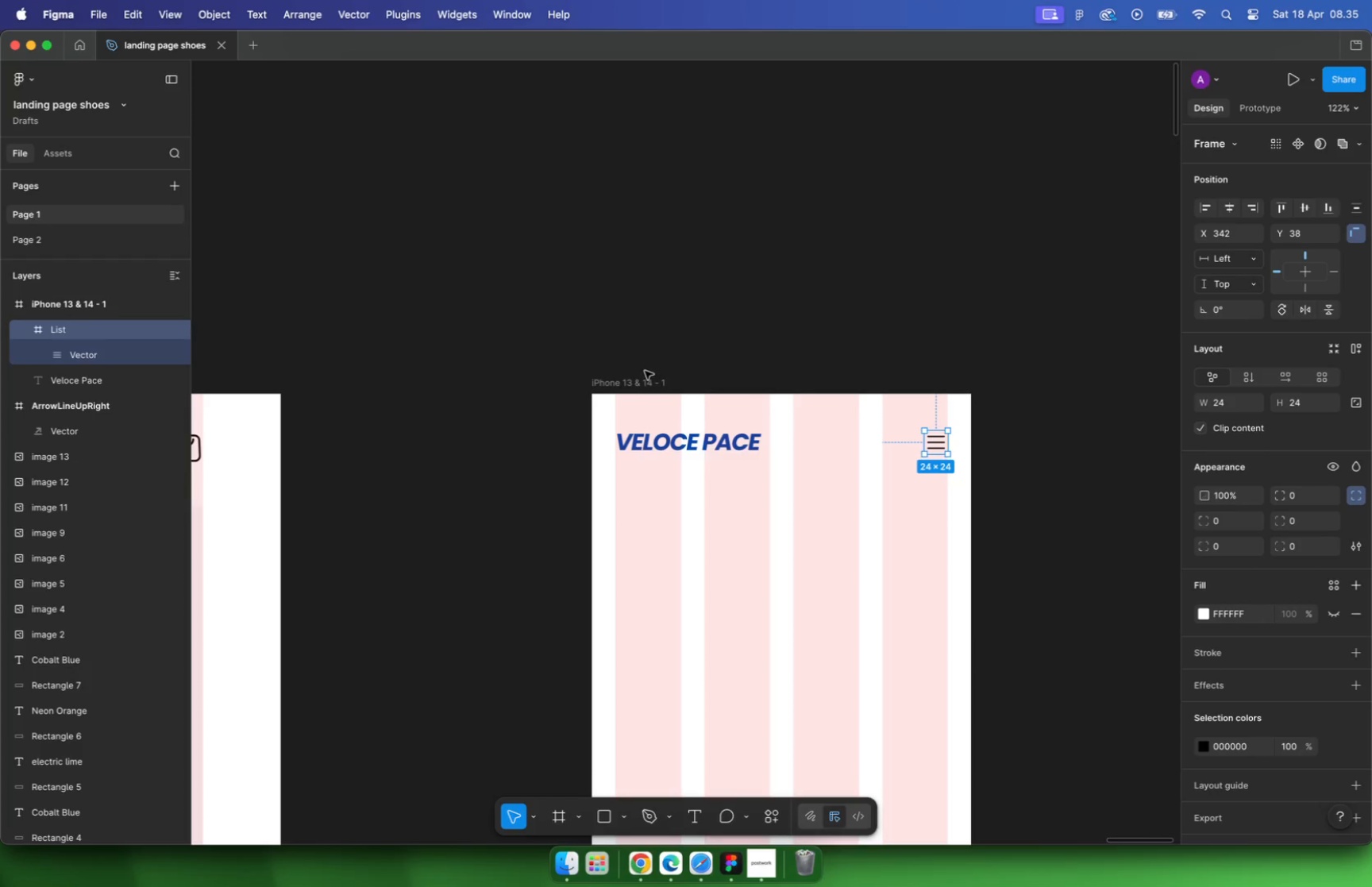 
left_click_drag(start_coordinate=[746, 446], to_coordinate=[931, 444])
 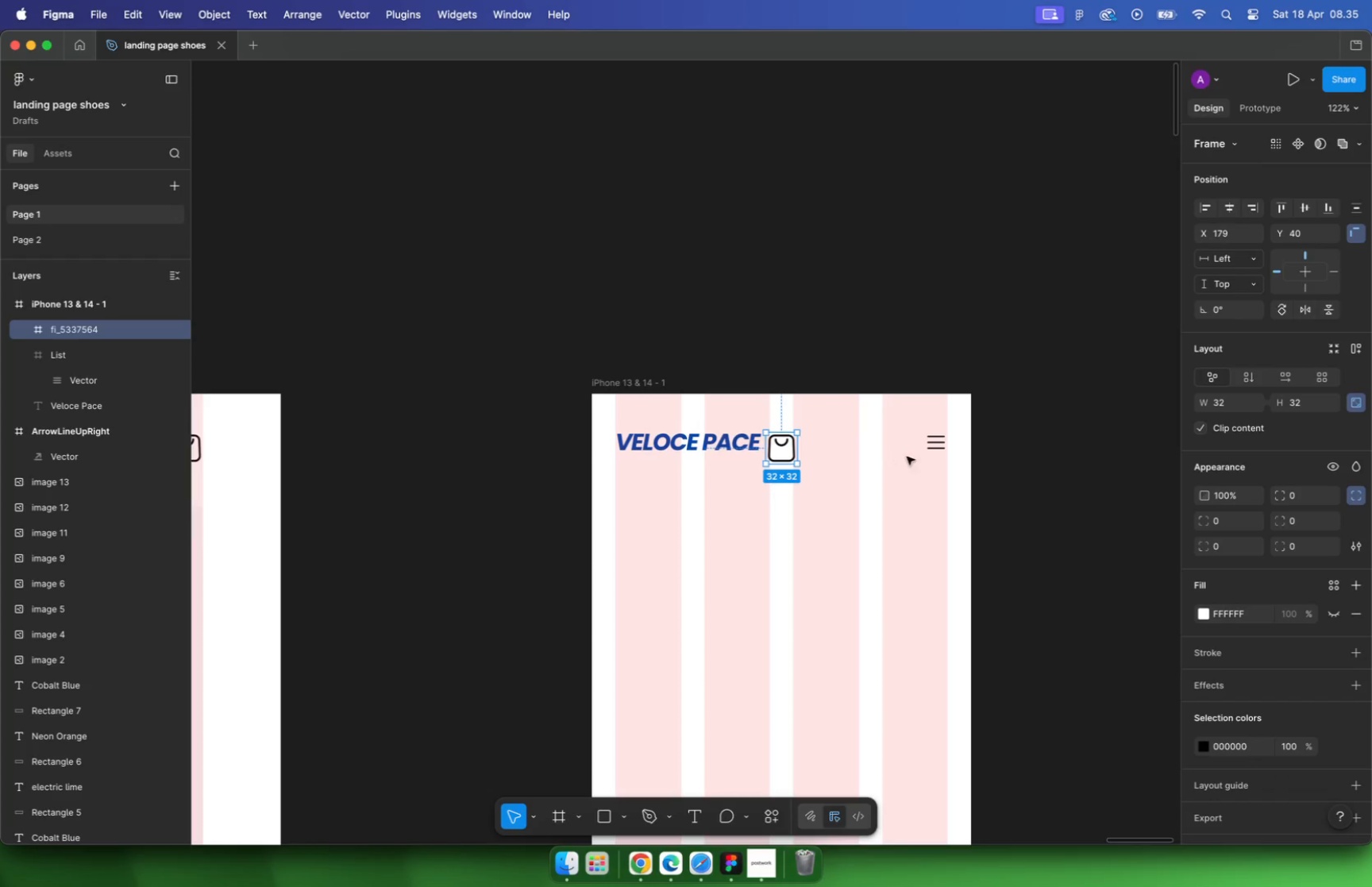 
hold_key(key=ShiftLeft, duration=0.74)
 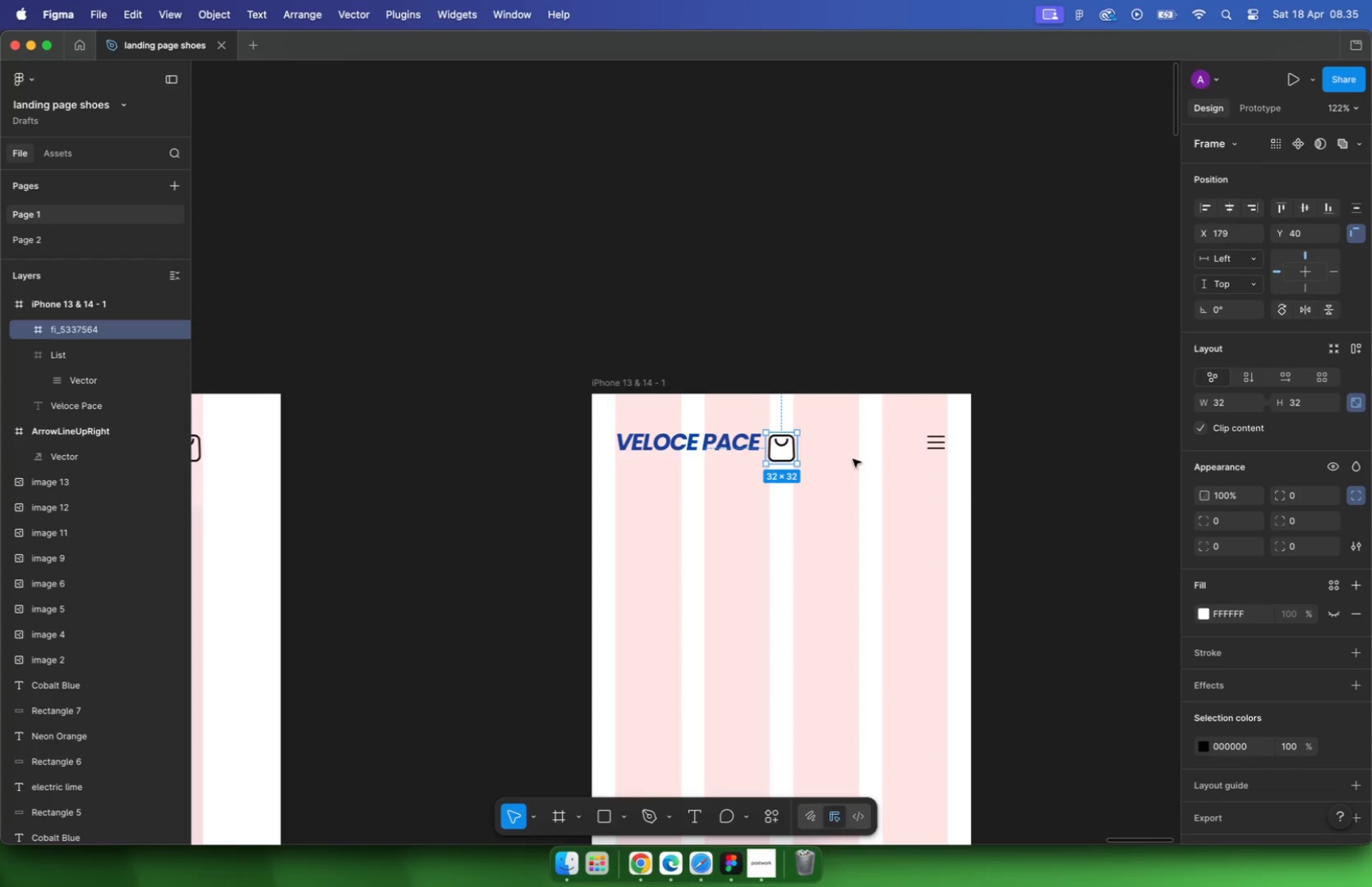 
type(24)
 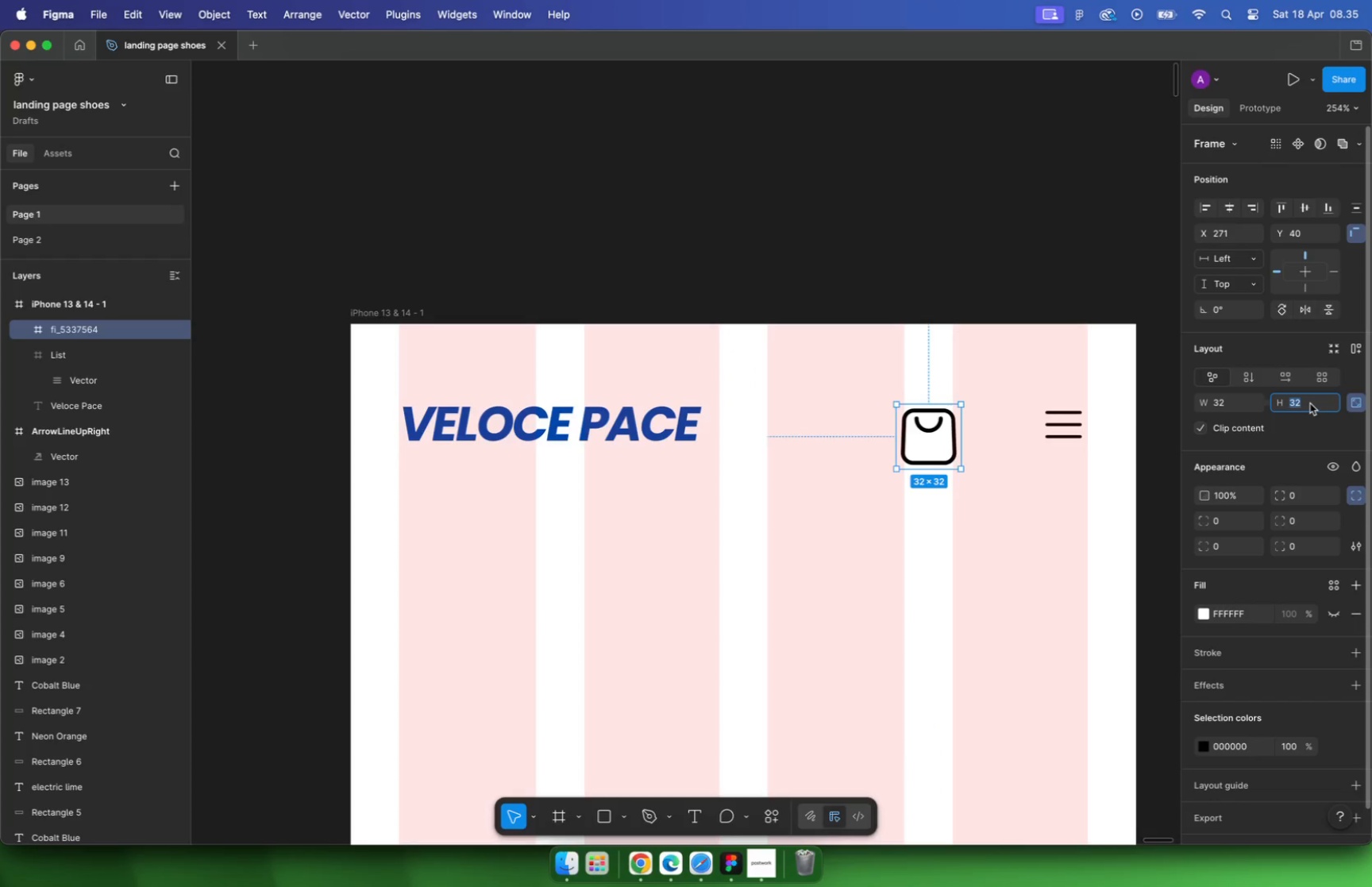 
key(Enter)
 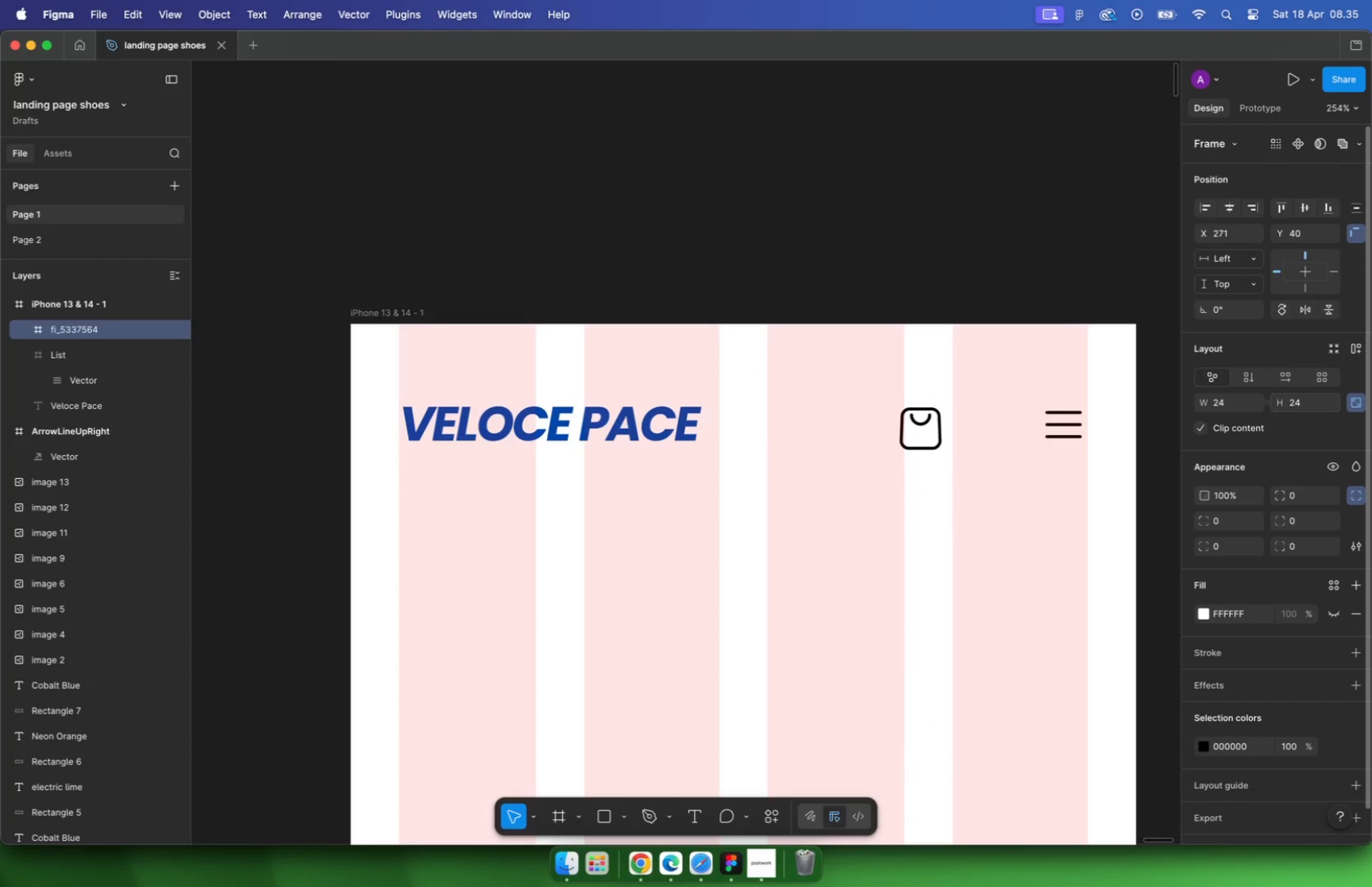 
left_click_drag(start_coordinate=[927, 431], to_coordinate=[978, 425])
 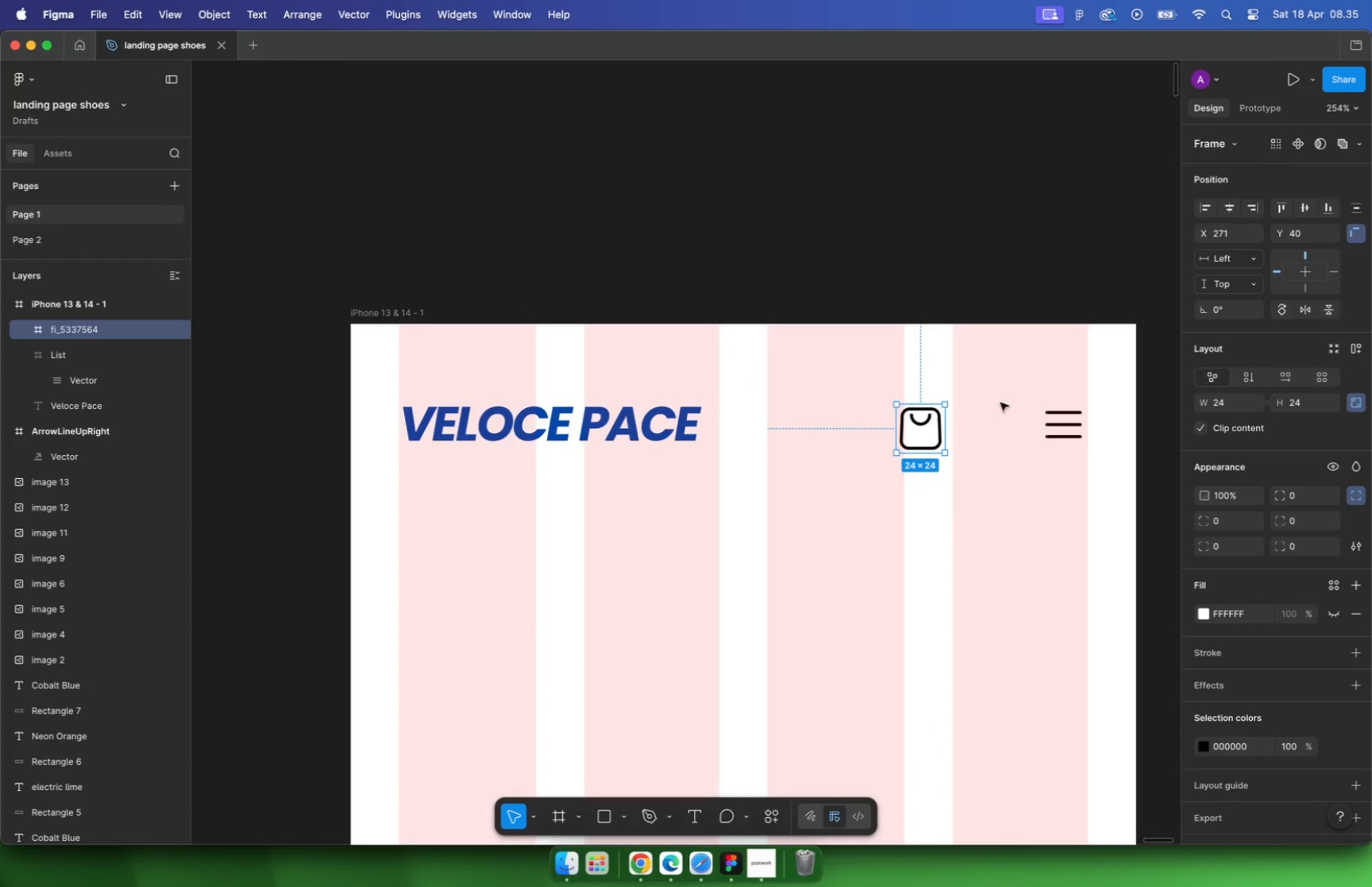 
key(Alt+ArrowLeft)
 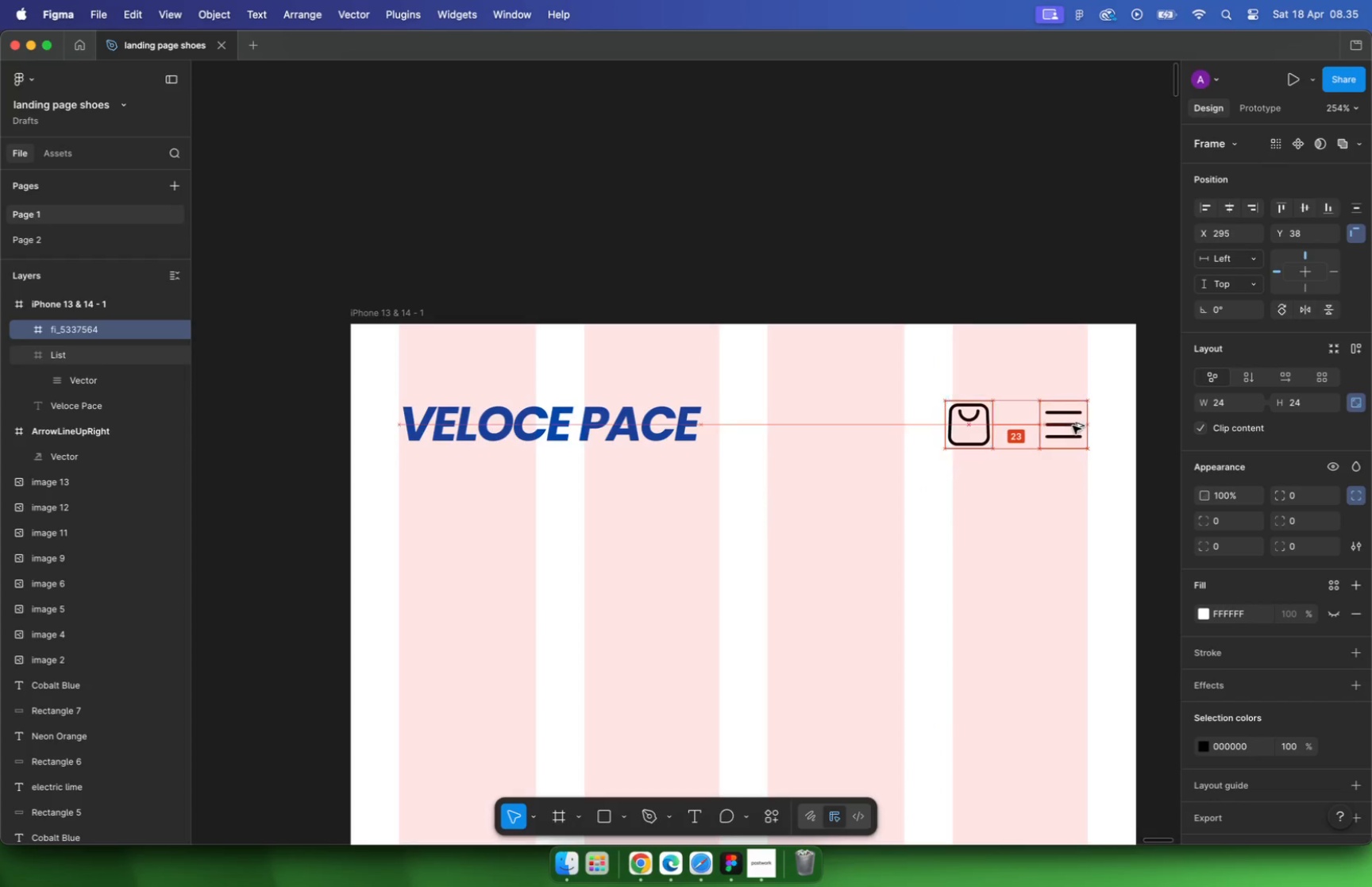 
key(Alt+ArrowLeft)
 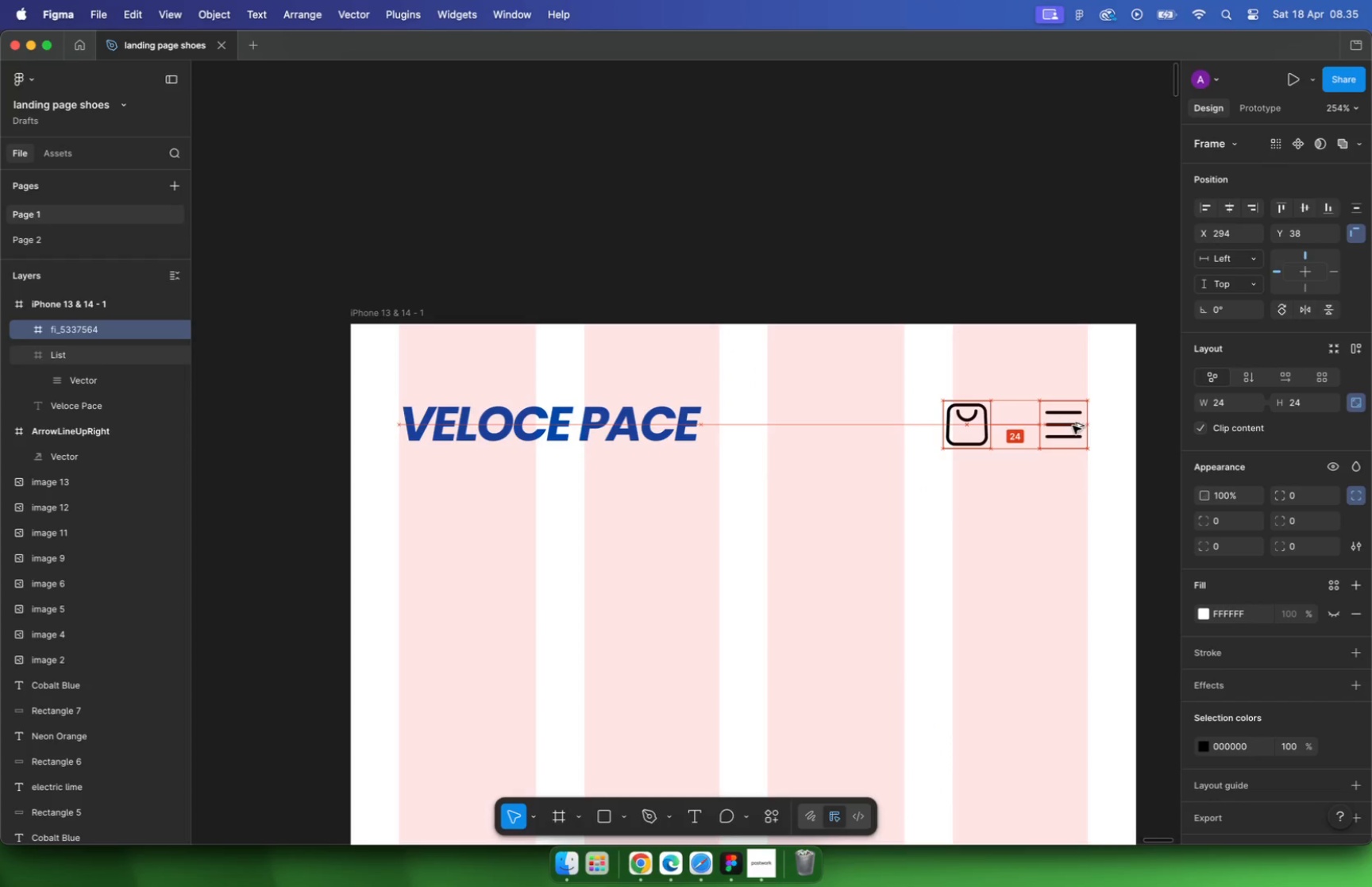 
hold_key(key=CommandLeft, duration=1.31)
left_click([874, 473])
 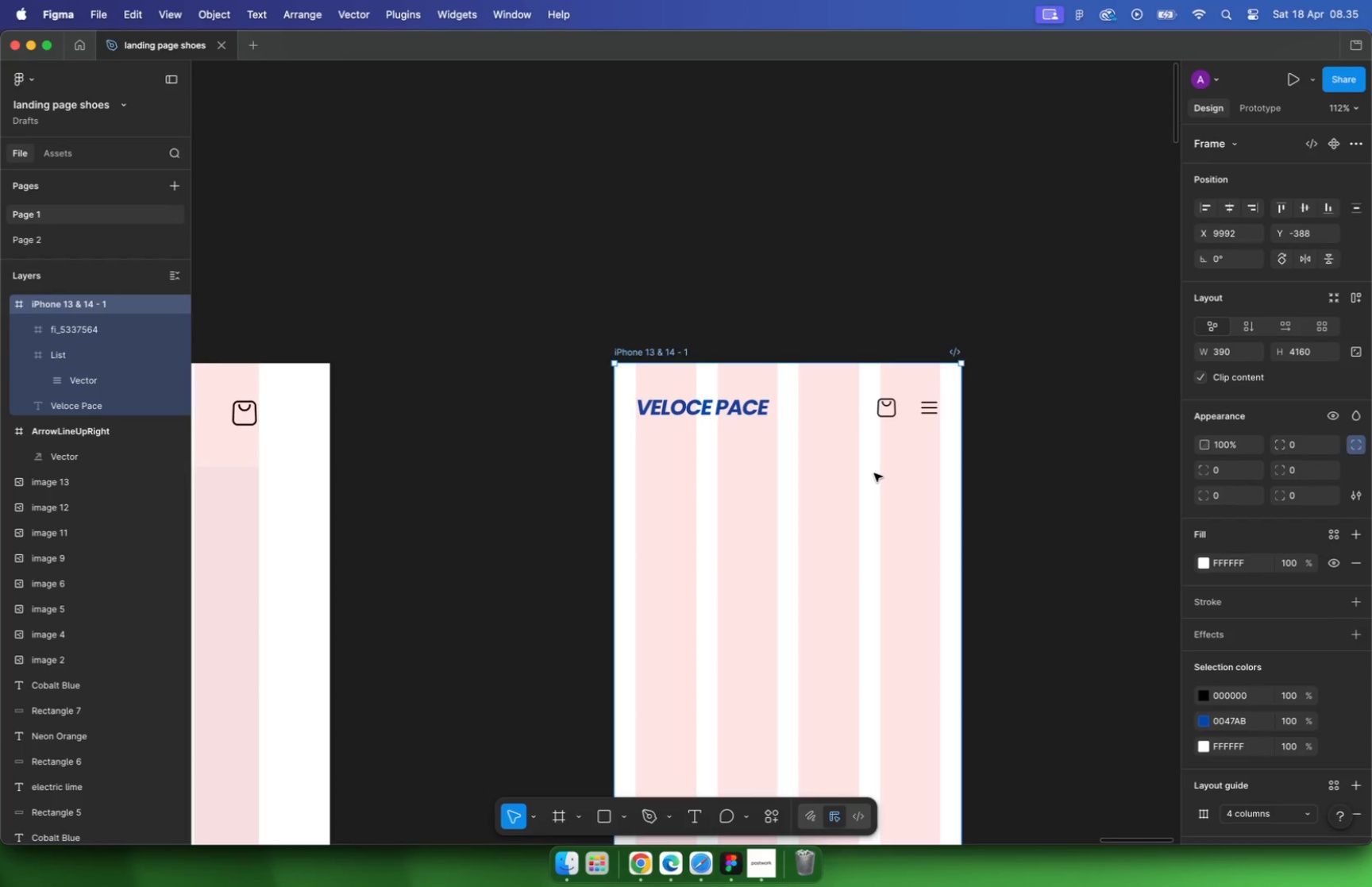 
scroll: coordinate [839, 401], scroll_direction: down, amount: 8.0
 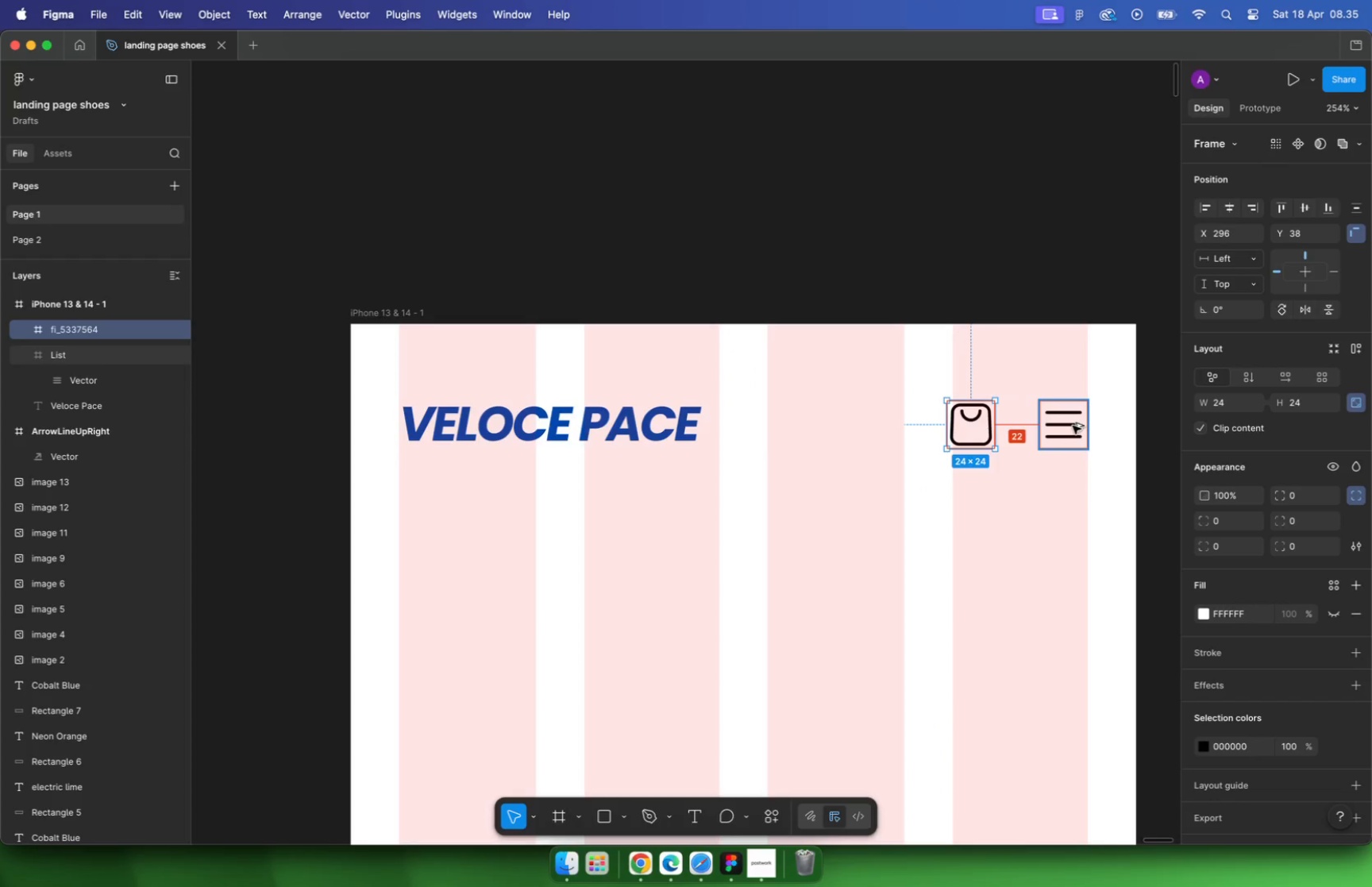 
key(Control+G)
 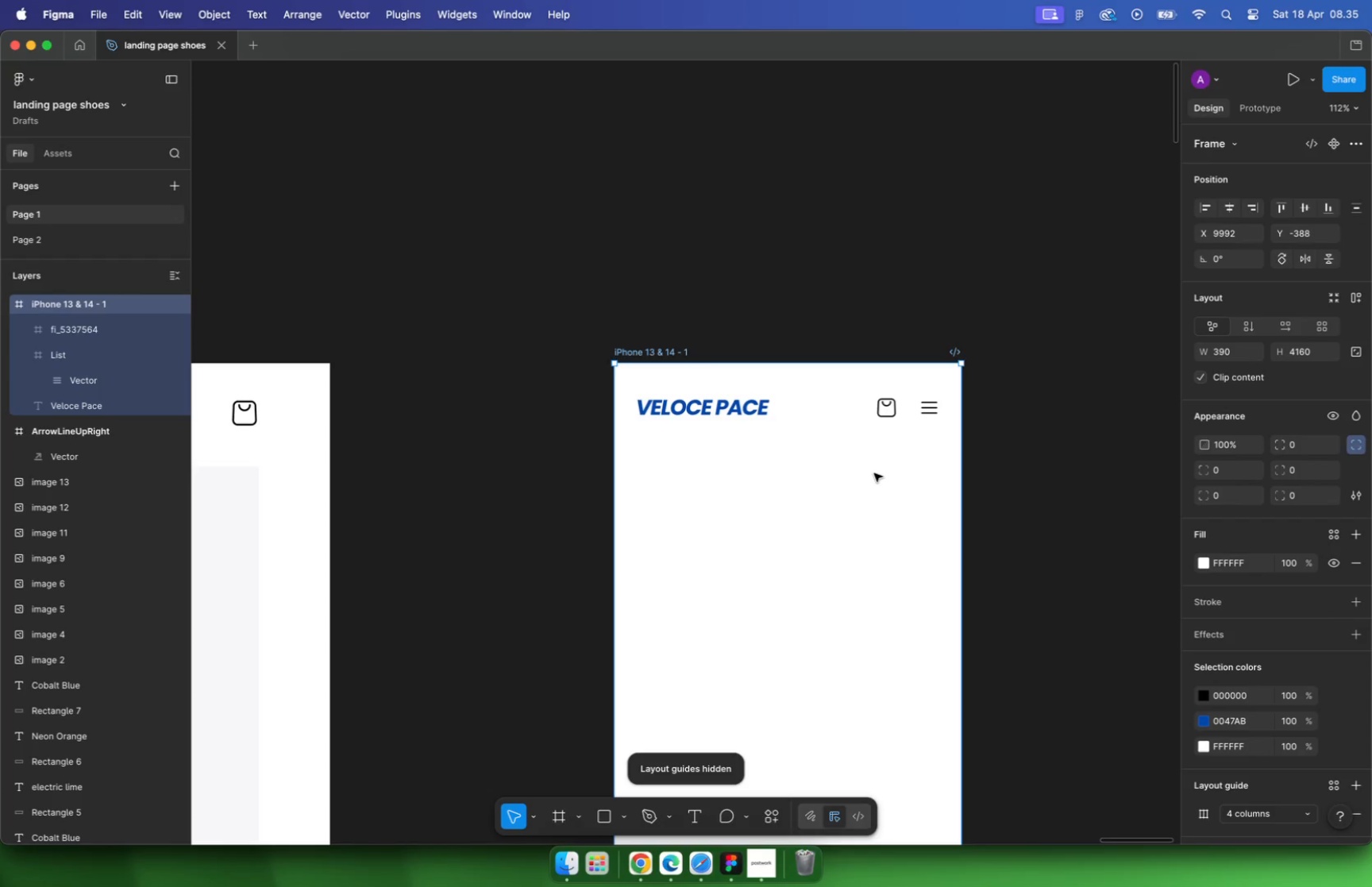 
hold_key(key=CommandLeft, duration=1.04)
 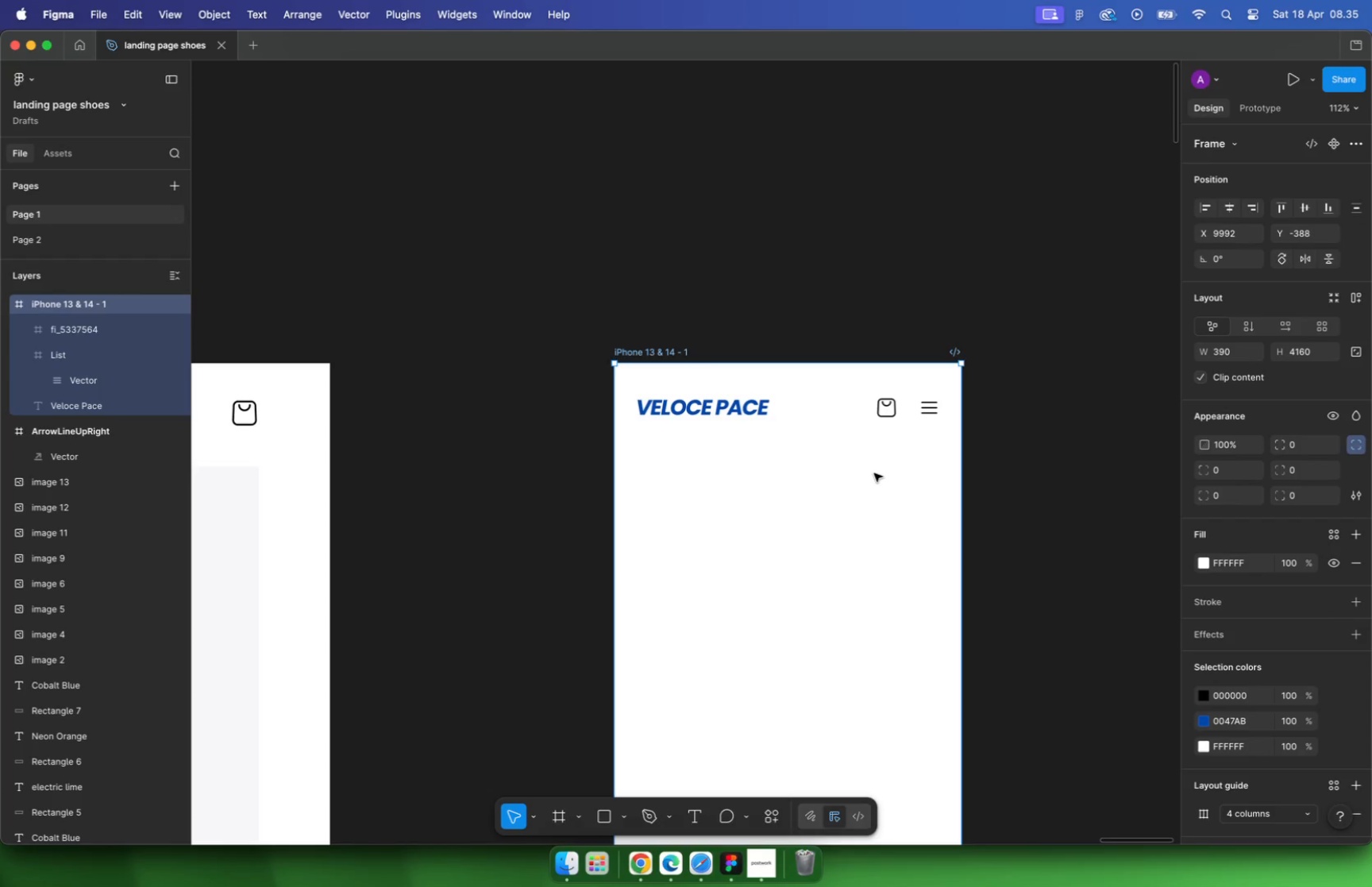 
key(Meta+CommandLeft)
 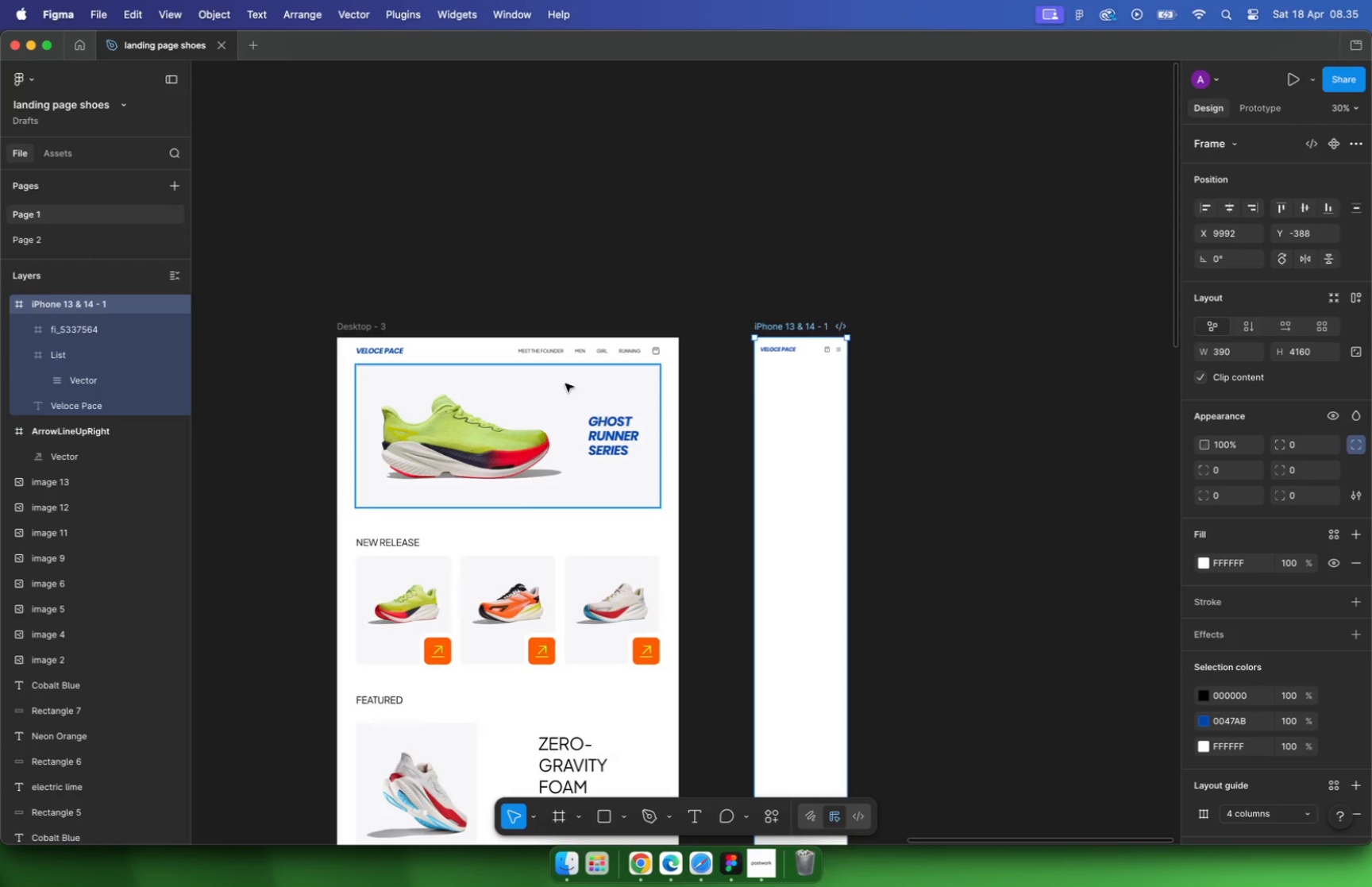 
scroll: coordinate [873, 354], scroll_direction: down, amount: 15.0
 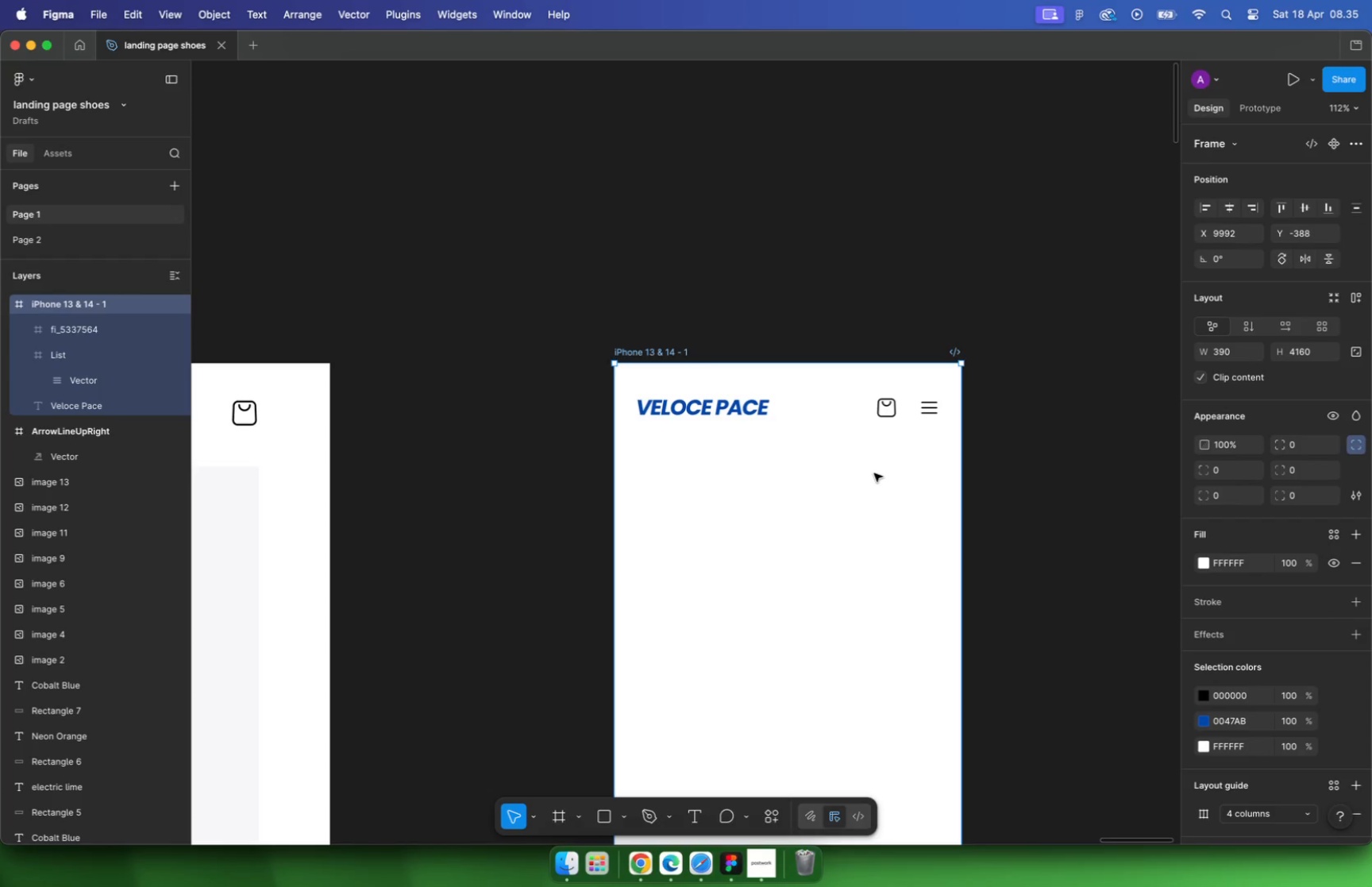 
left_click([503, 384])
 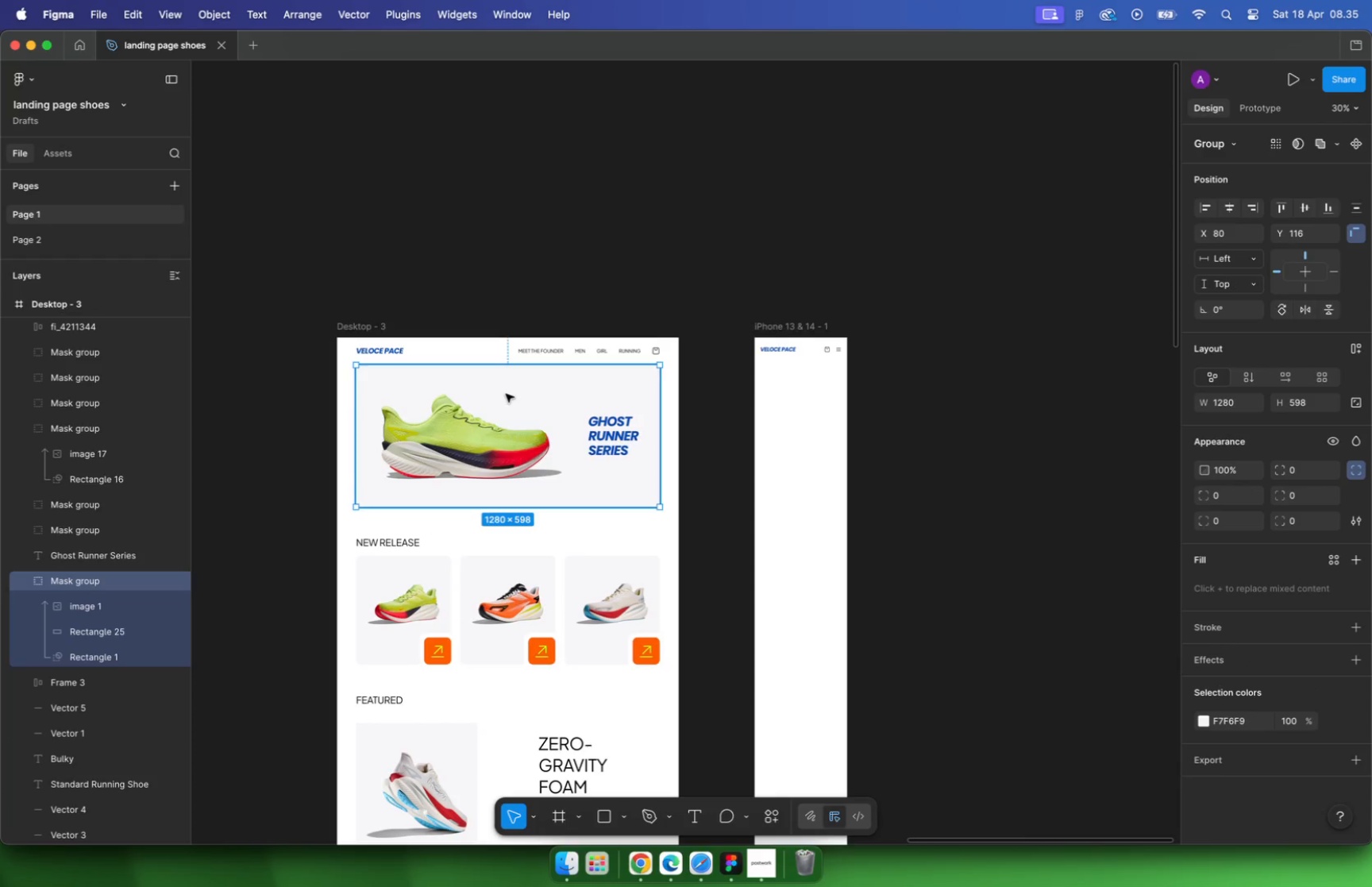 
scroll: coordinate [765, 380], scroll_direction: down, amount: 5.0
 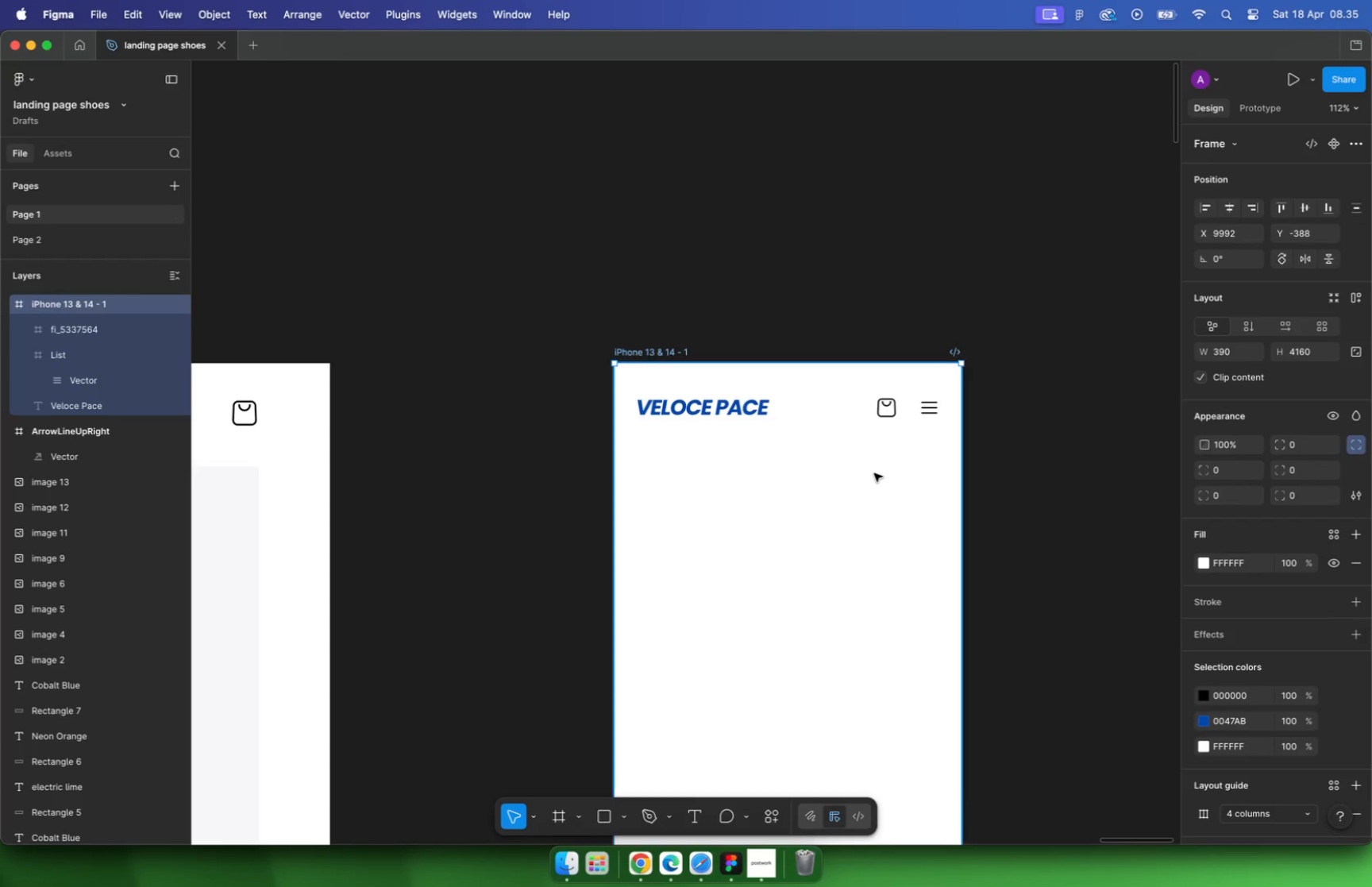 
left_click_drag(start_coordinate=[506, 394], to_coordinate=[592, 395])
 